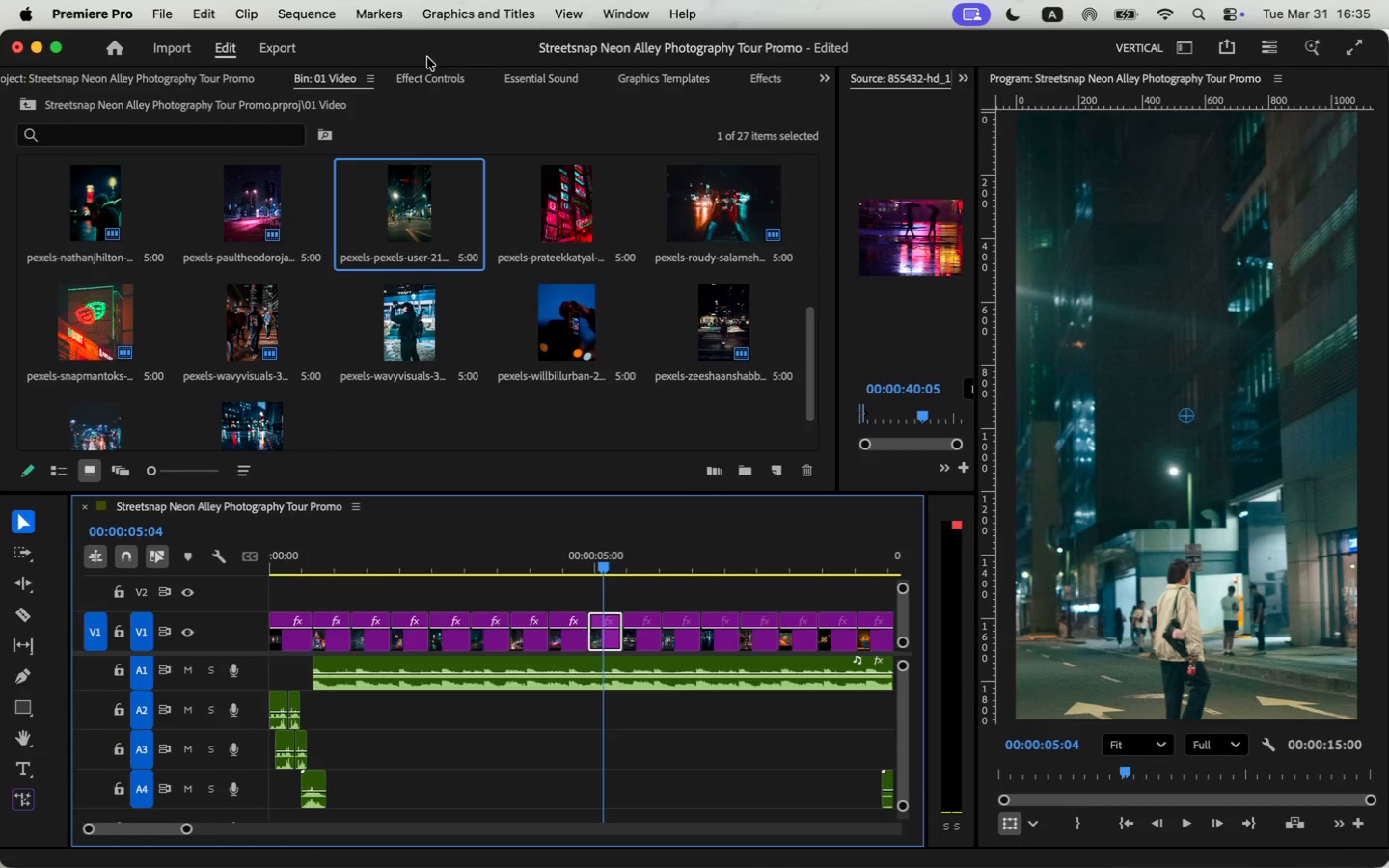 
left_click([446, 72])
 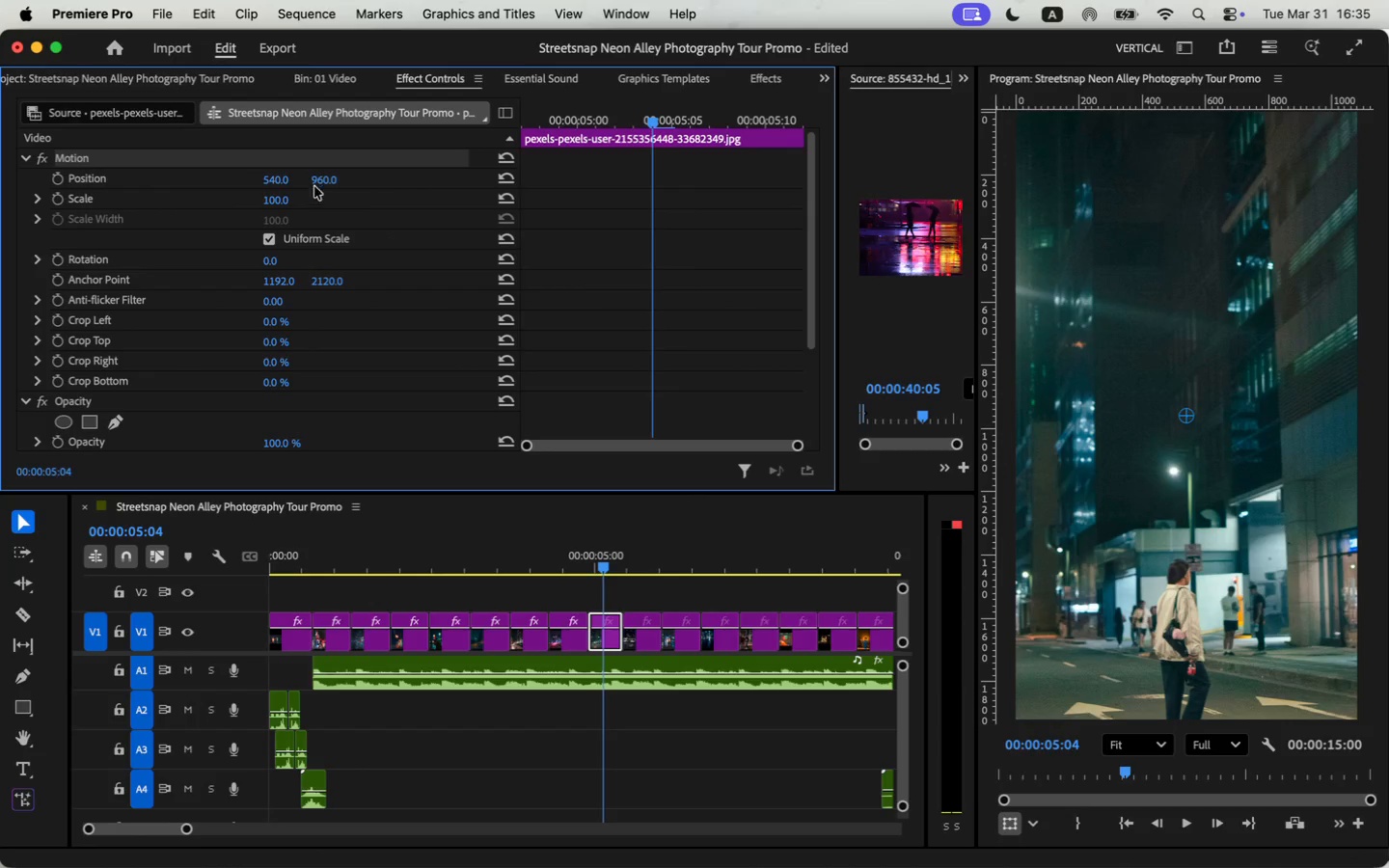 
left_click_drag(start_coordinate=[340, 157], to_coordinate=[175, 298])
 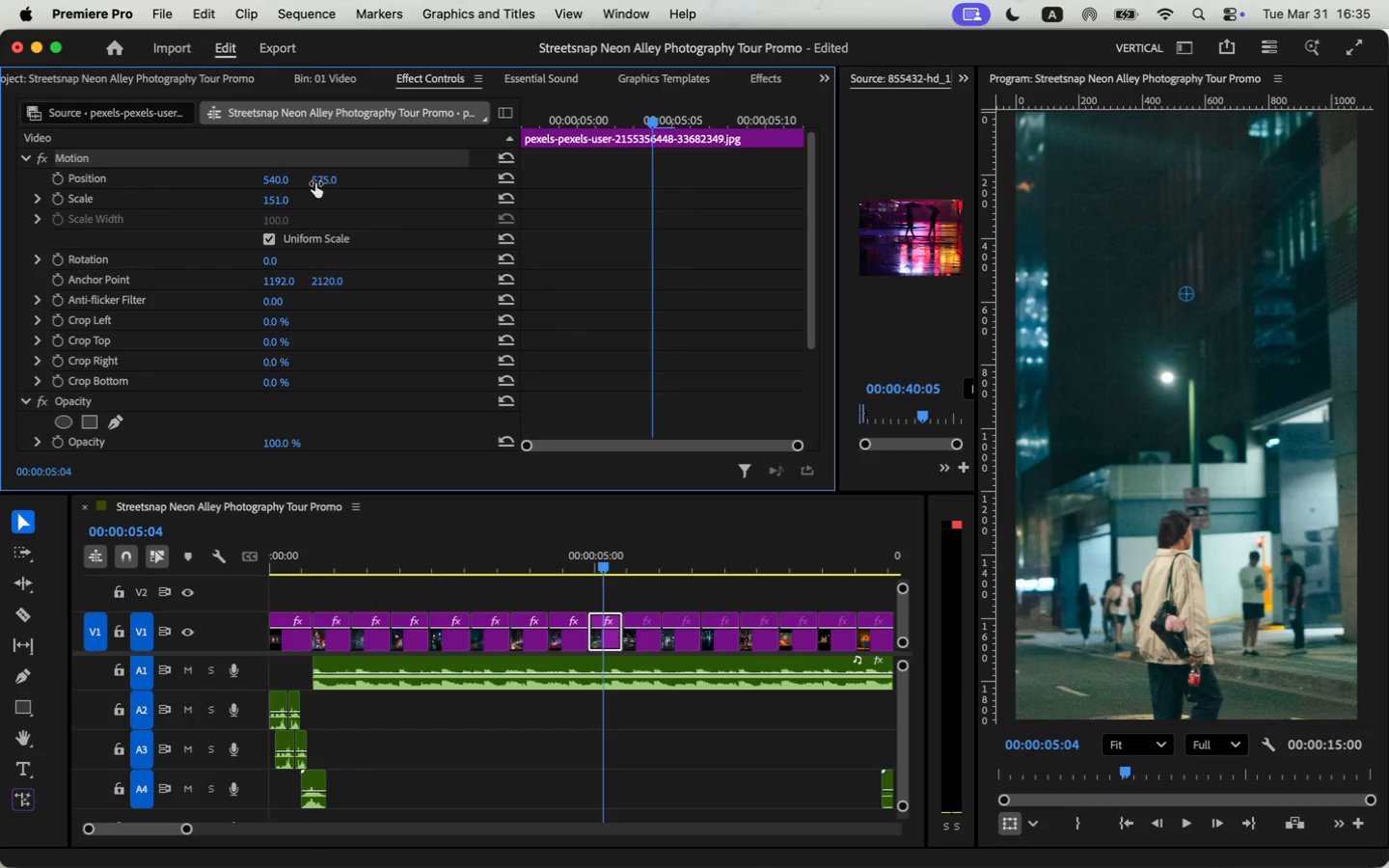 
wait(6.66)
 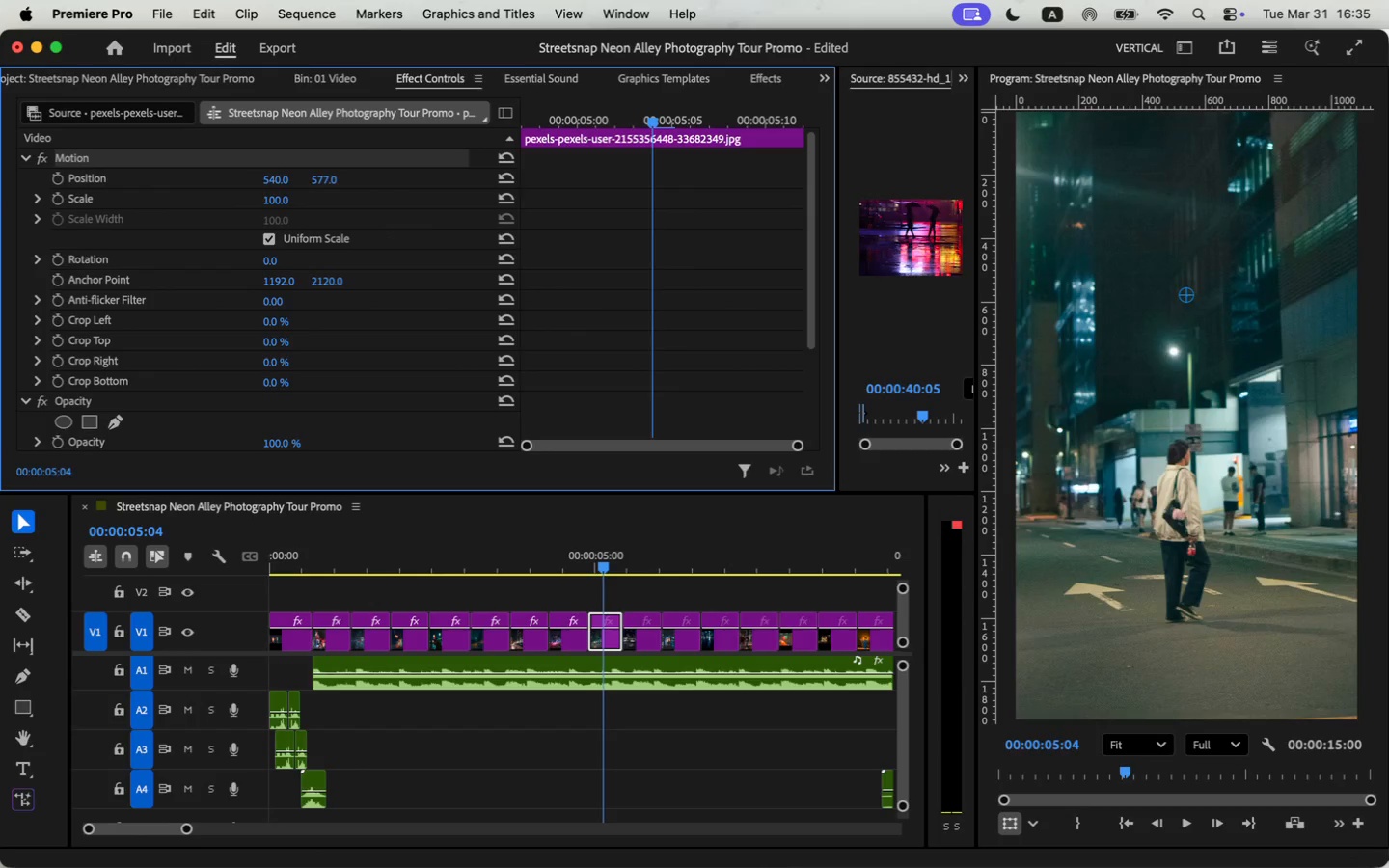 
left_click([279, 198])
 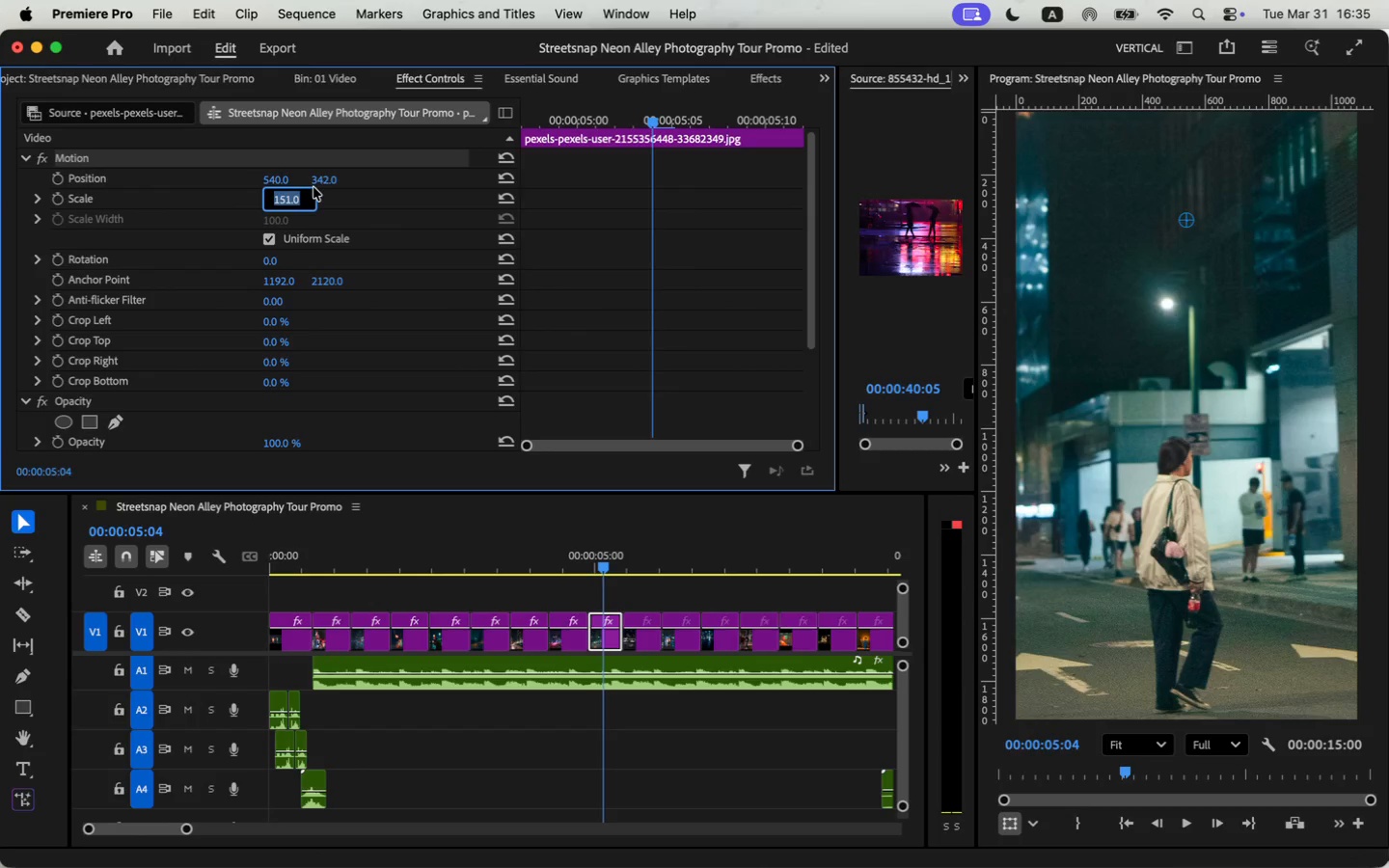 
type(120)
 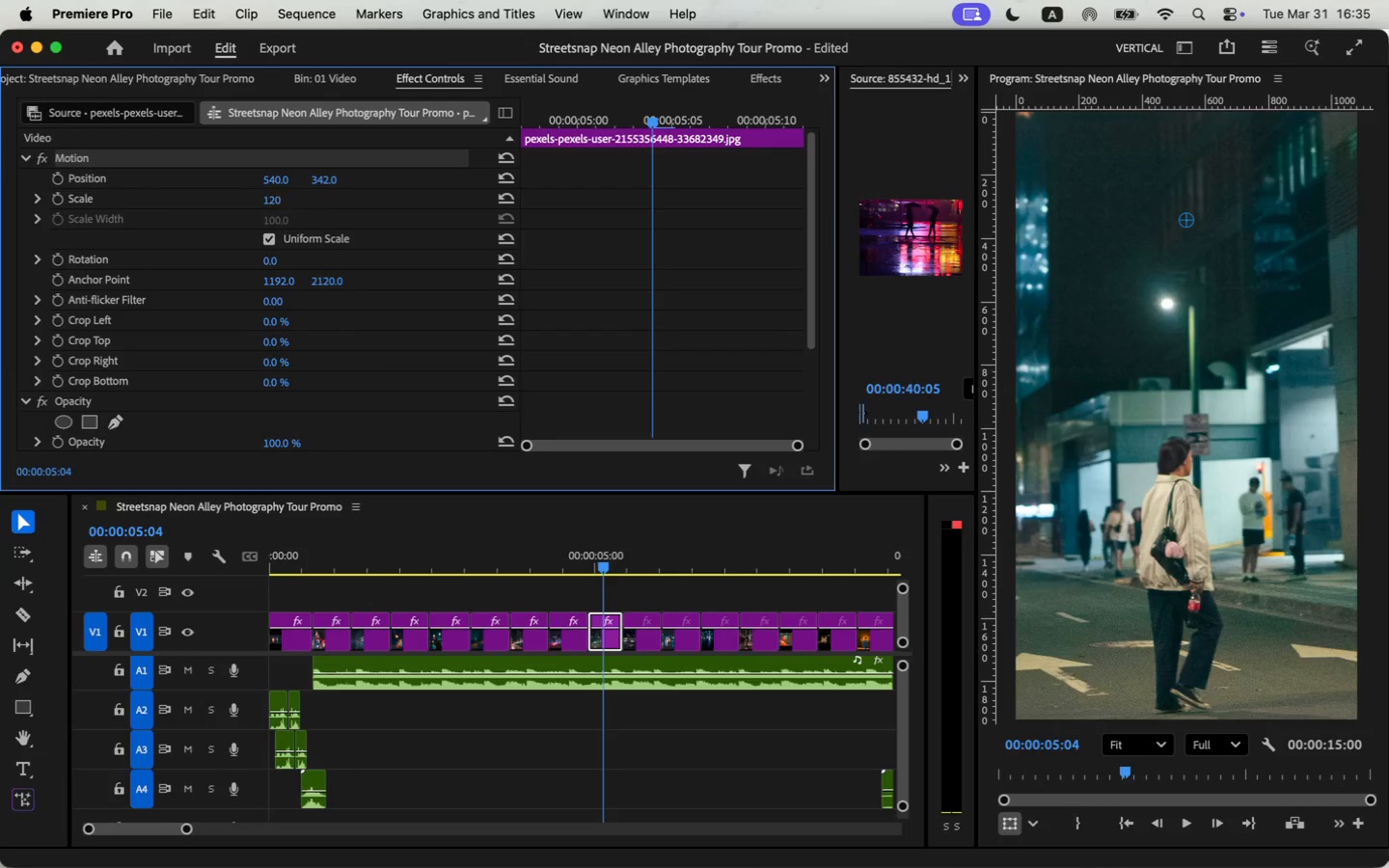 
key(Enter)
 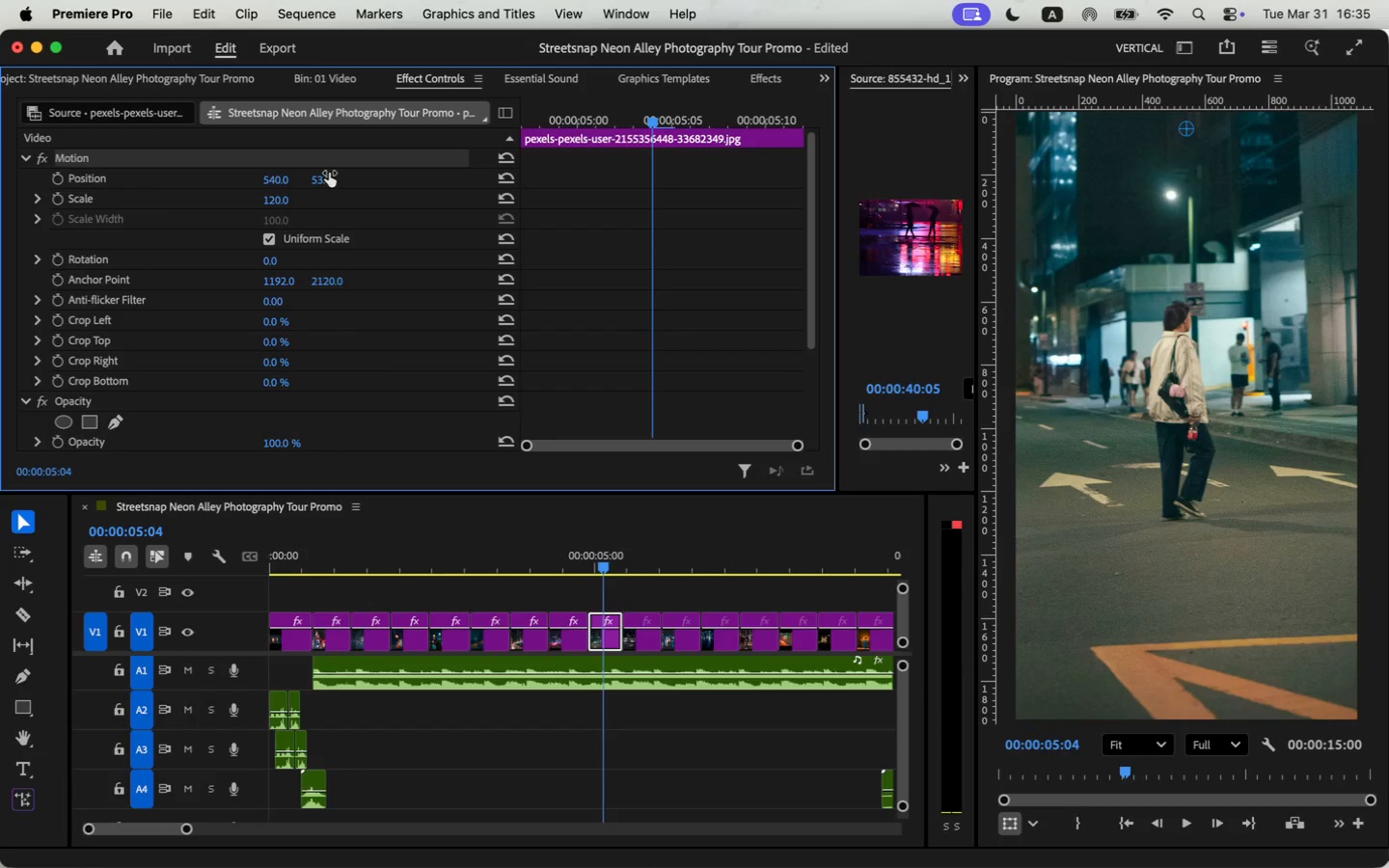 
wait(5.92)
 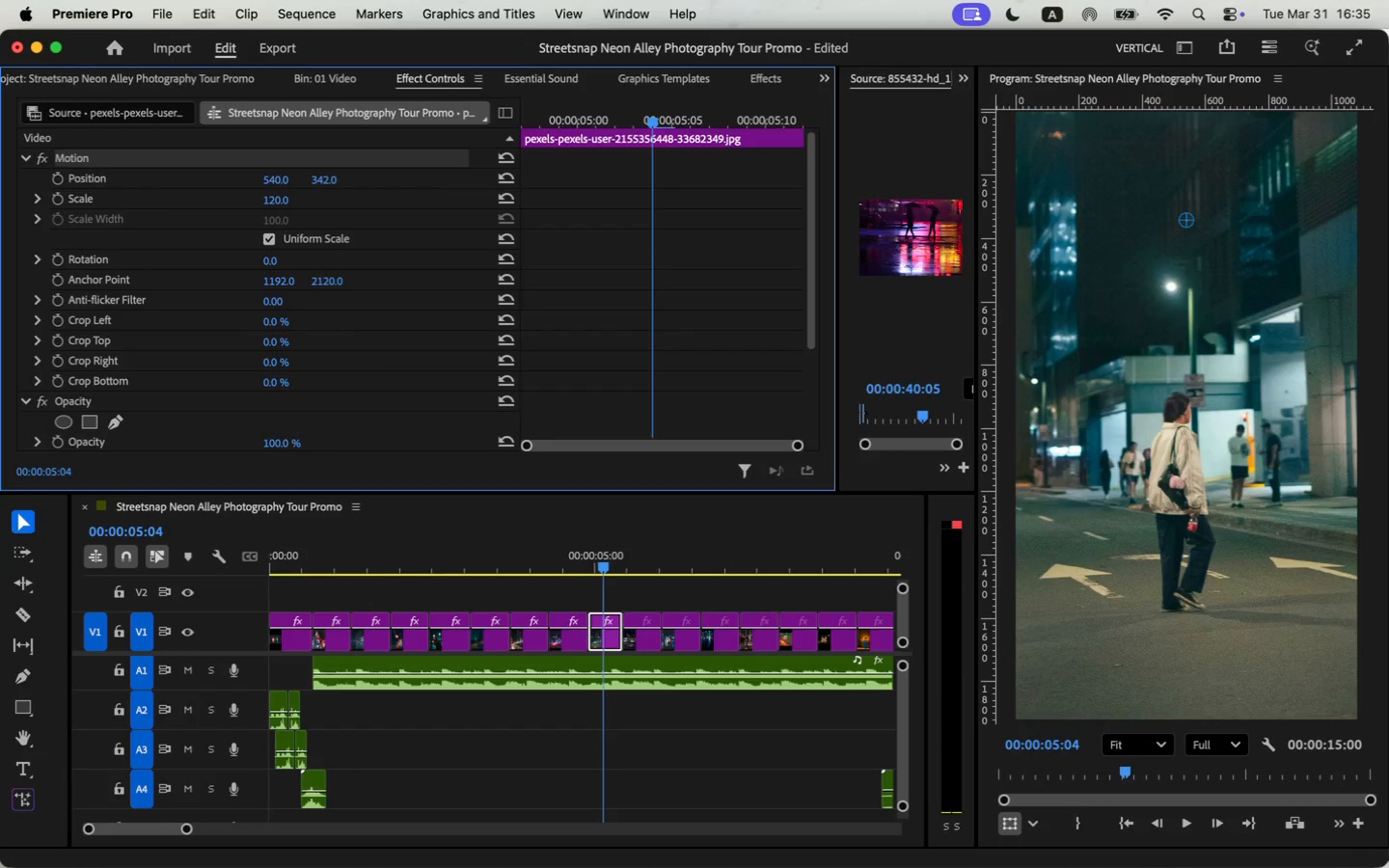 
double_click([645, 640])
 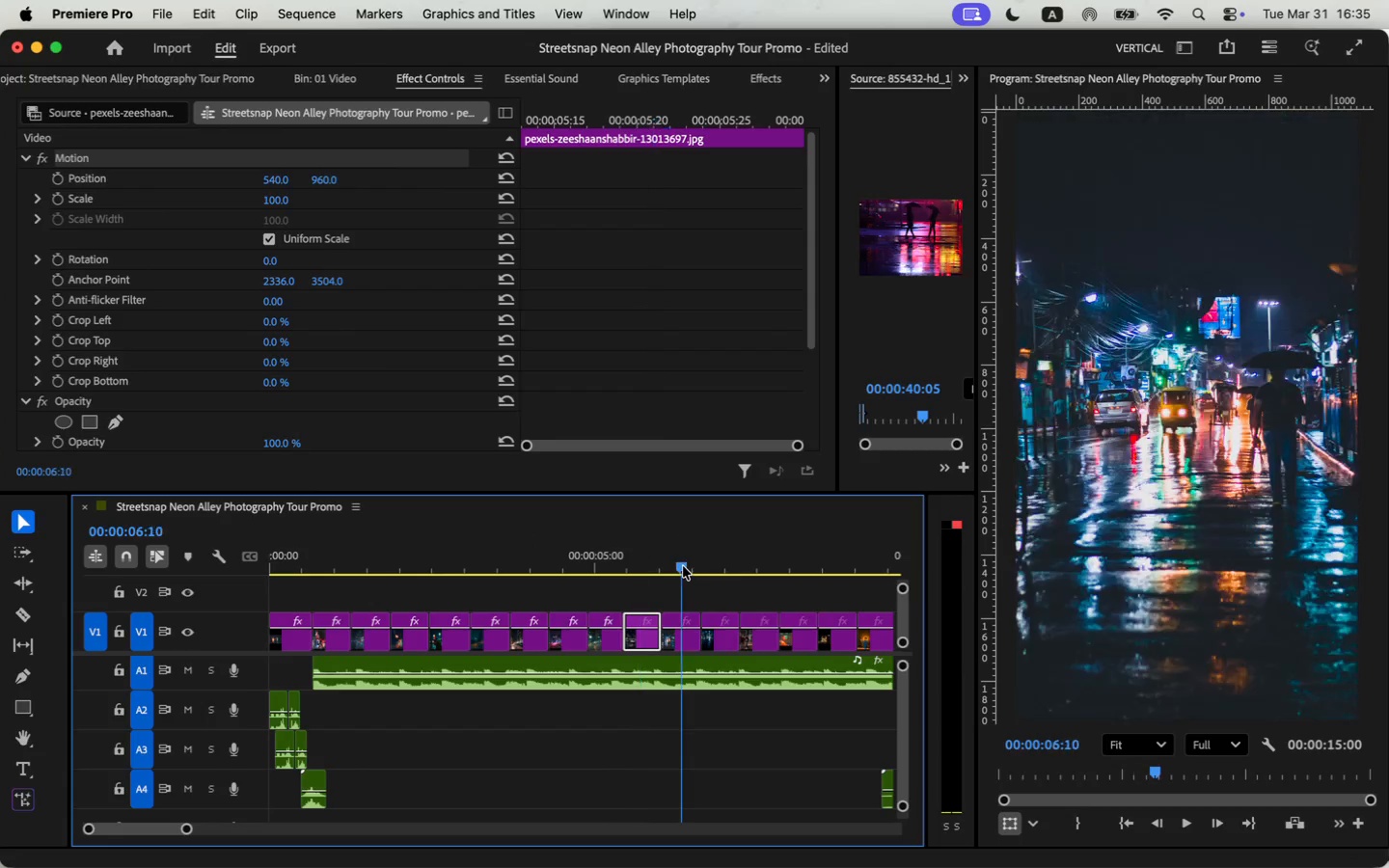 
left_click([679, 638])
 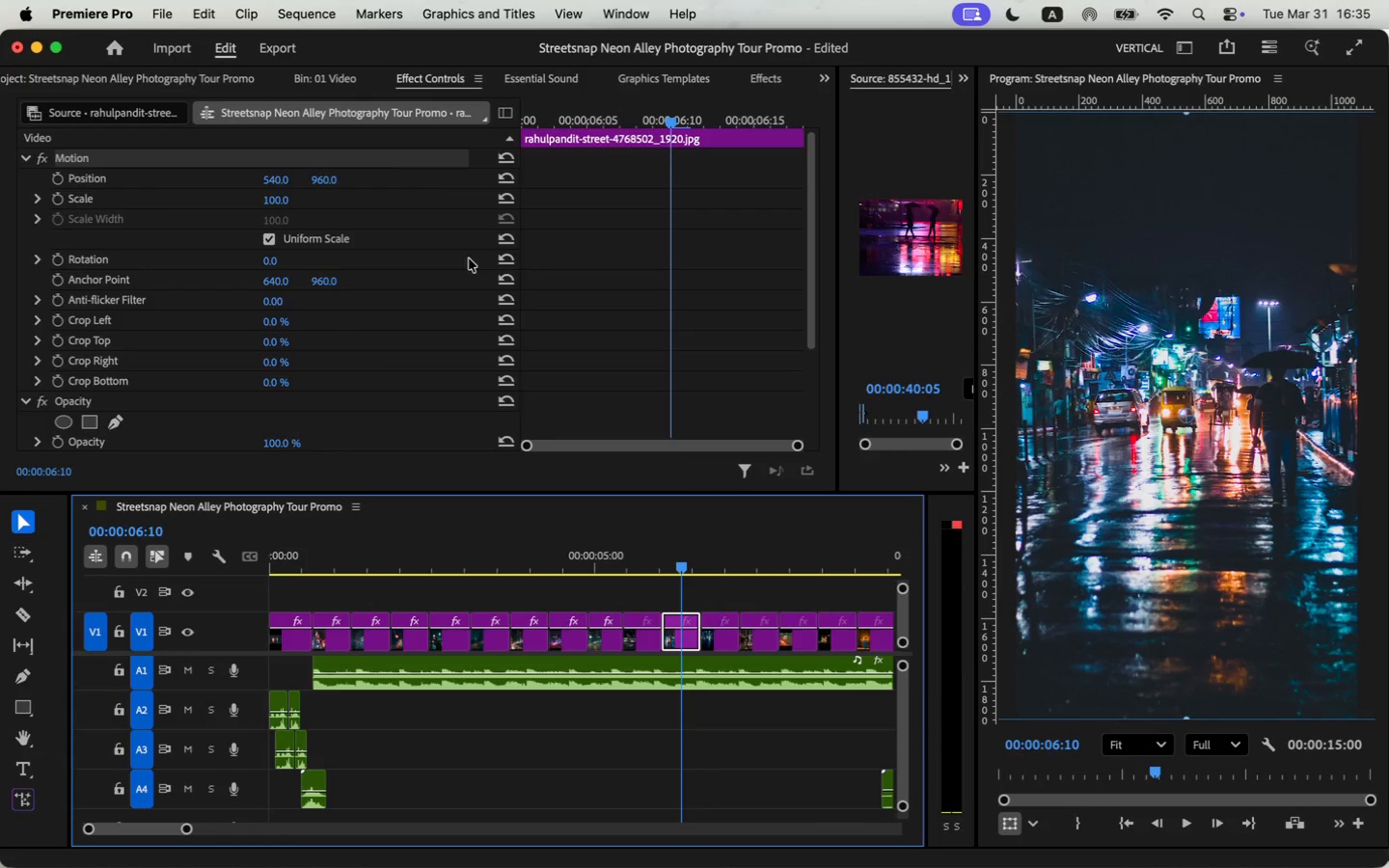 
left_click([292, 200])
 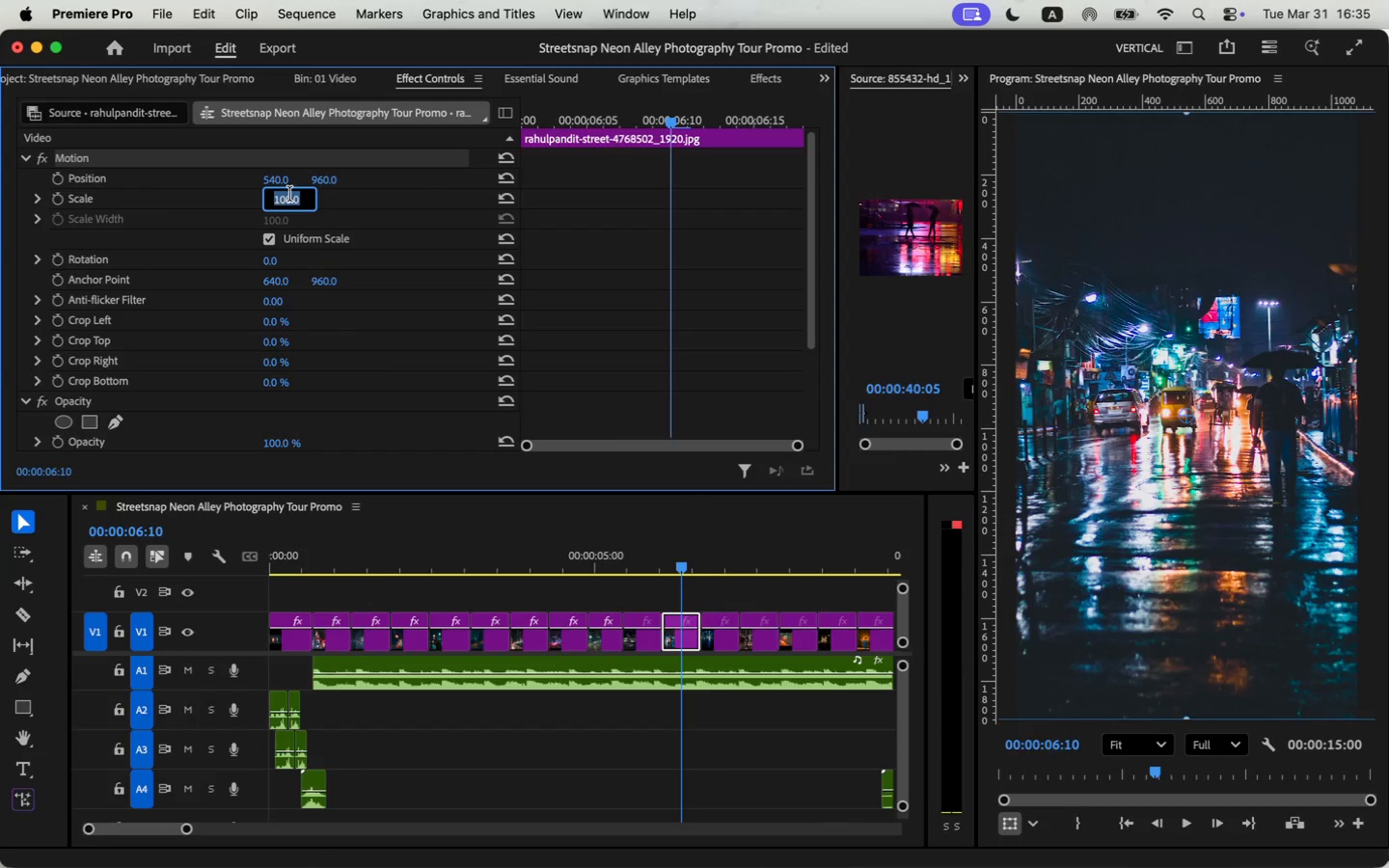 
type(120)
 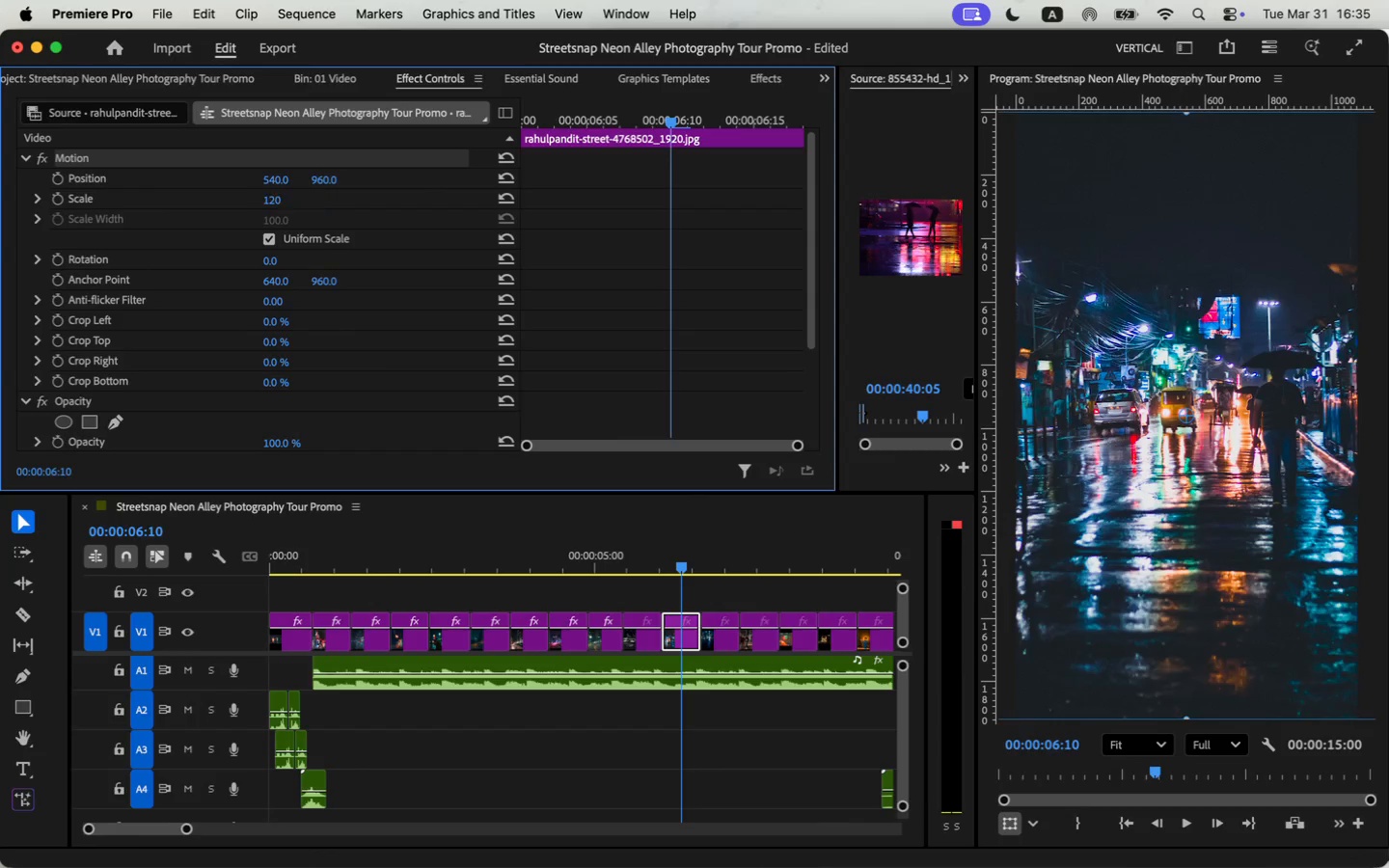 
key(Enter)
 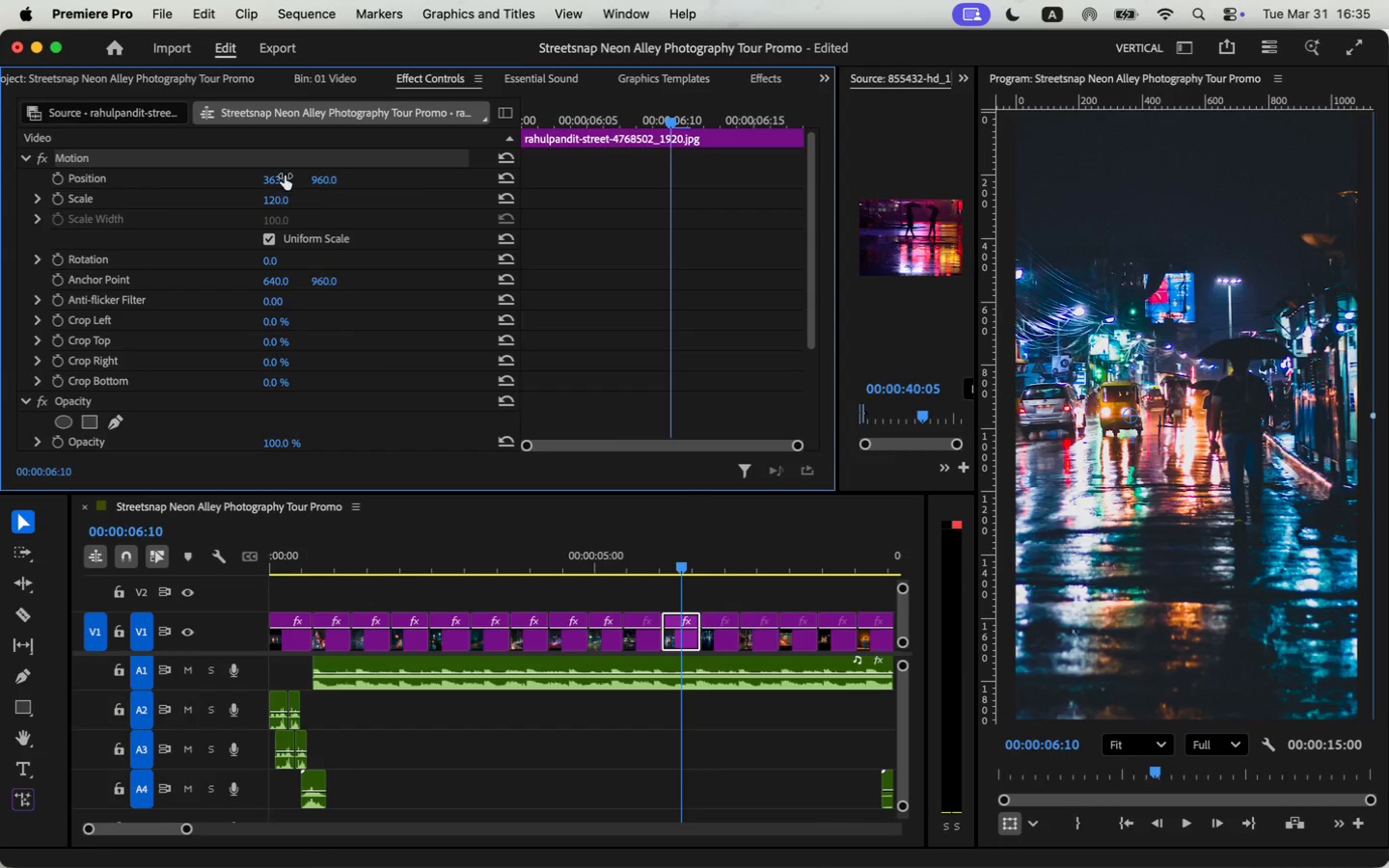 
wait(5.22)
 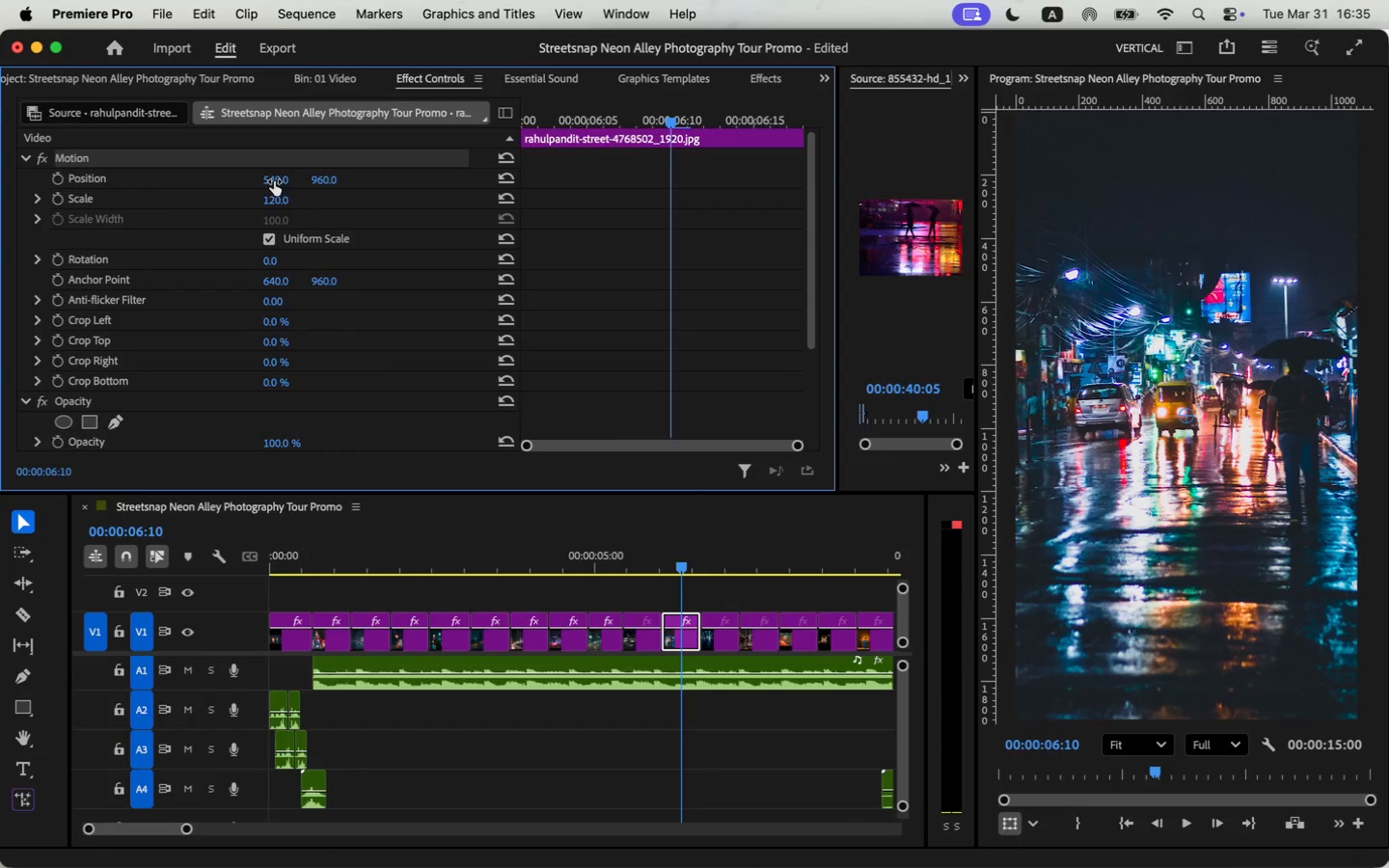 
double_click([719, 639])
 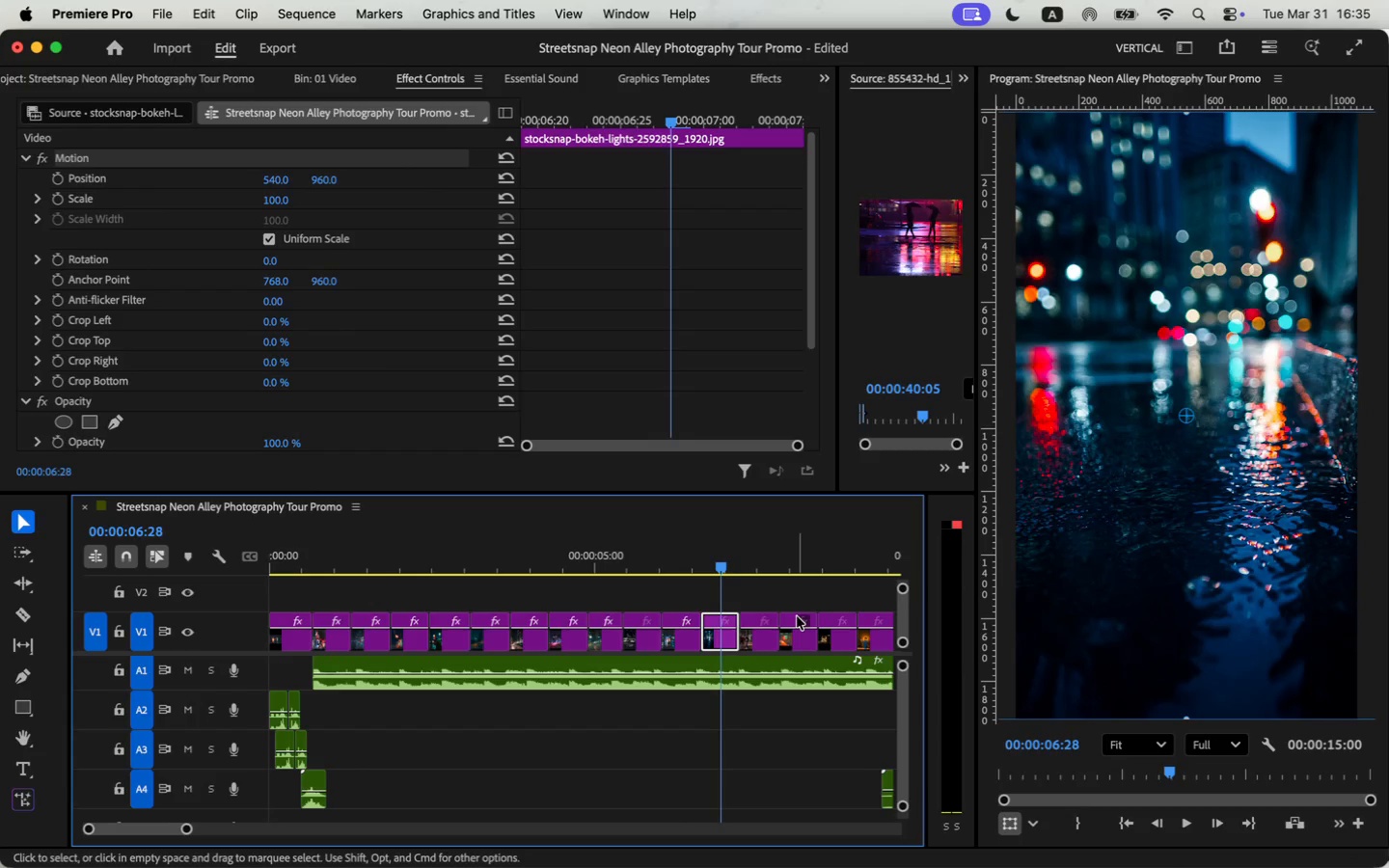 
left_click([760, 567])
 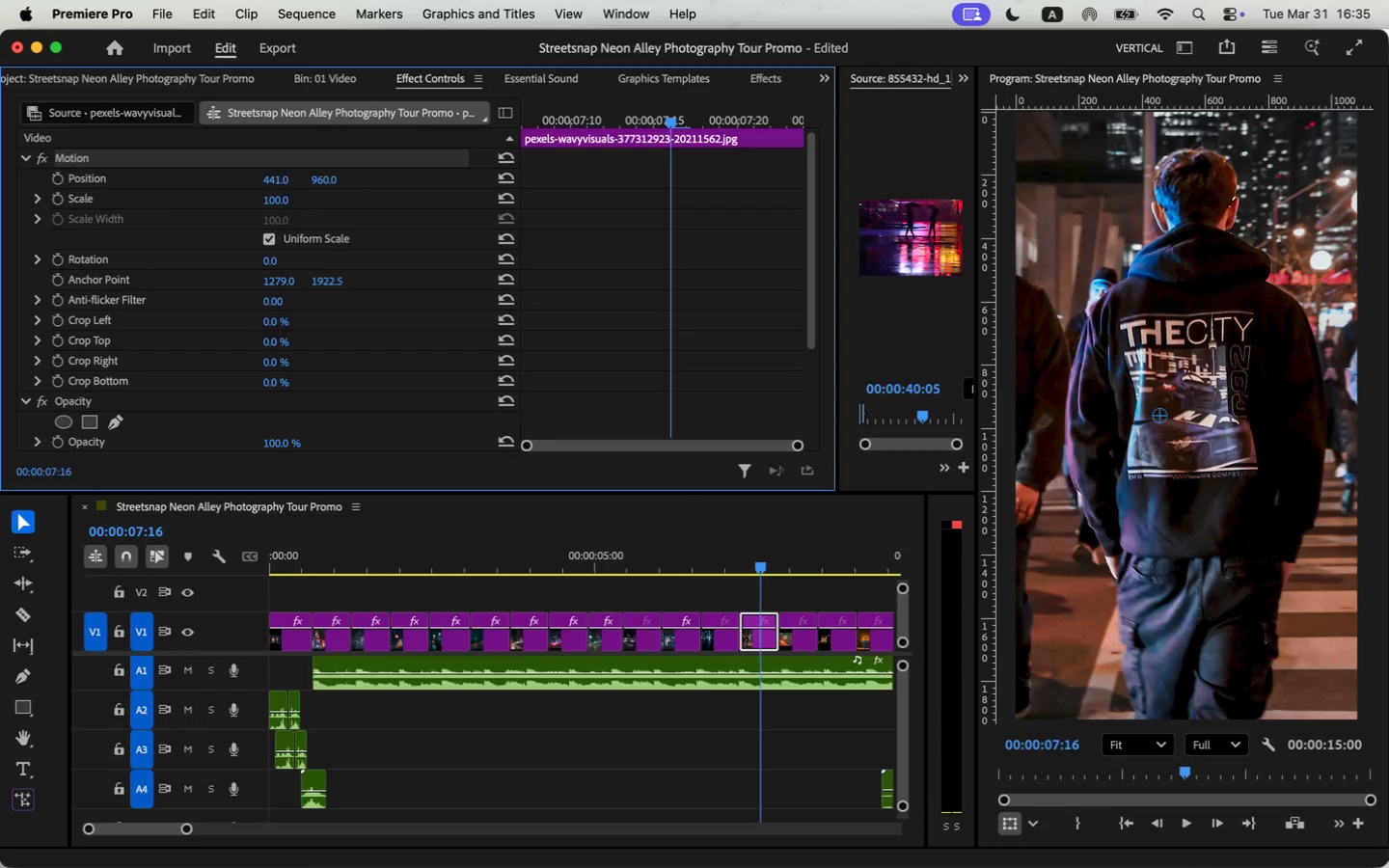 
left_click([284, 194])
 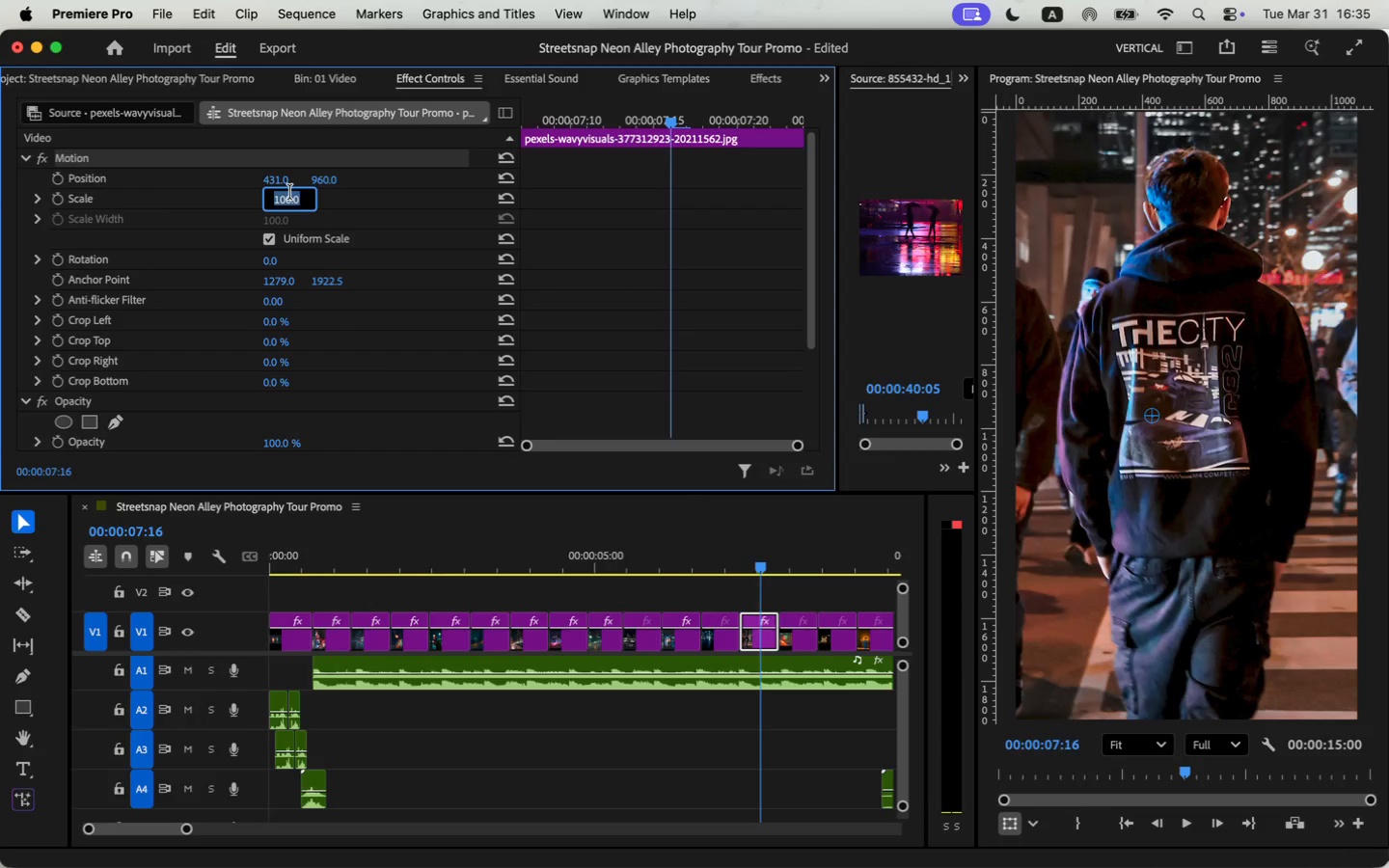 
type(80)
 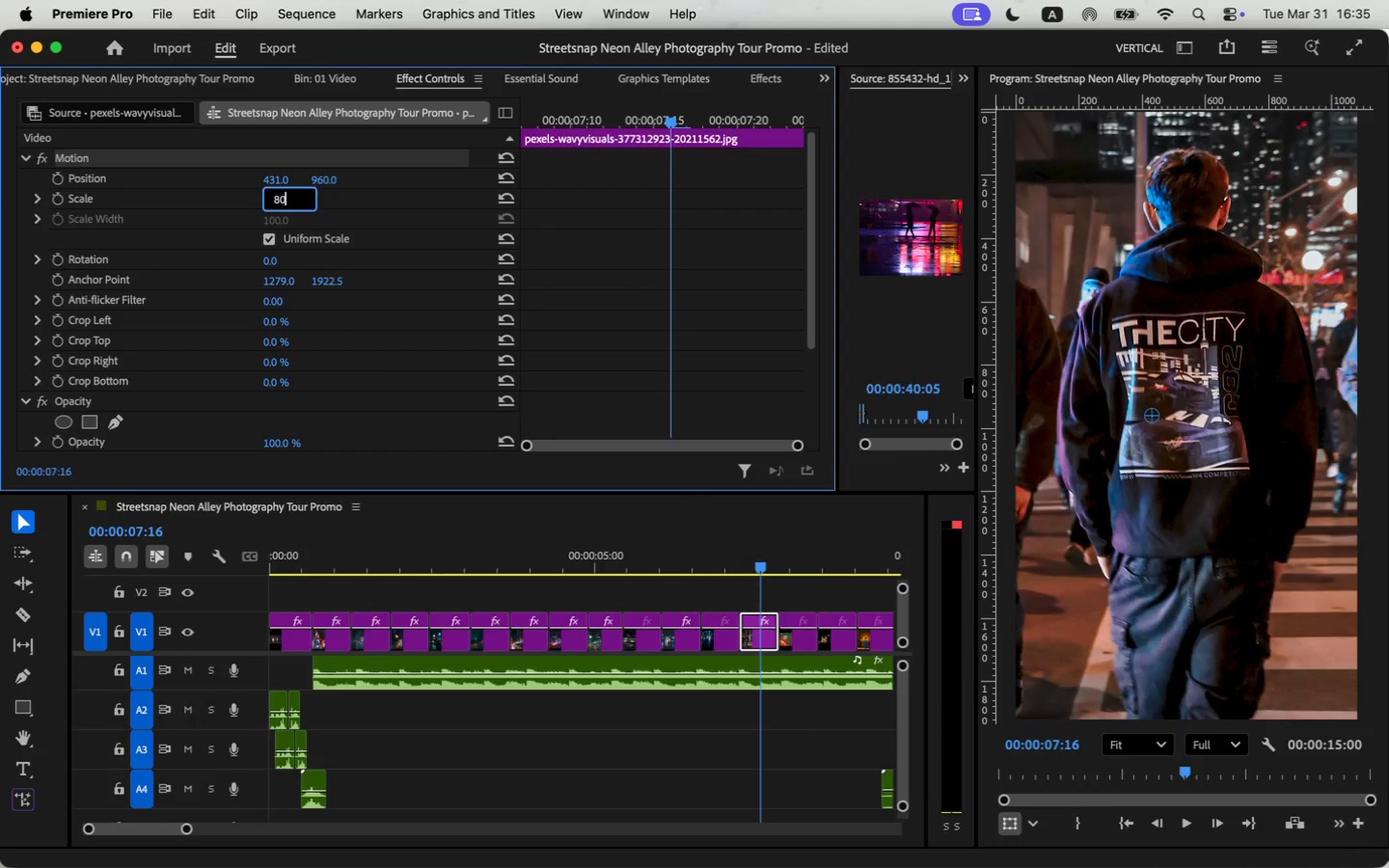 
key(Enter)
 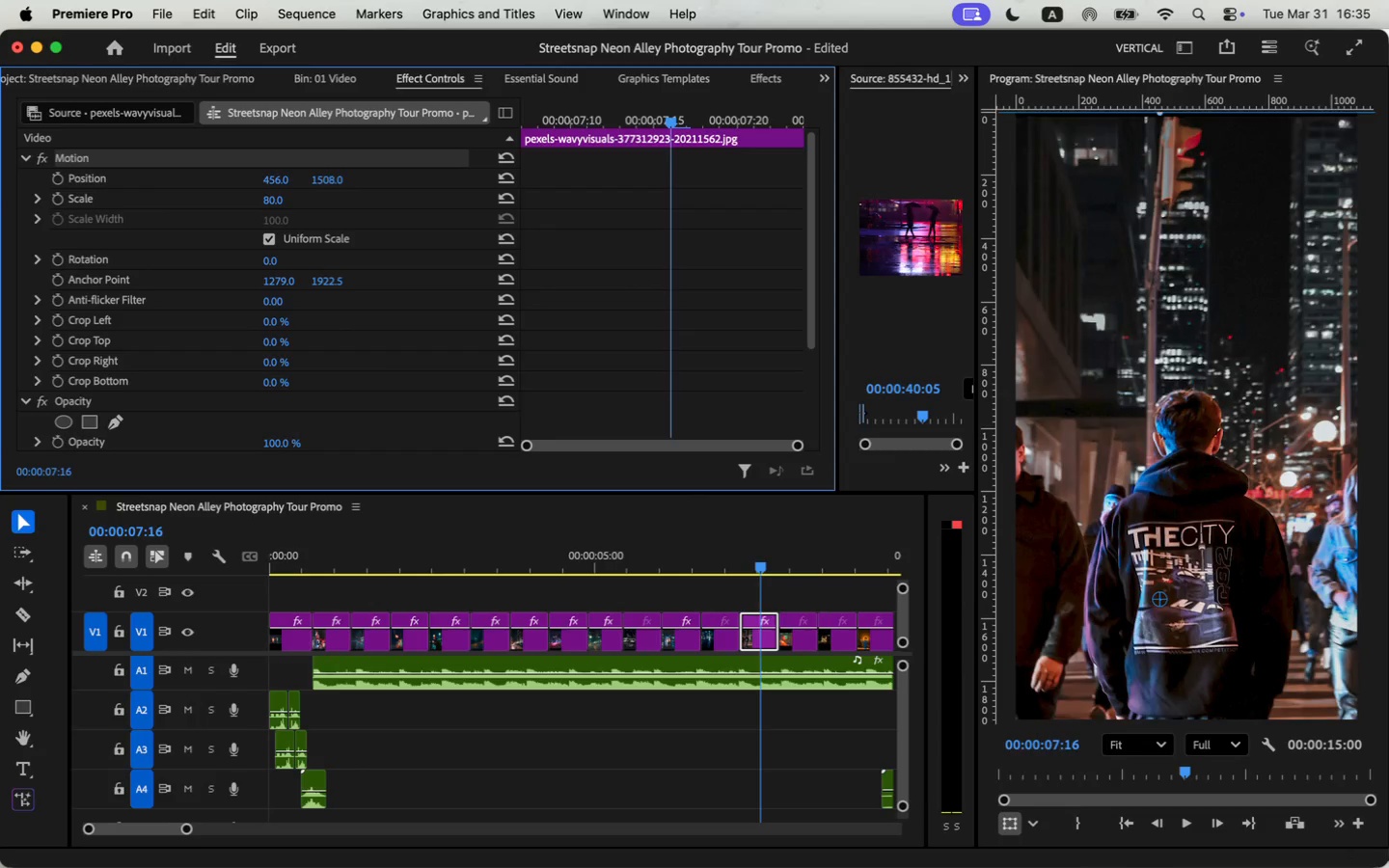 
wait(7.13)
 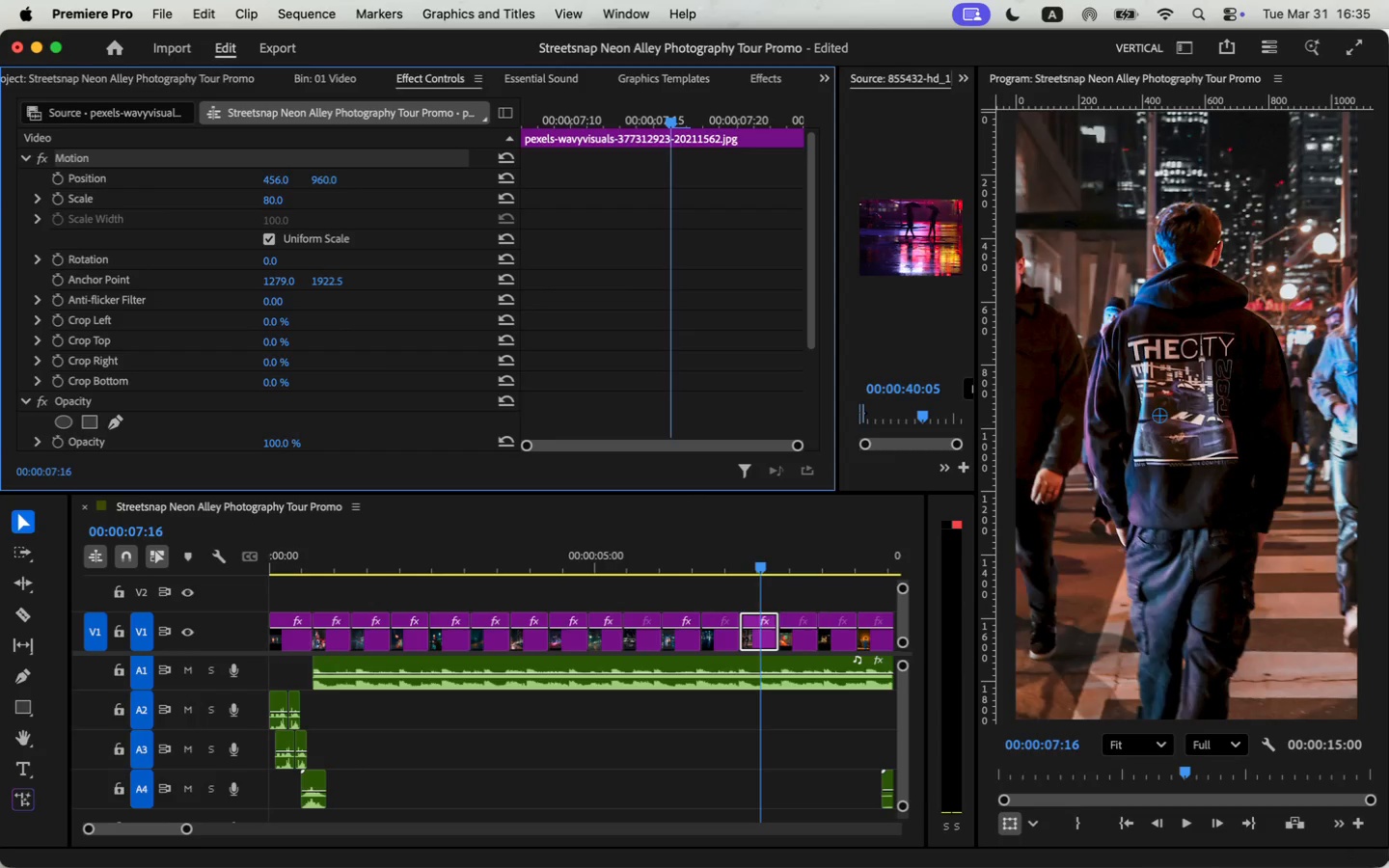 
left_click([804, 559])
 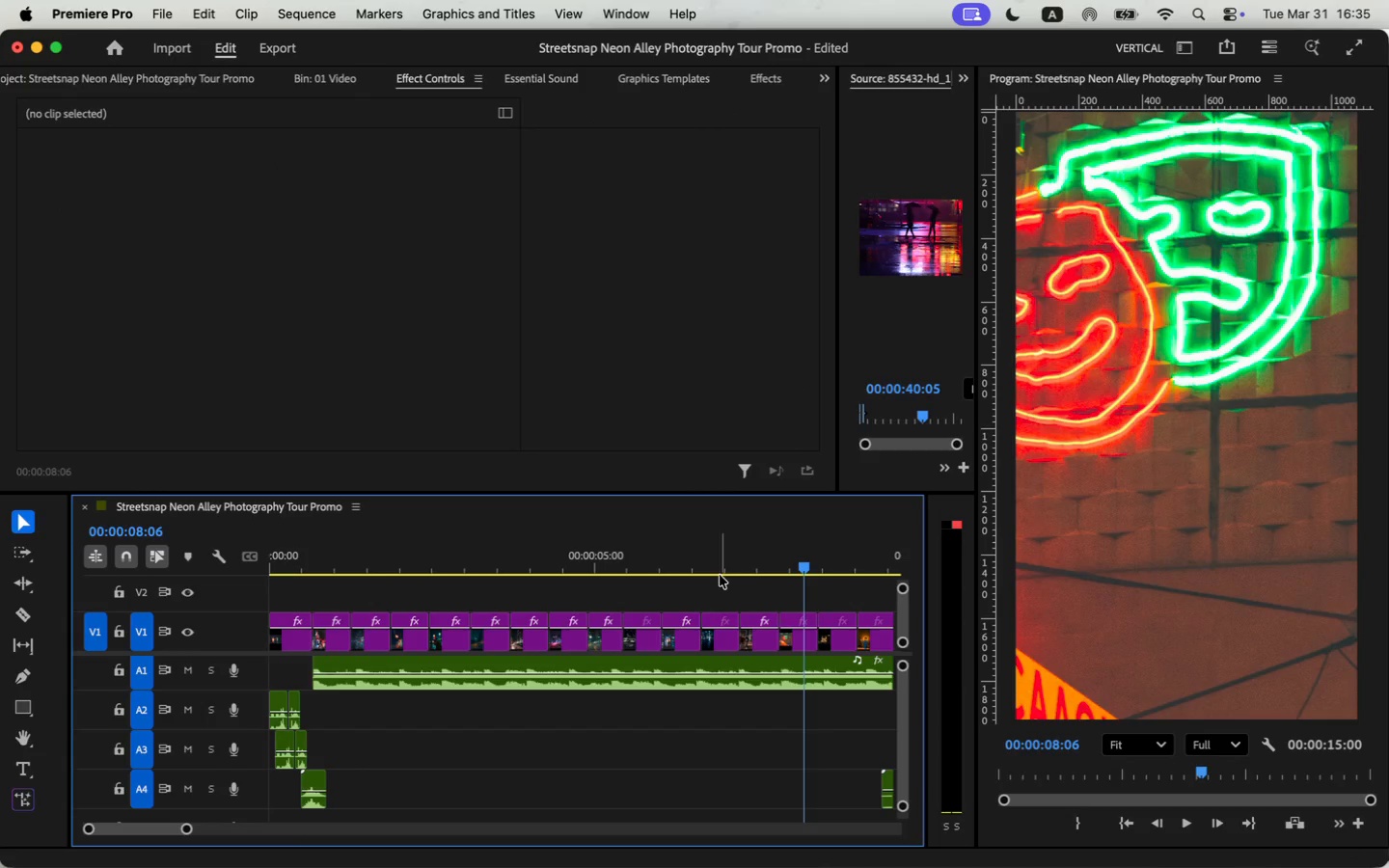 
left_click([724, 565])
 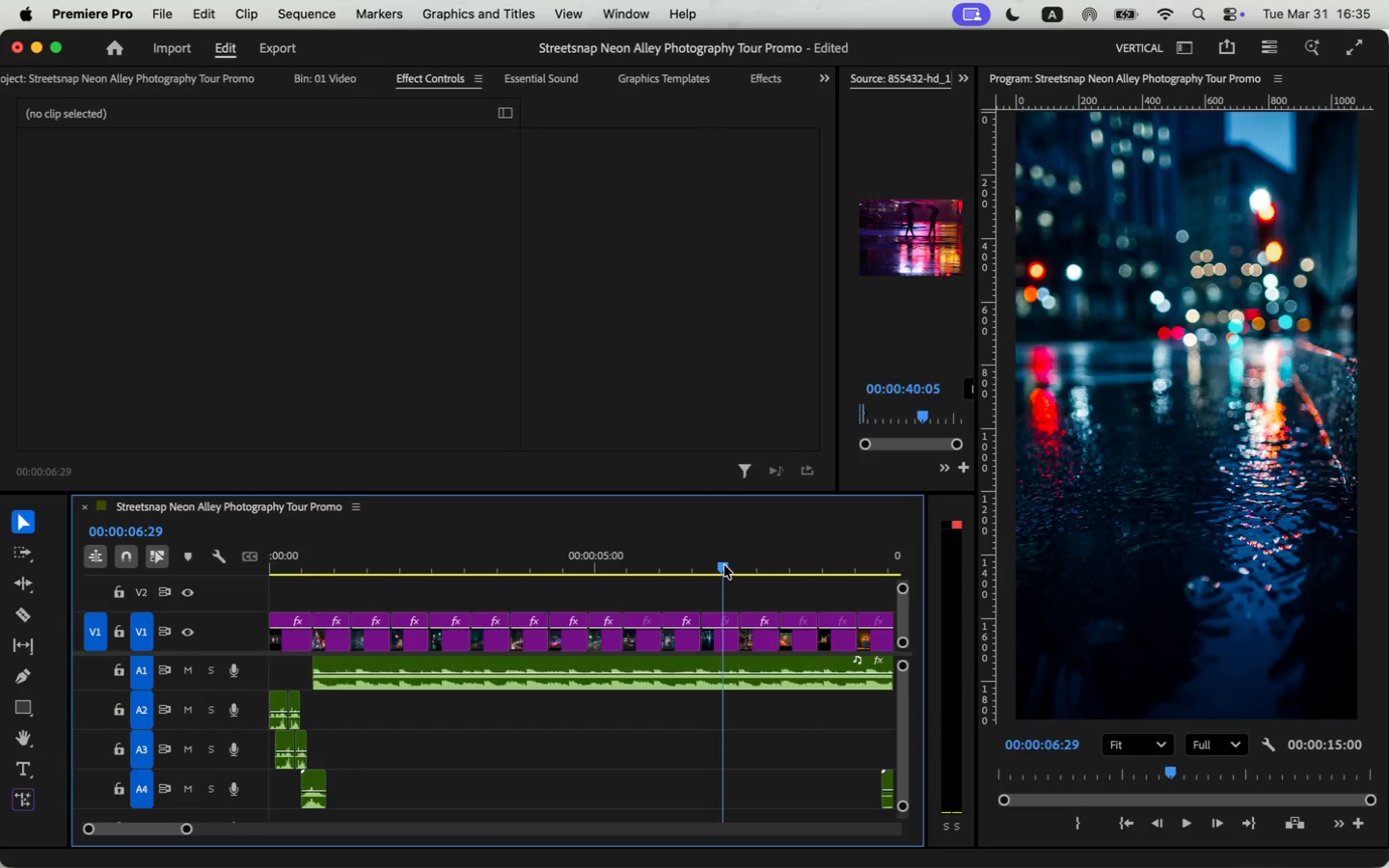 
left_click_drag(start_coordinate=[724, 565], to_coordinate=[789, 557])
 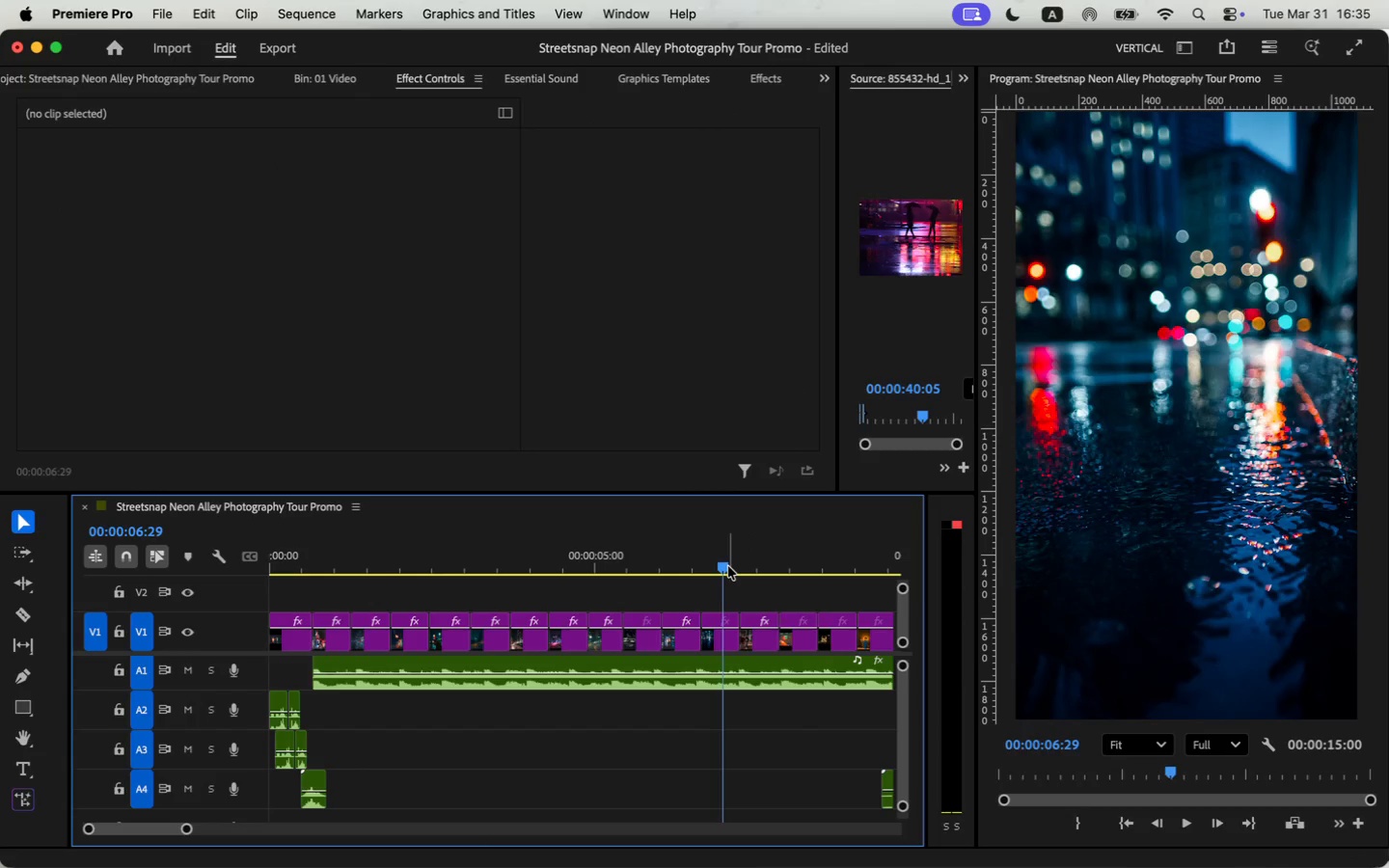 
left_click_drag(start_coordinate=[727, 566], to_coordinate=[807, 553])
 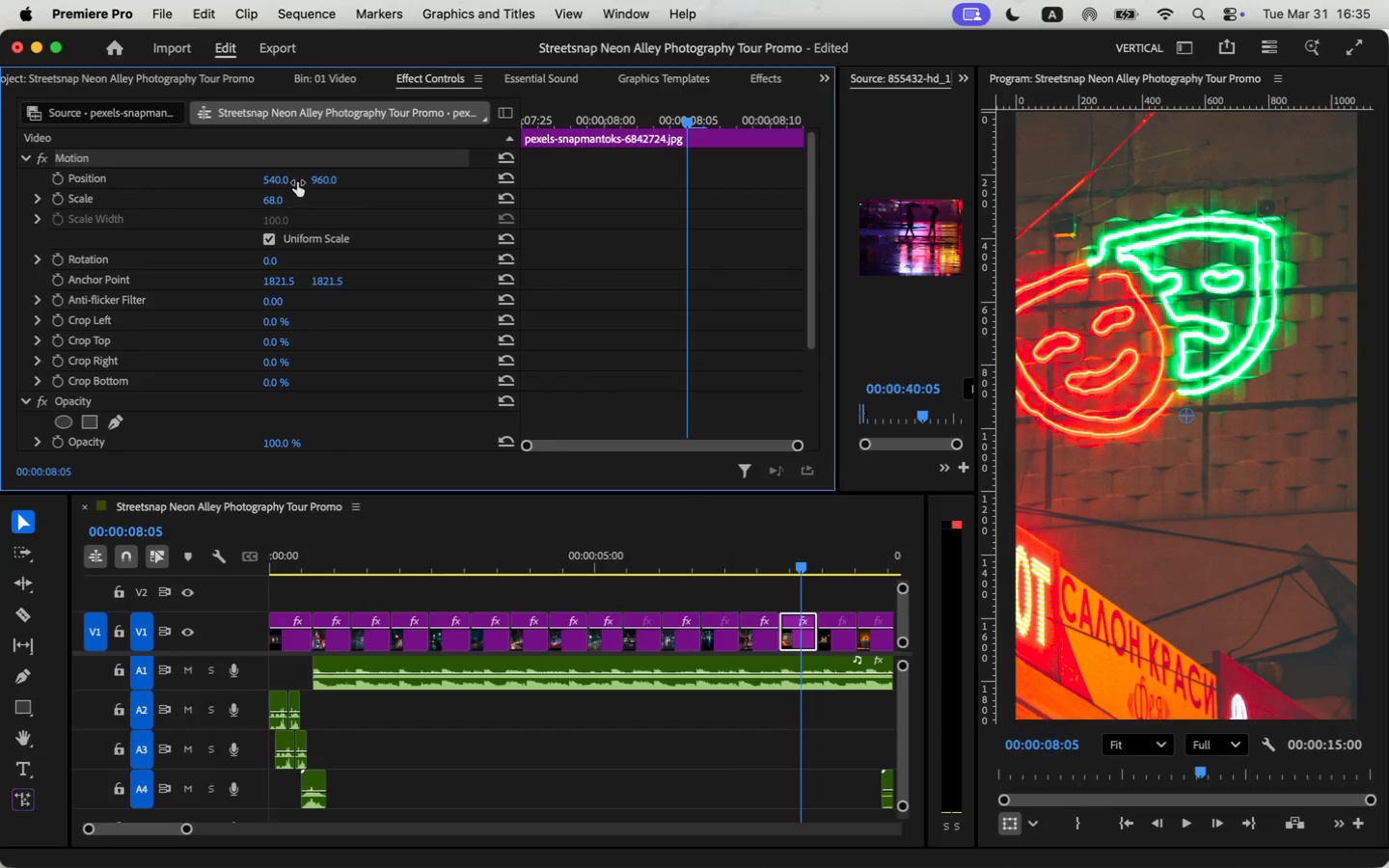 
wait(8.88)
 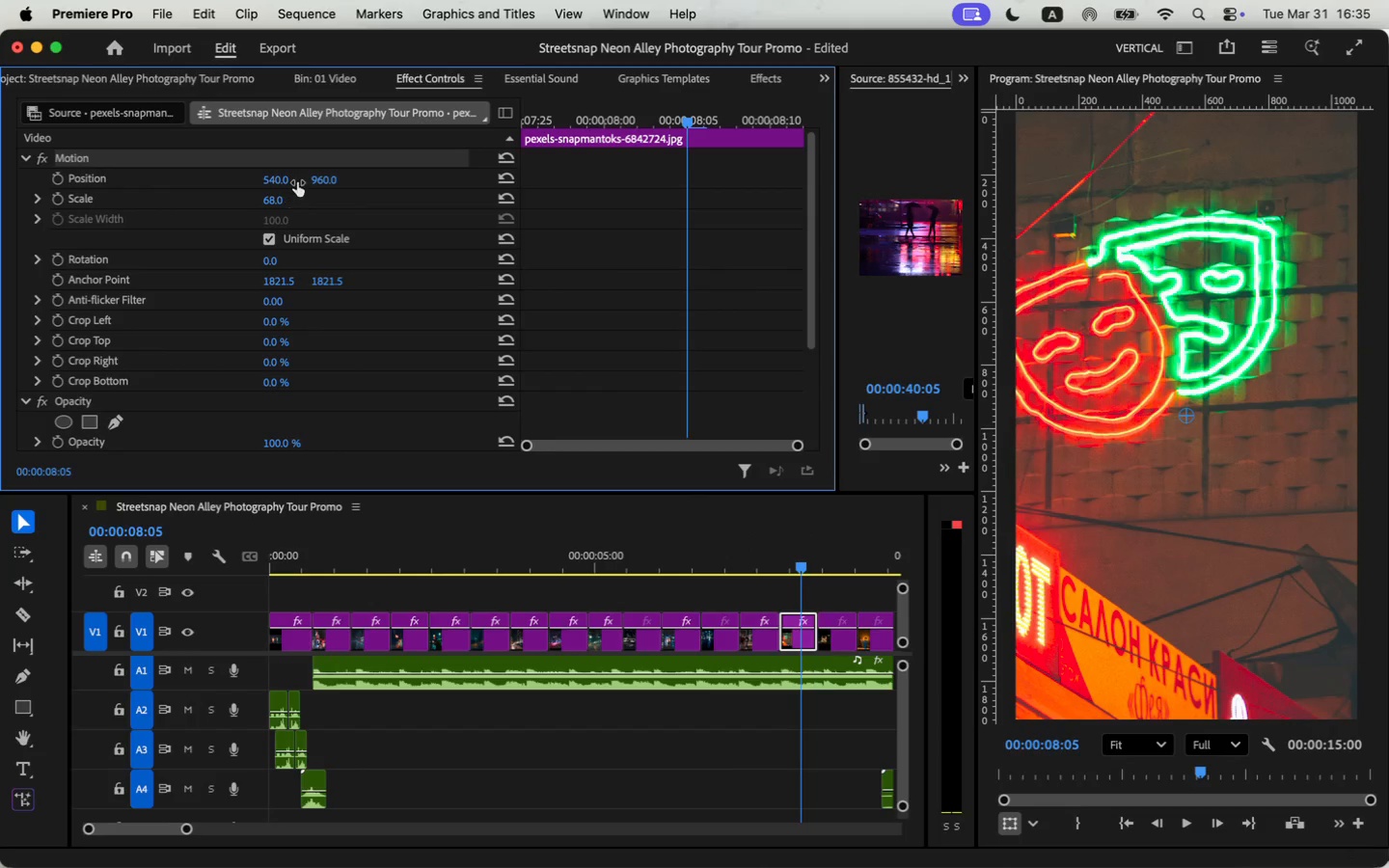 
left_click([284, 200])
 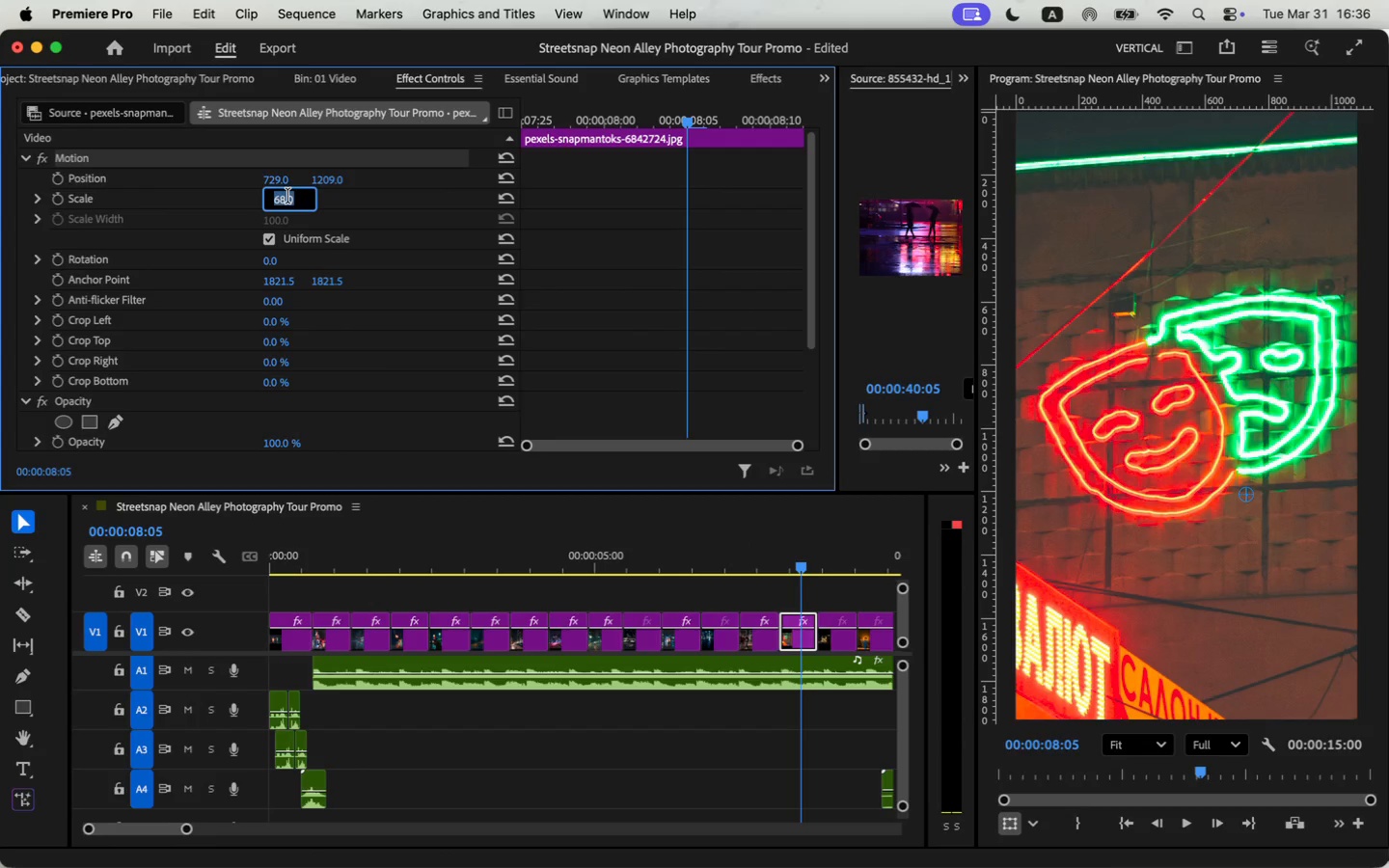 
type(60)
 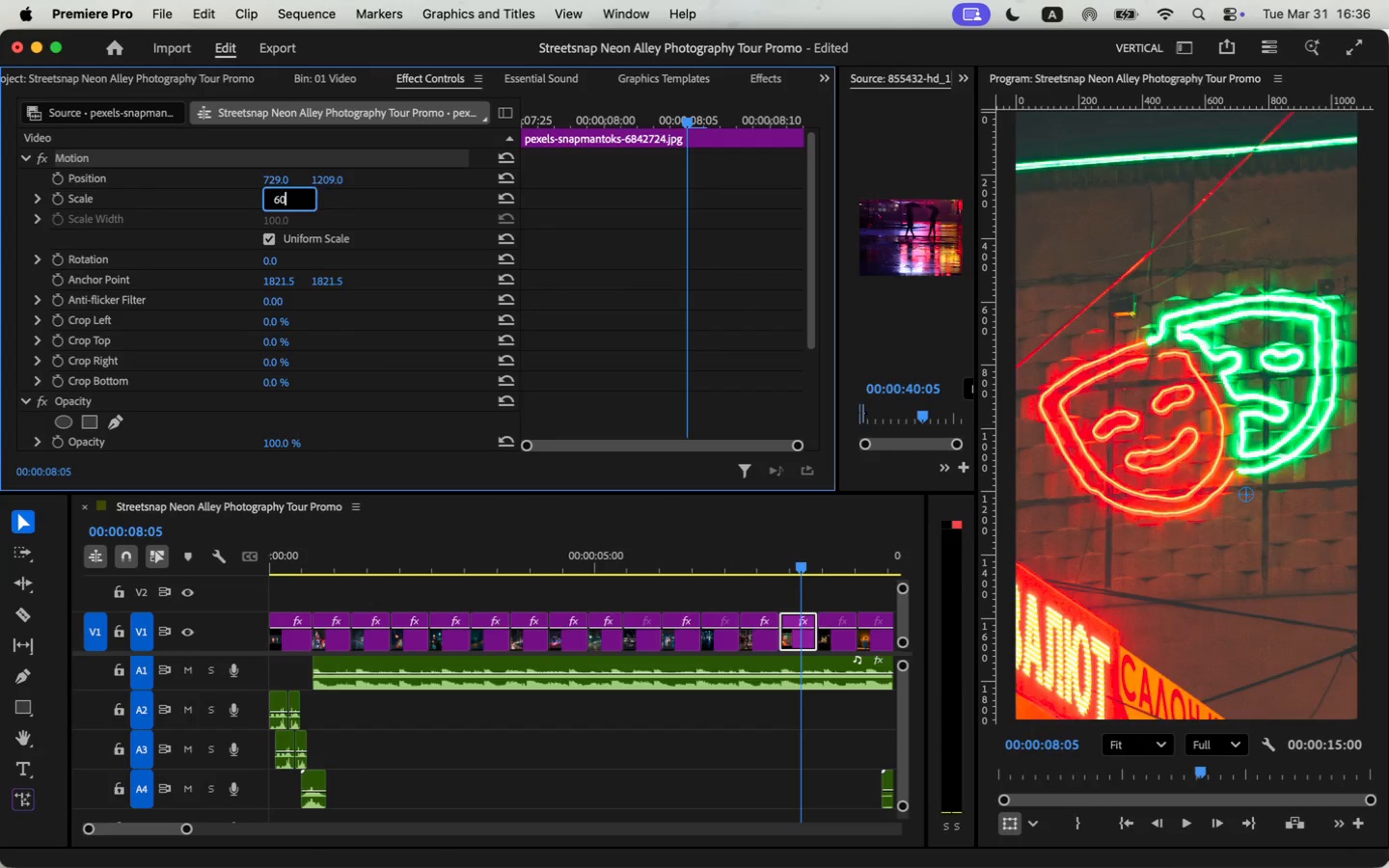 
key(Enter)
 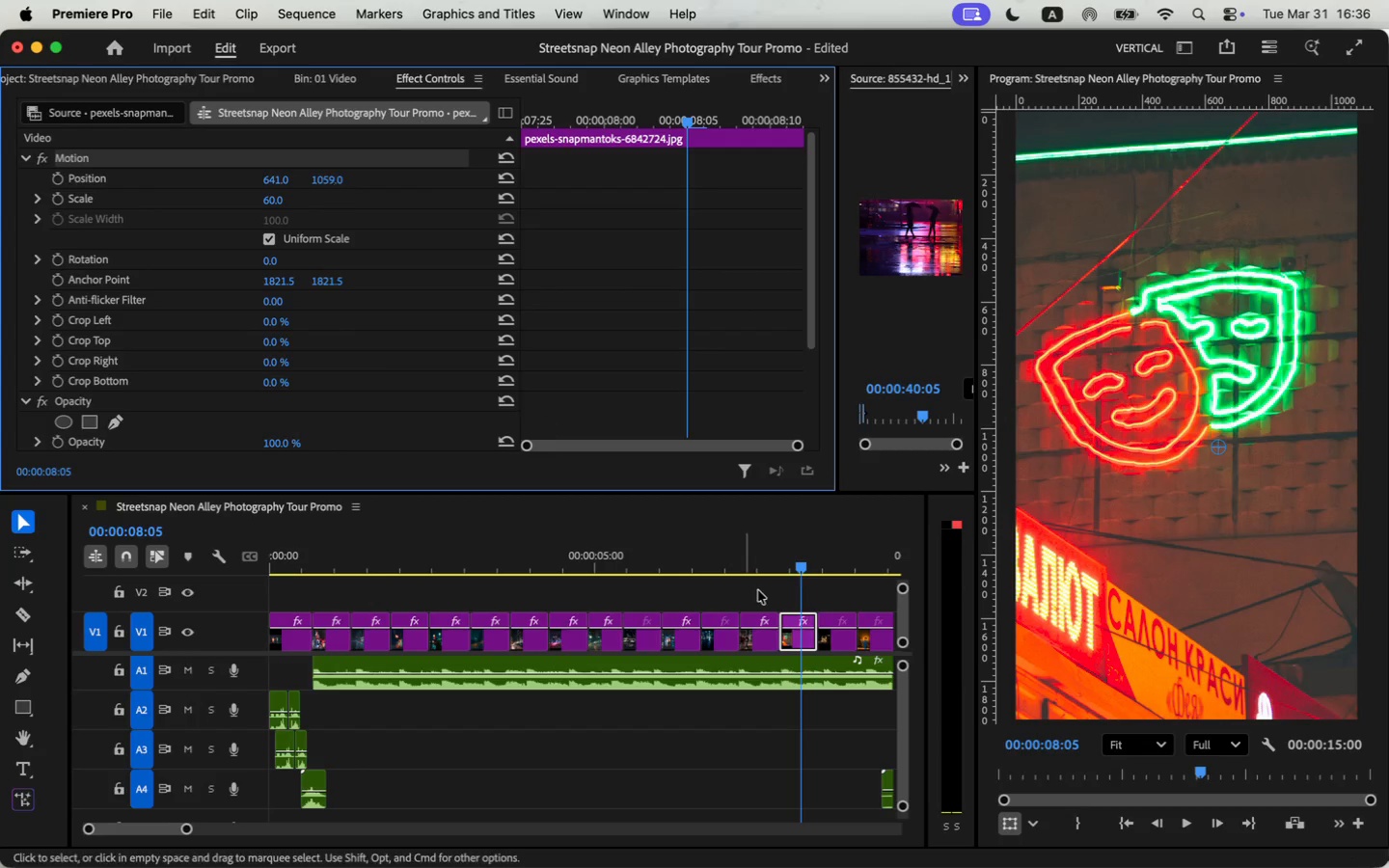 
wait(5.18)
 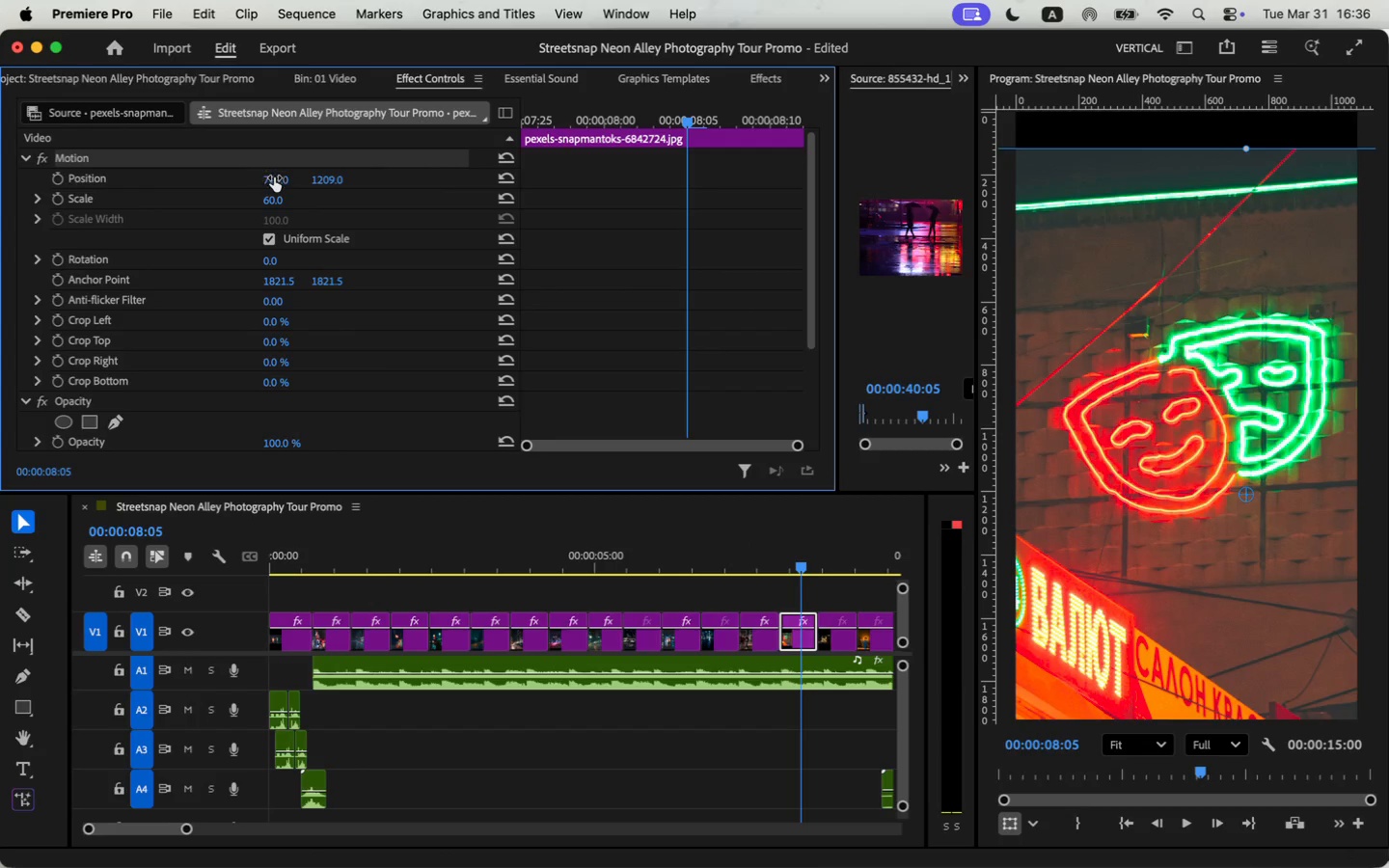 
left_click([831, 647])
 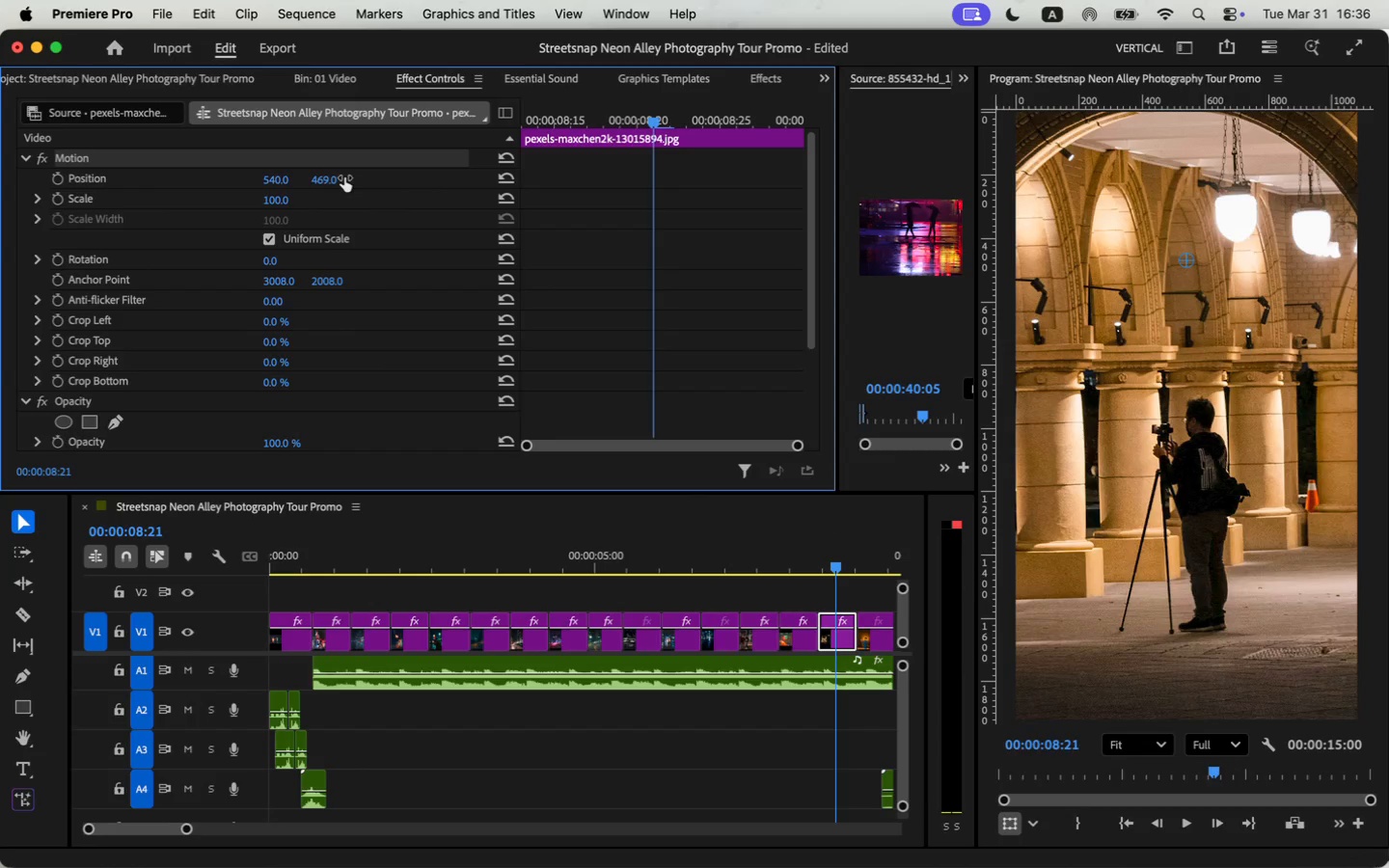 
wait(5.07)
 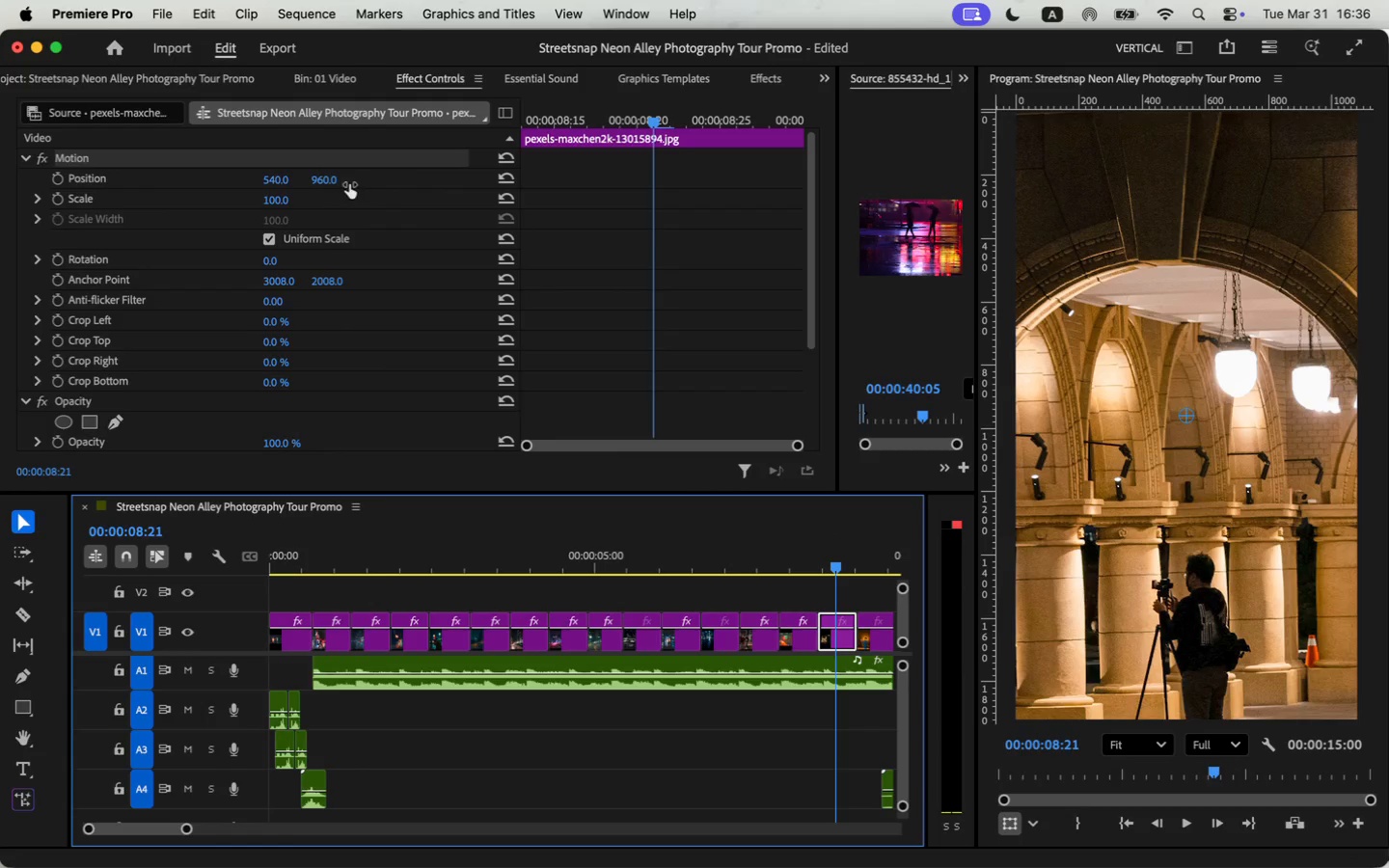 
double_click([872, 636])
 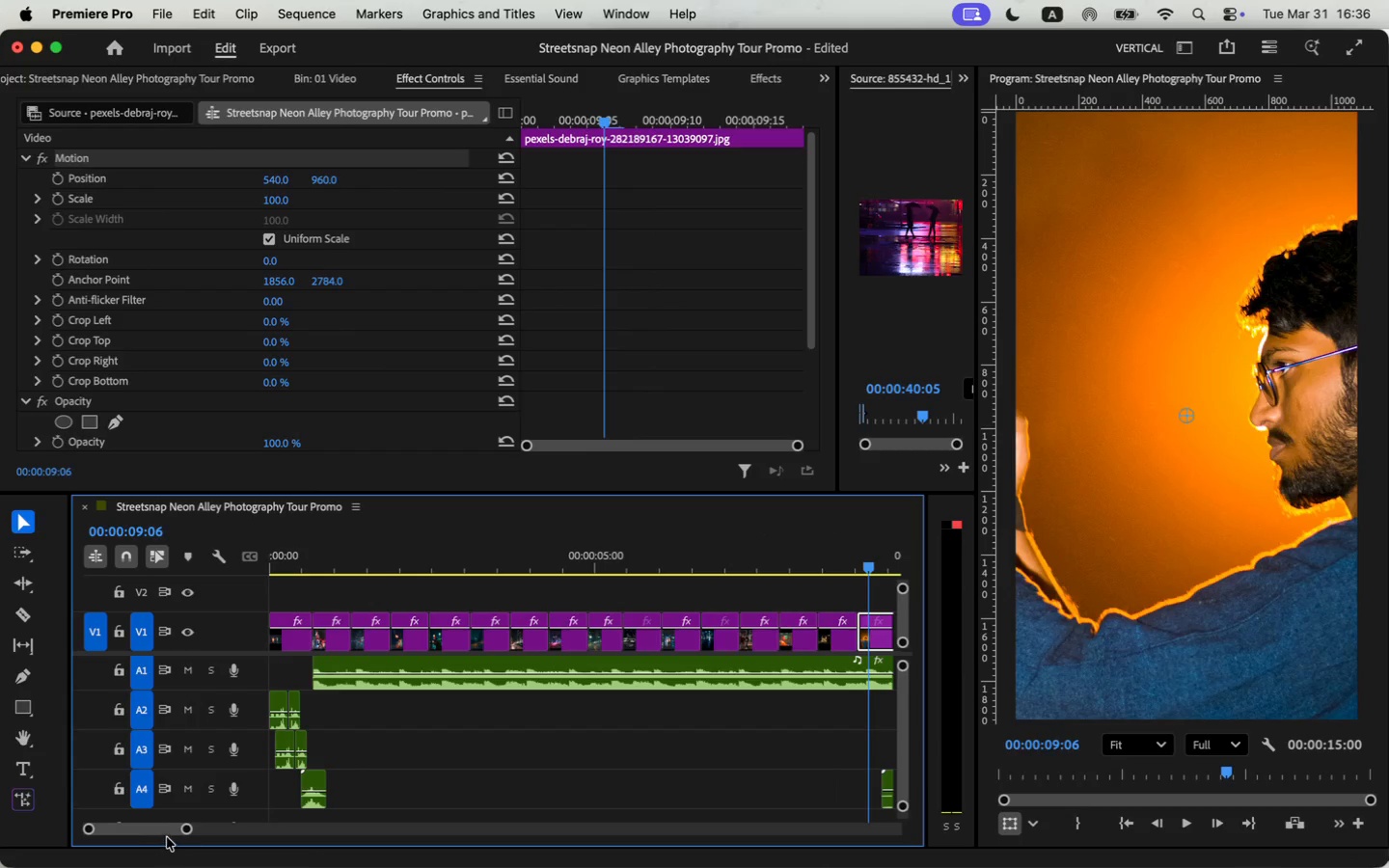 
left_click_drag(start_coordinate=[190, 830], to_coordinate=[214, 836])
 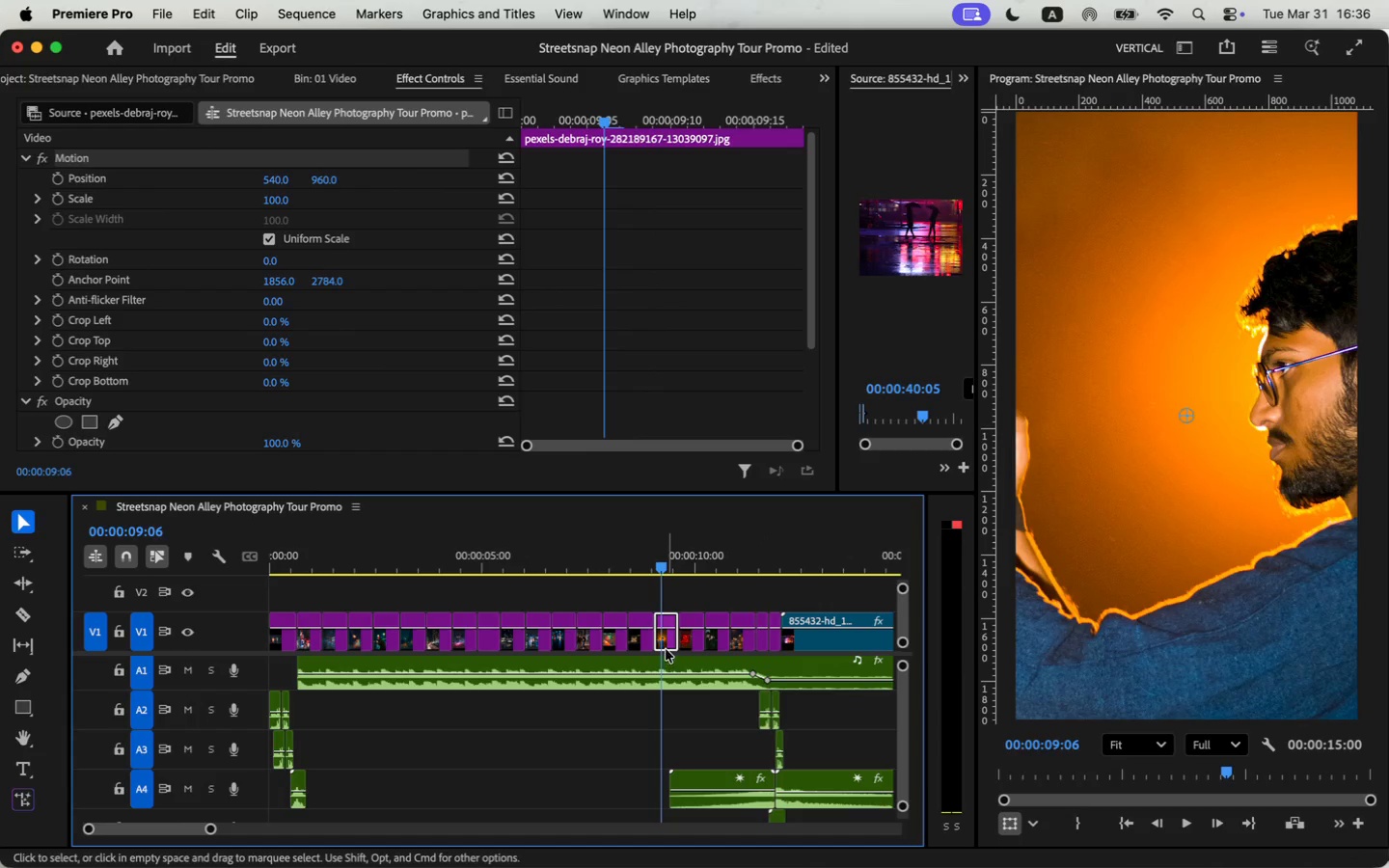 
left_click_drag(start_coordinate=[665, 645], to_coordinate=[698, 600])
 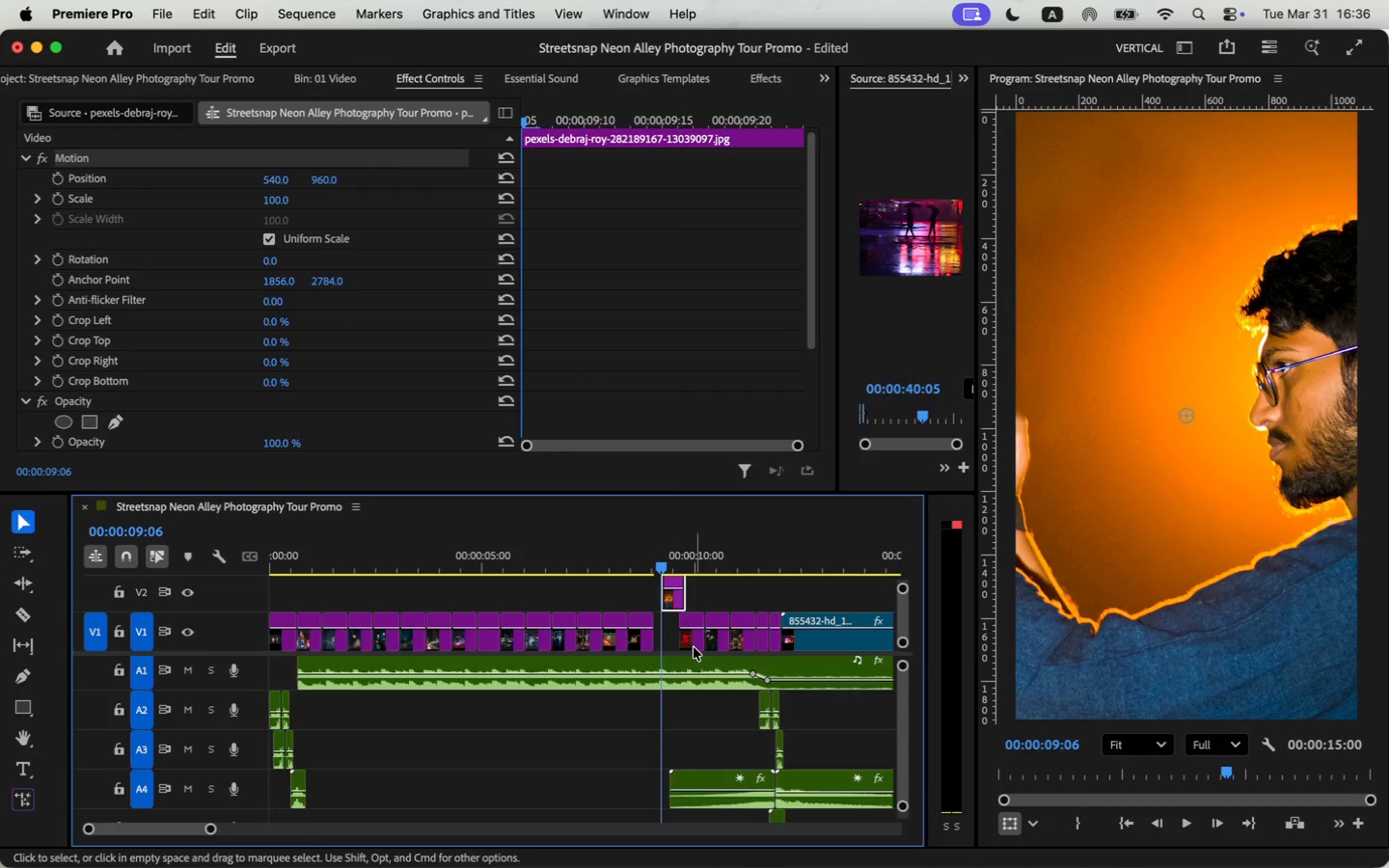 
left_click_drag(start_coordinate=[691, 646], to_coordinate=[667, 645])
 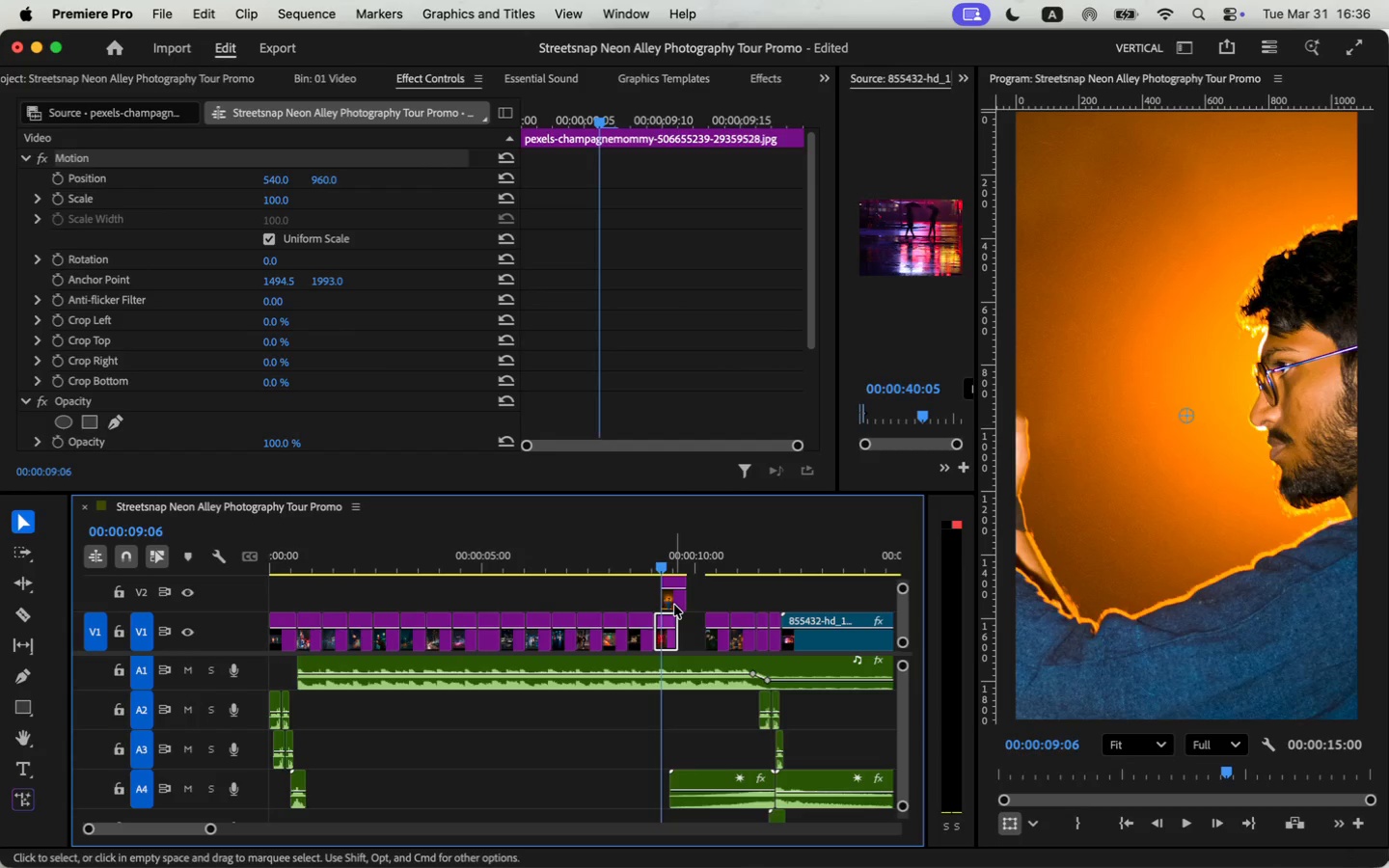 
left_click_drag(start_coordinate=[672, 604], to_coordinate=[690, 606])
 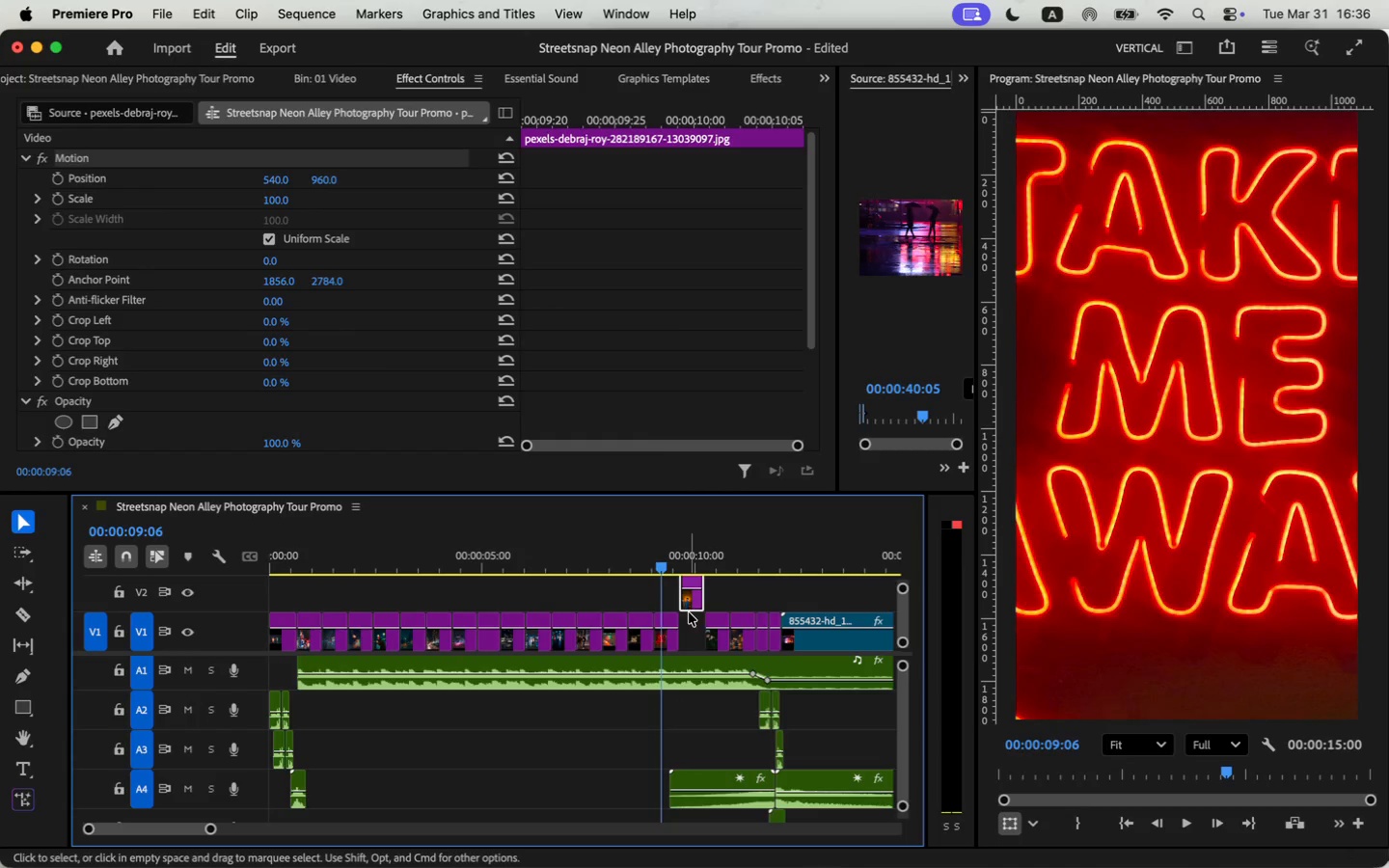 
left_click_drag(start_coordinate=[690, 610], to_coordinate=[688, 629])
 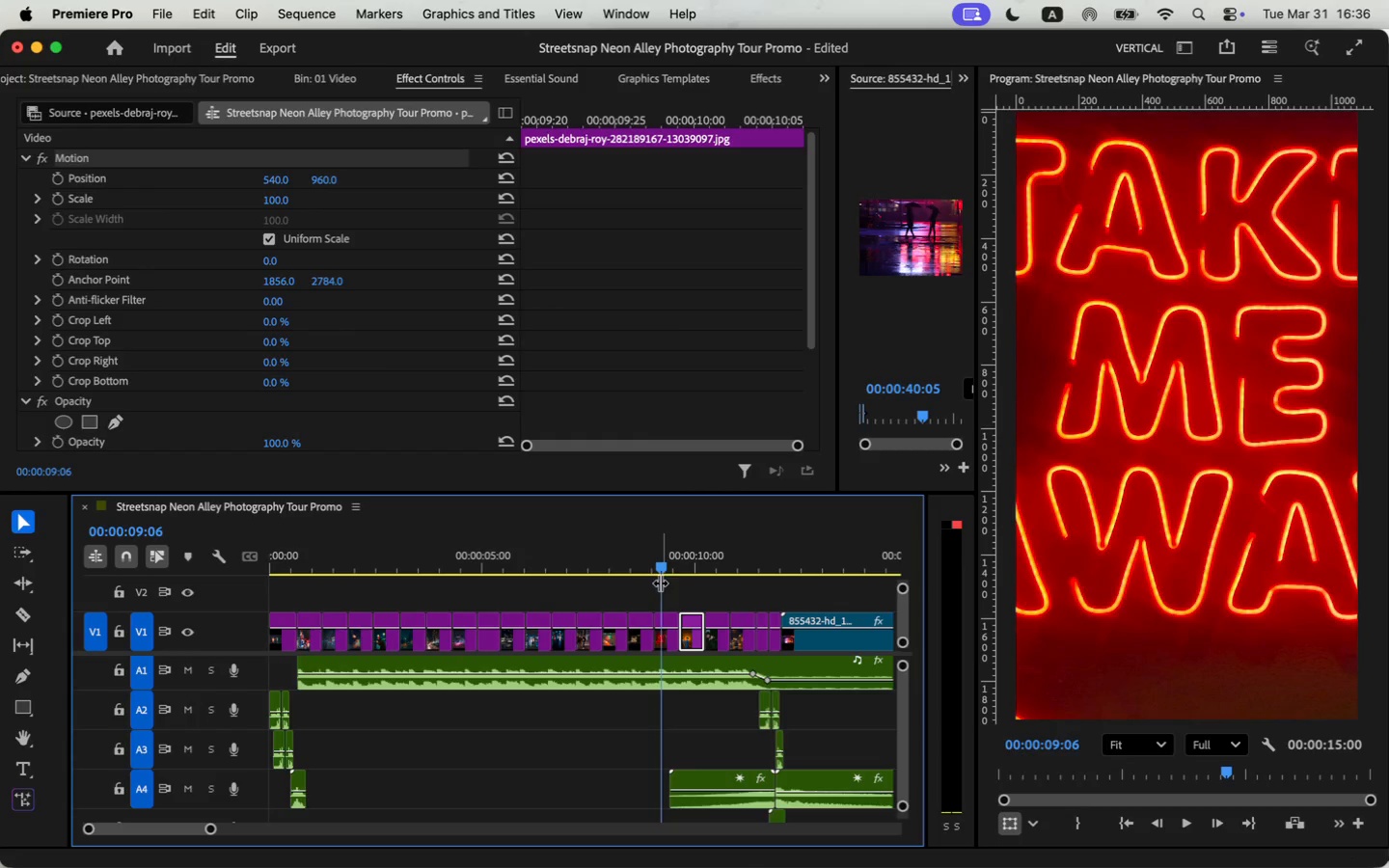 
double_click([641, 561])
 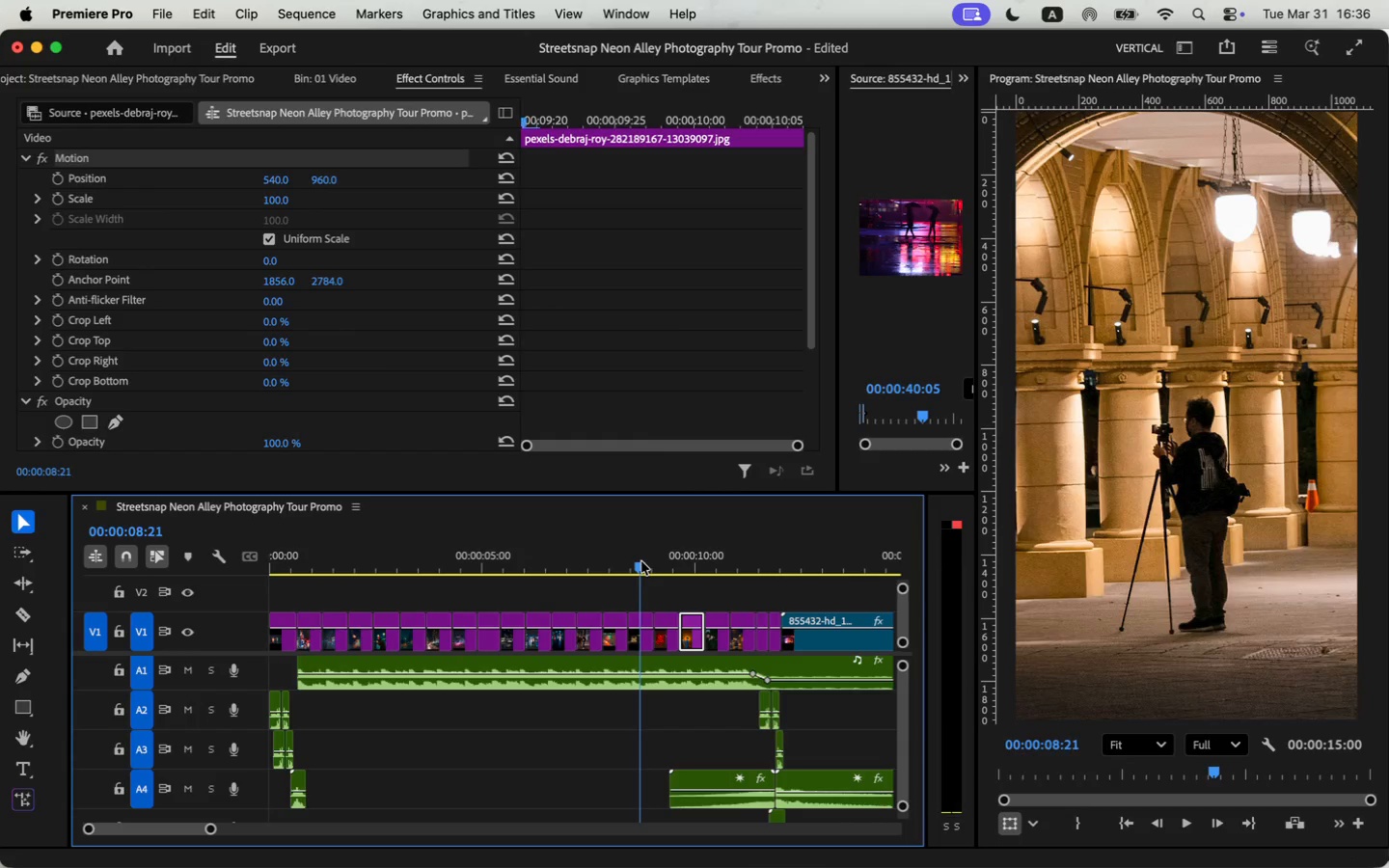 
key(Space)
 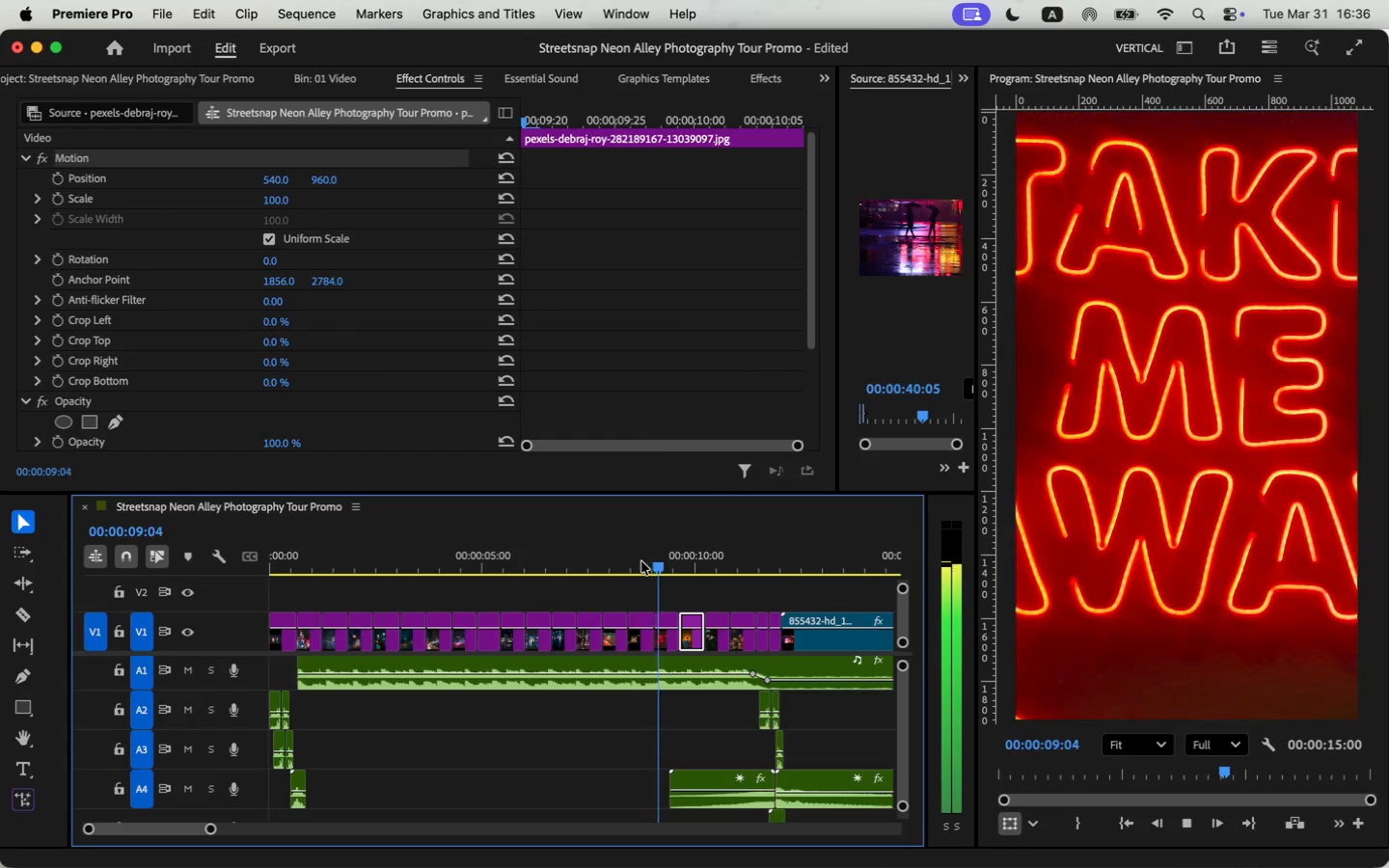 
key(Space)
 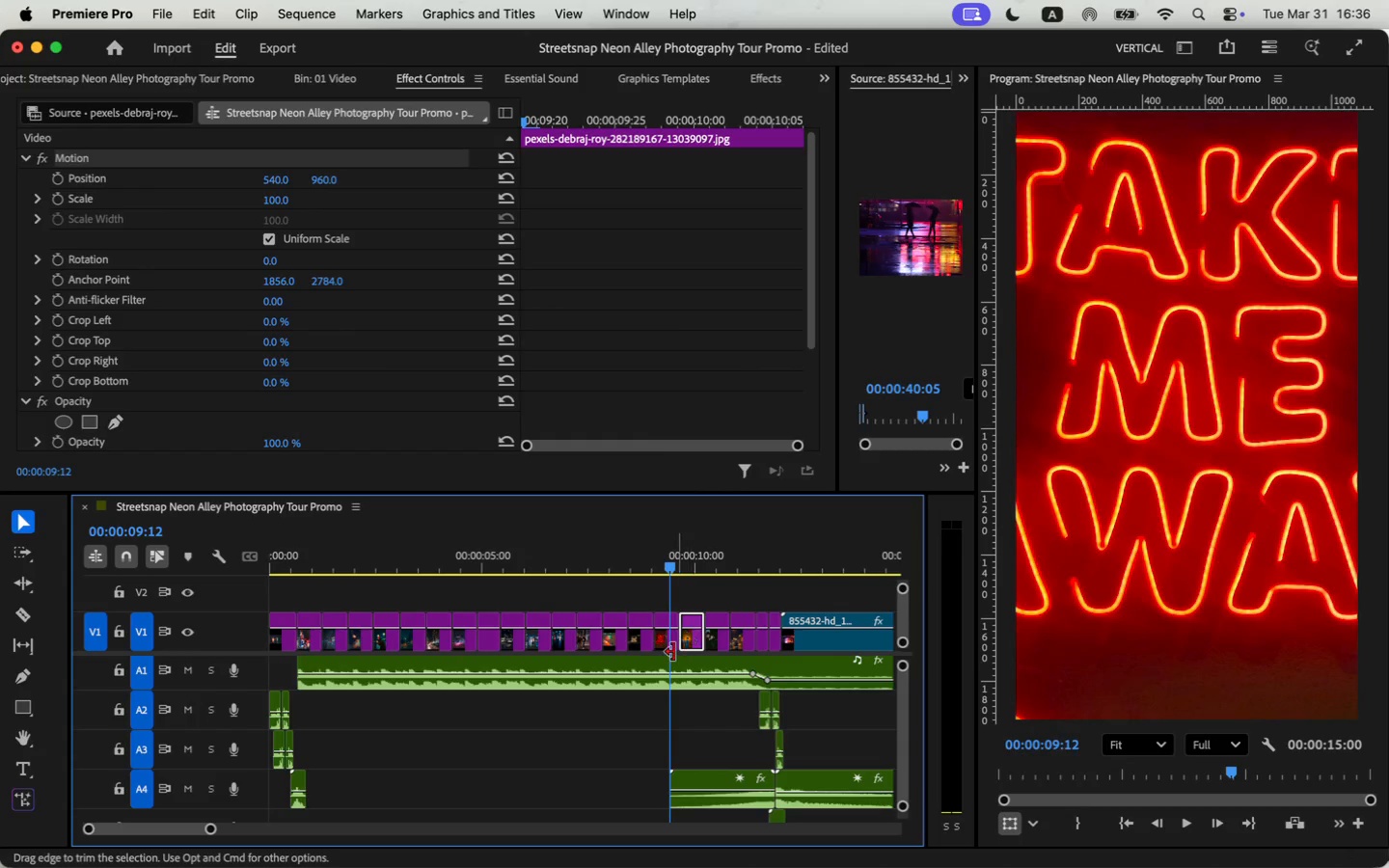 
key(Space)
 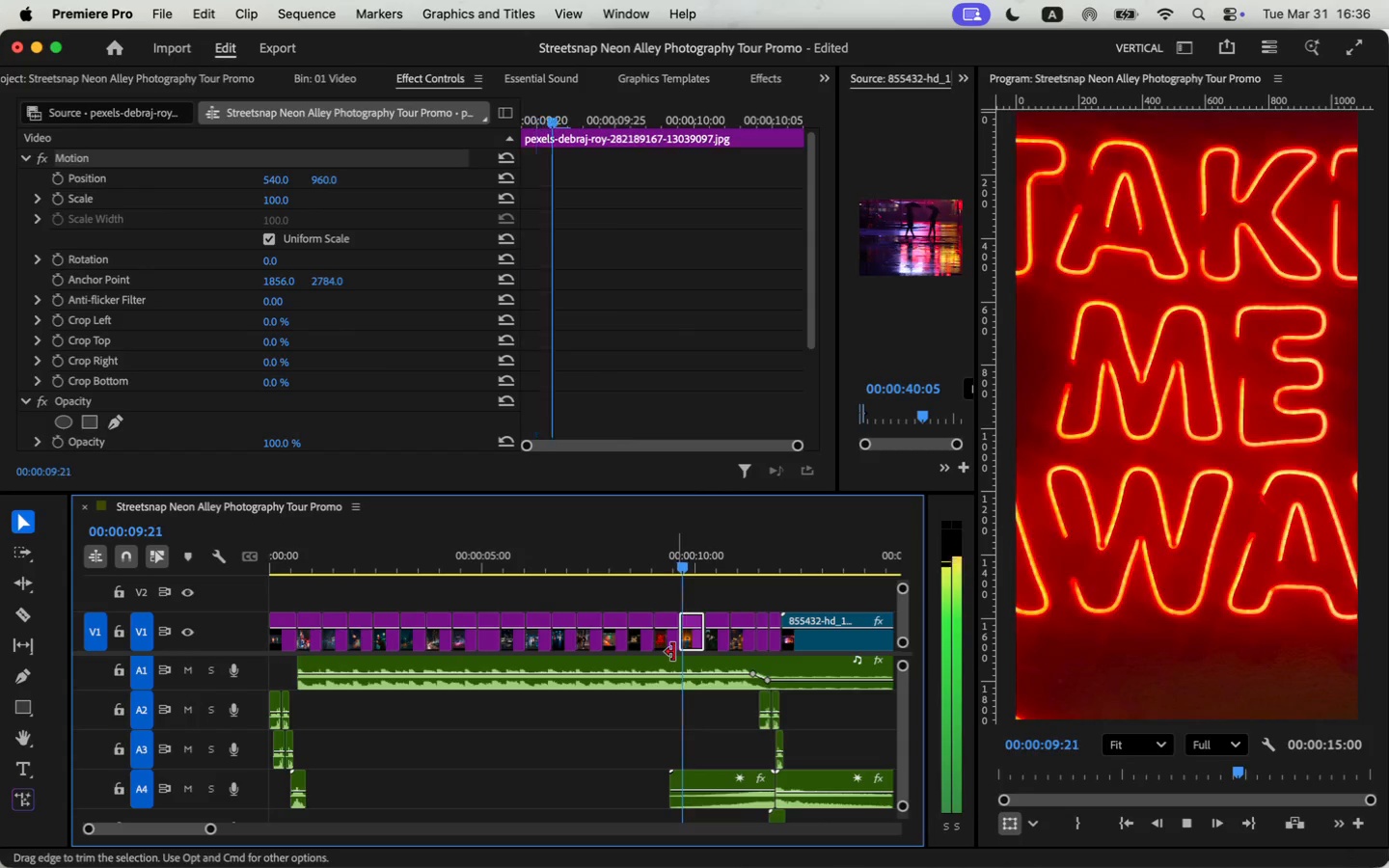 
key(Space)
 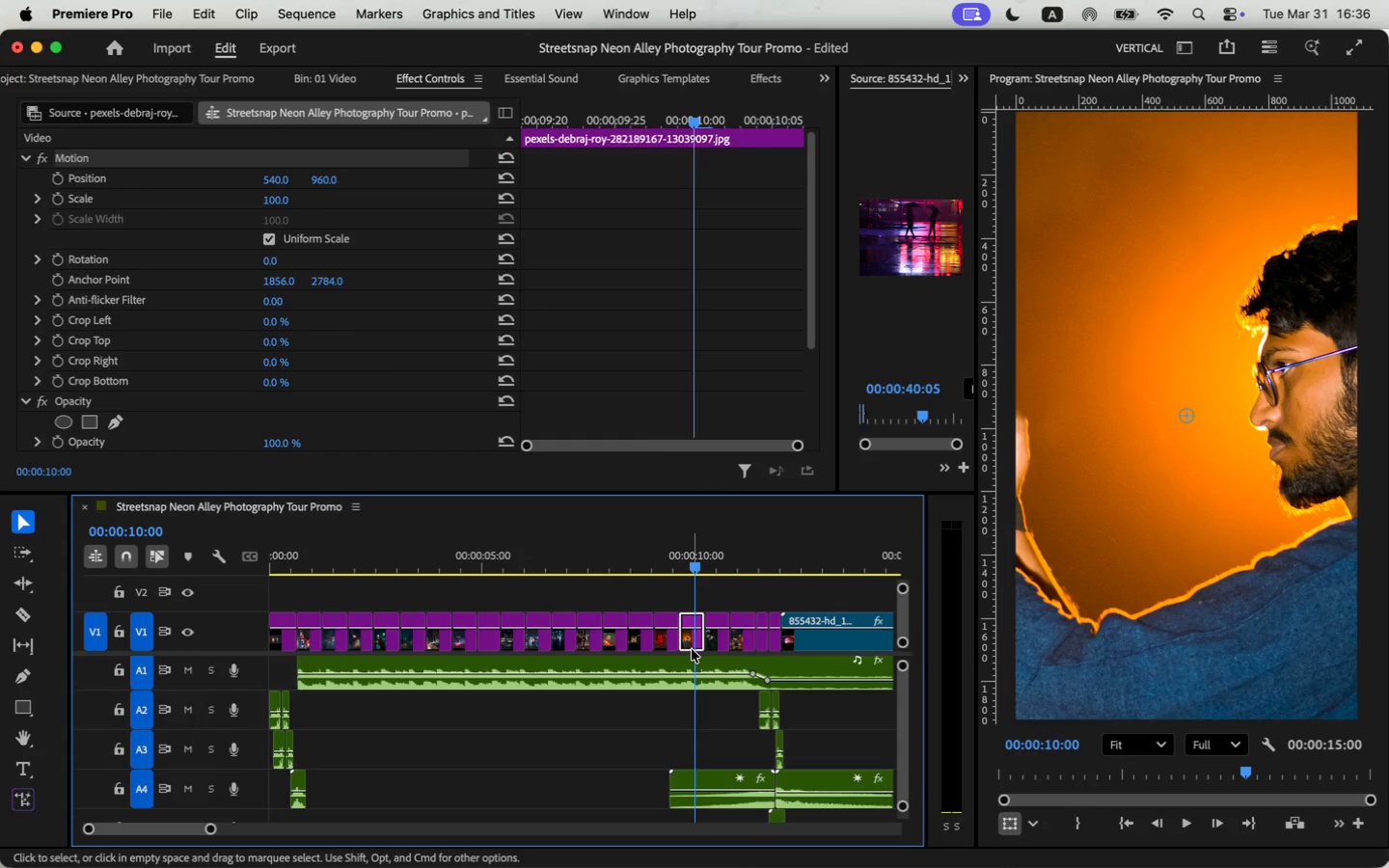 
key(Space)
 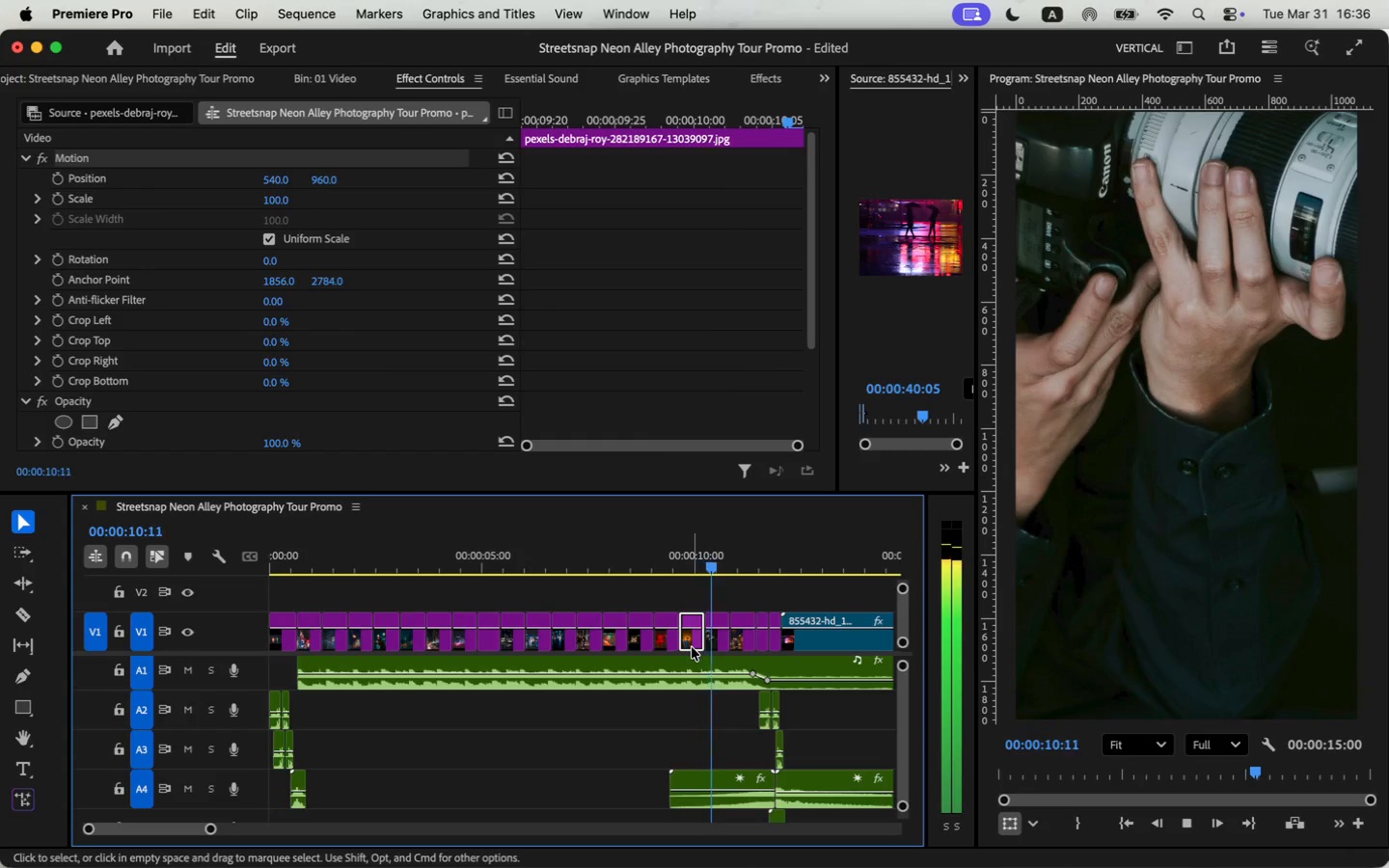 
key(Space)
 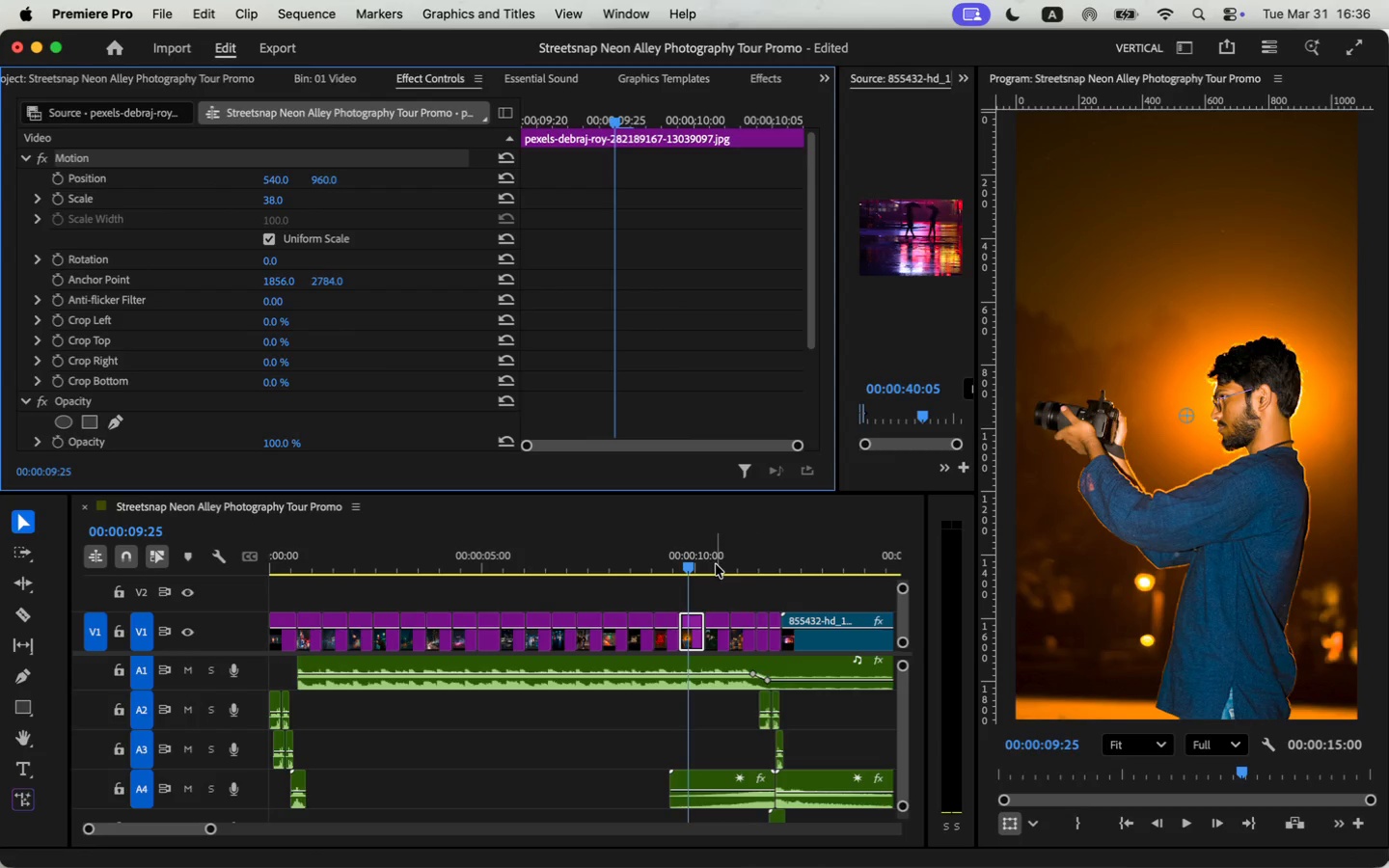 
wait(7.16)
 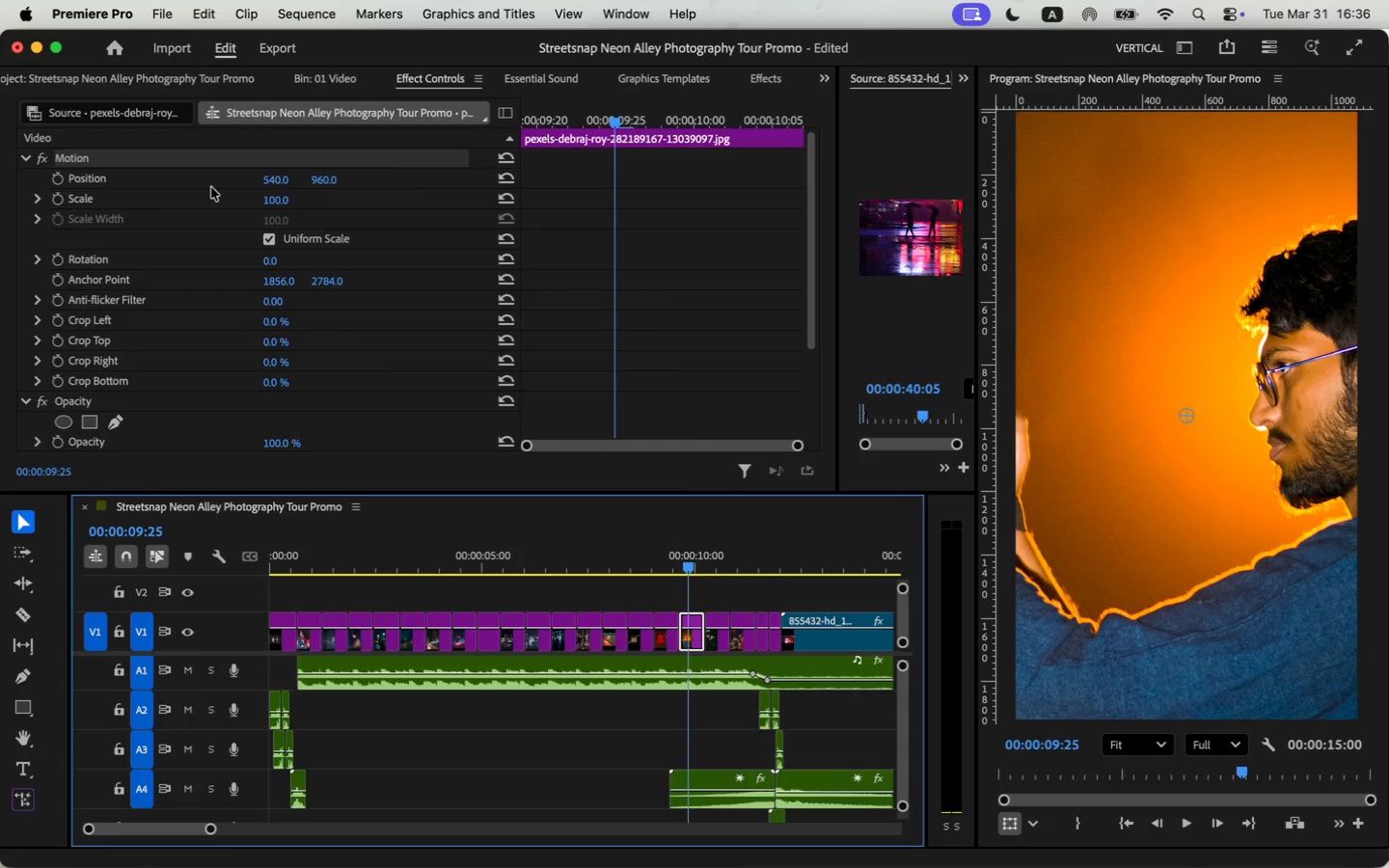 
left_click([719, 559])
 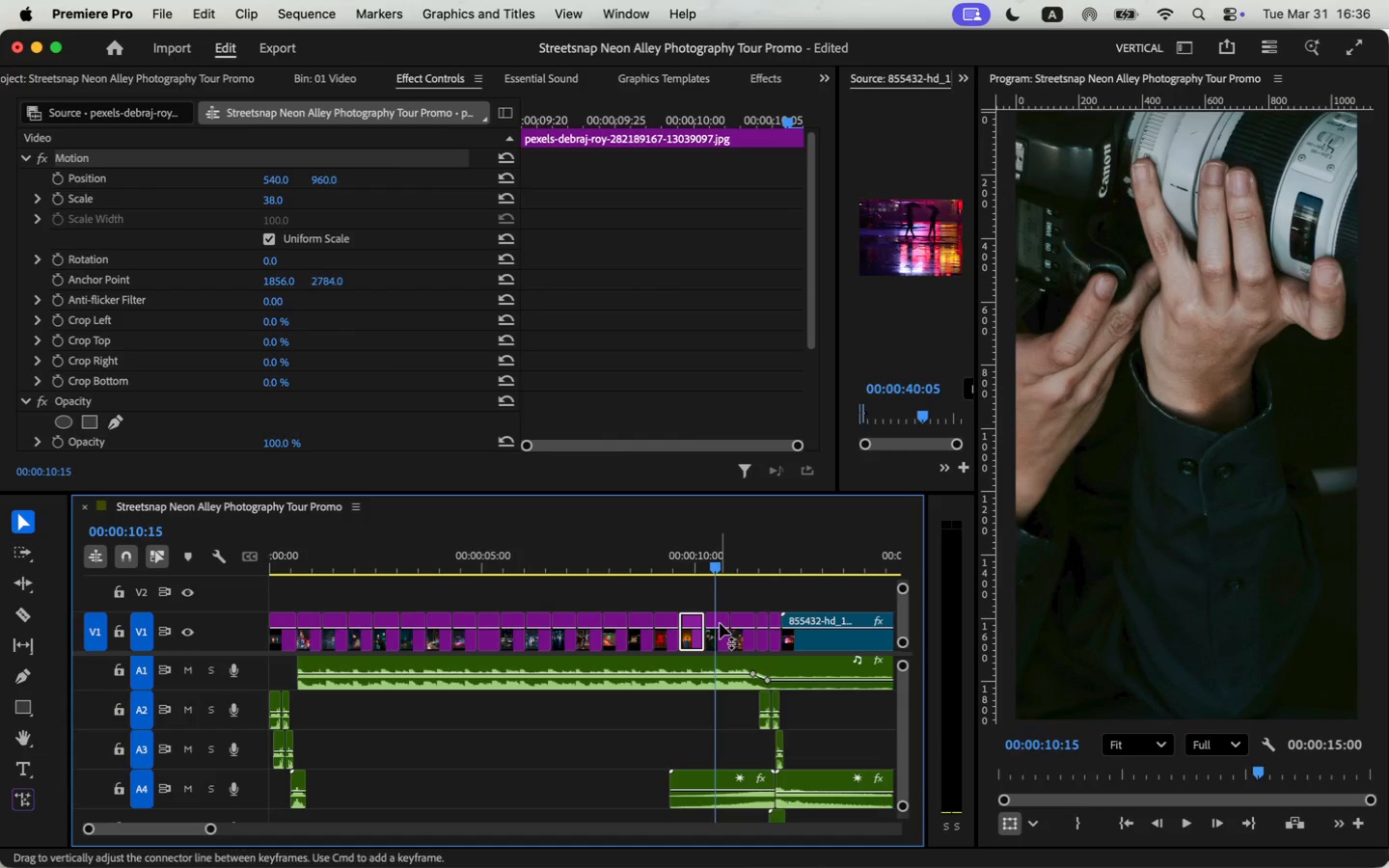 
left_click([720, 635])
 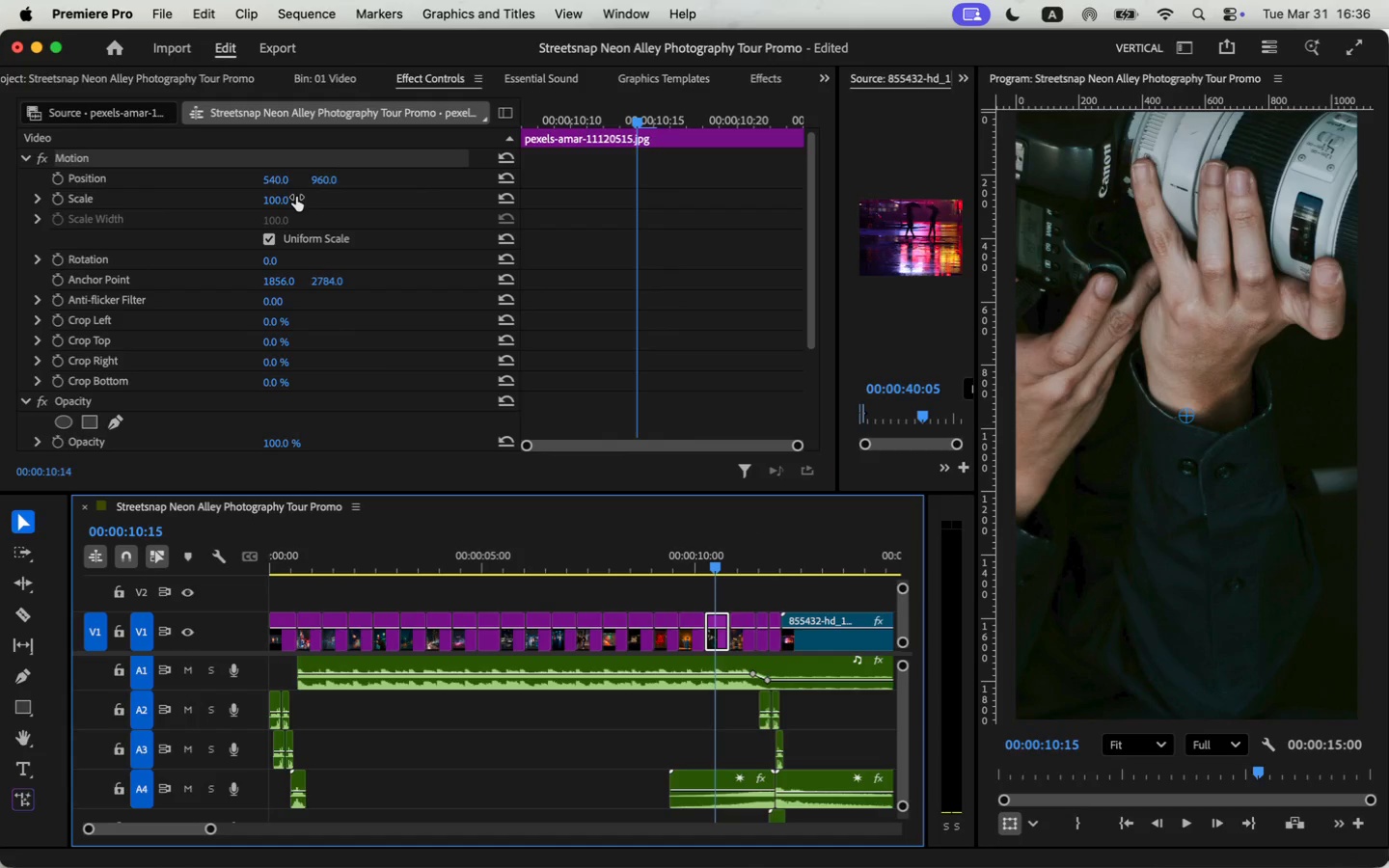 
left_click_drag(start_coordinate=[285, 205], to_coordinate=[267, 209])
 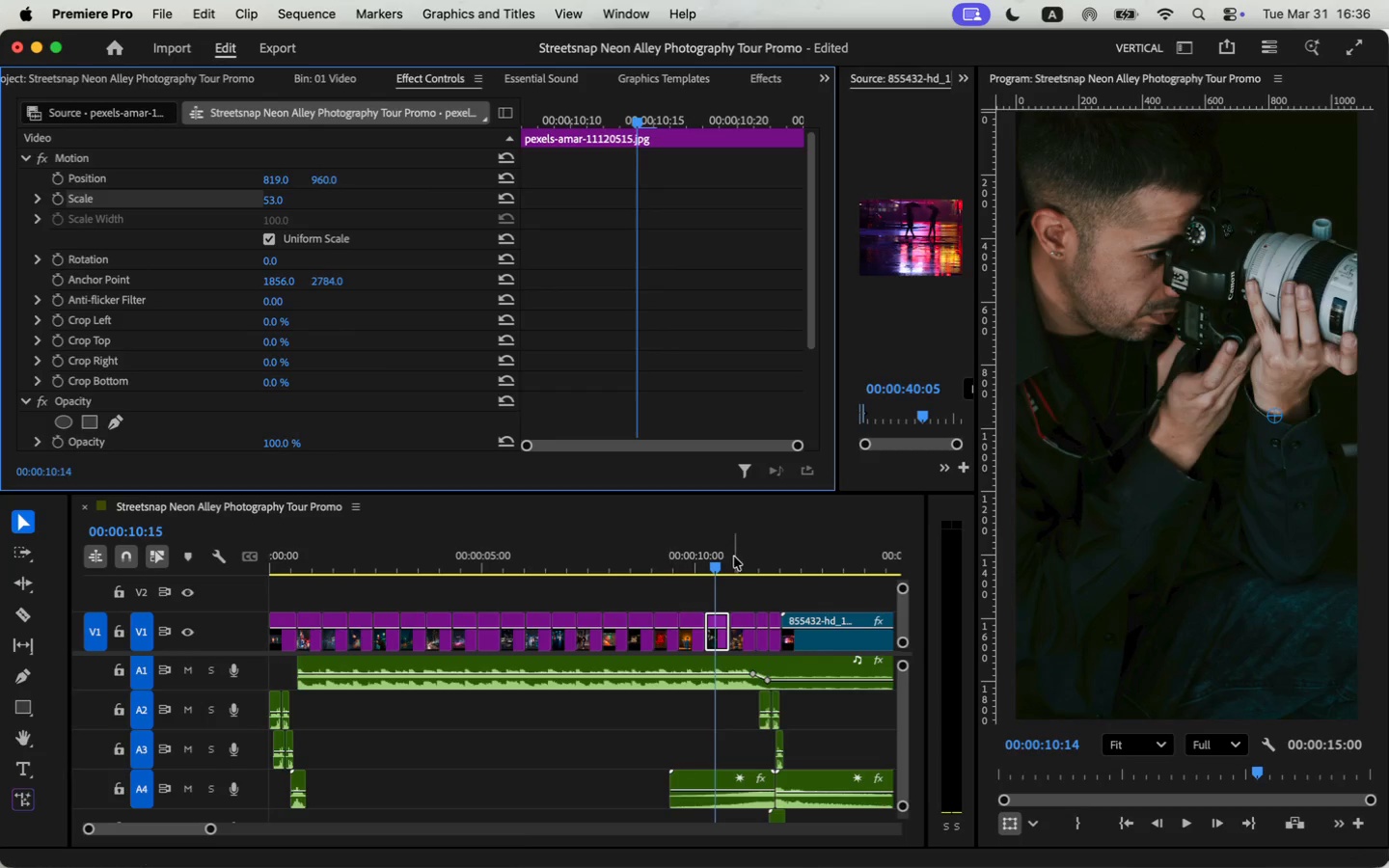 
wait(6.44)
 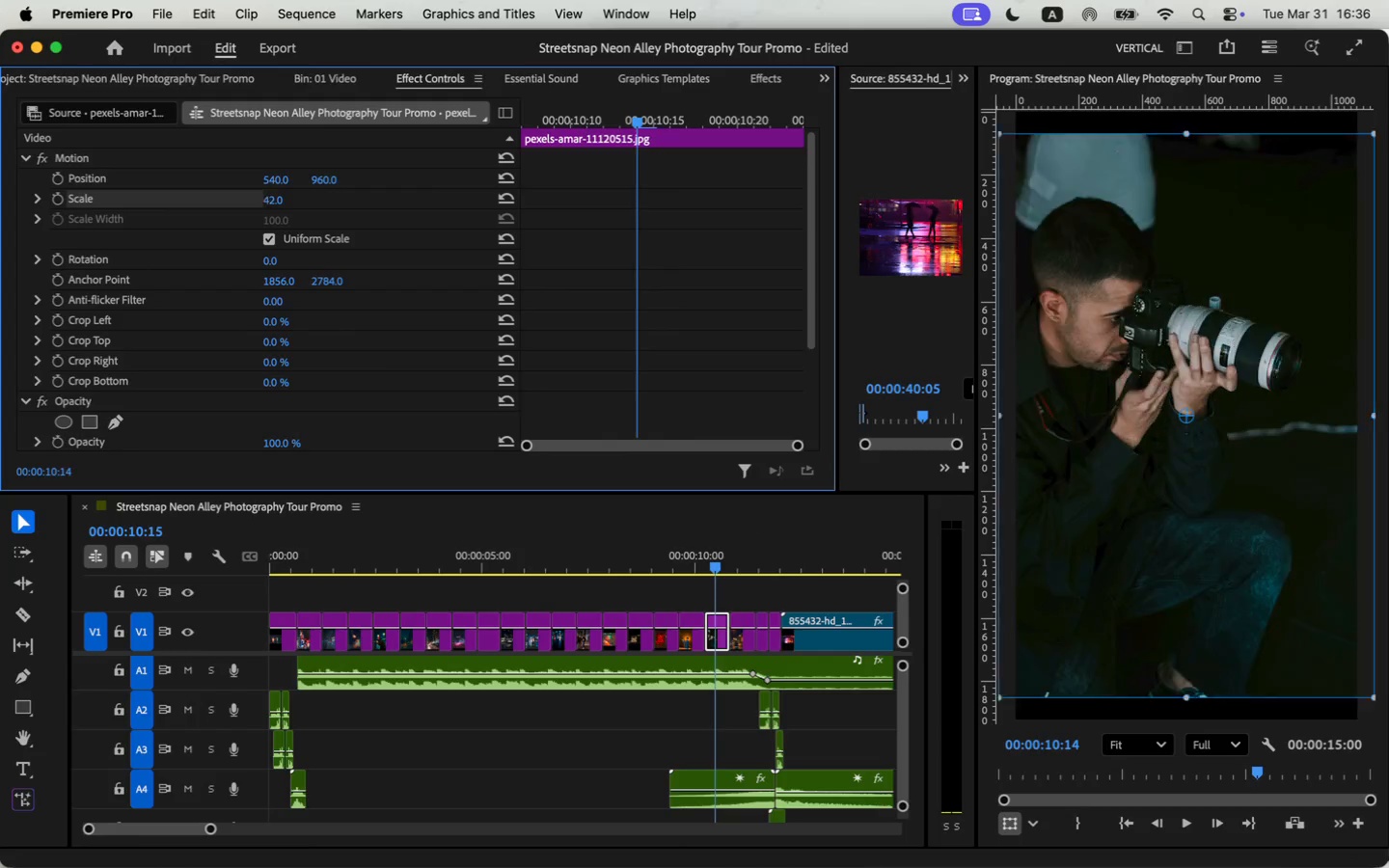 
left_click([747, 639])
 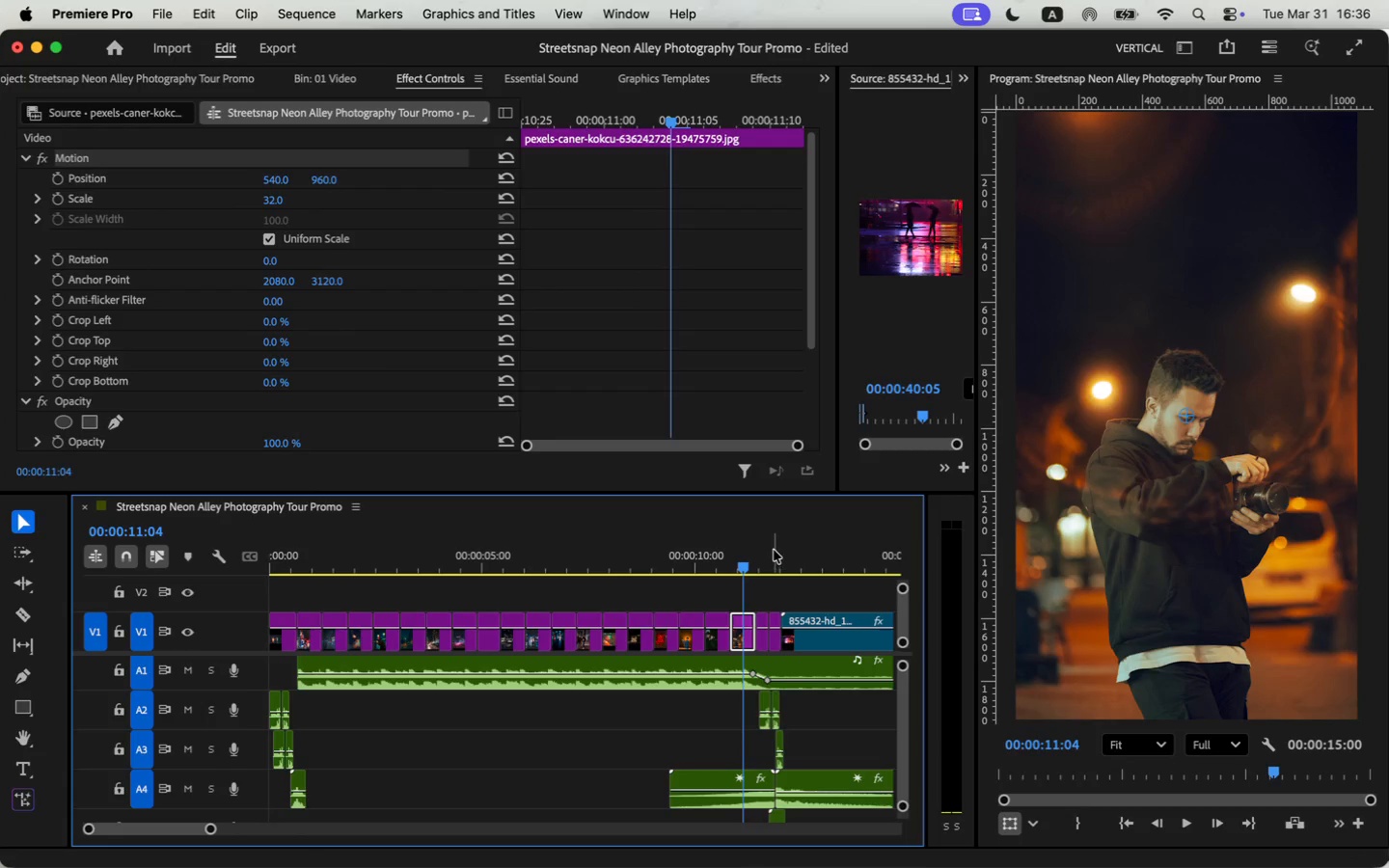 
left_click([767, 547])
 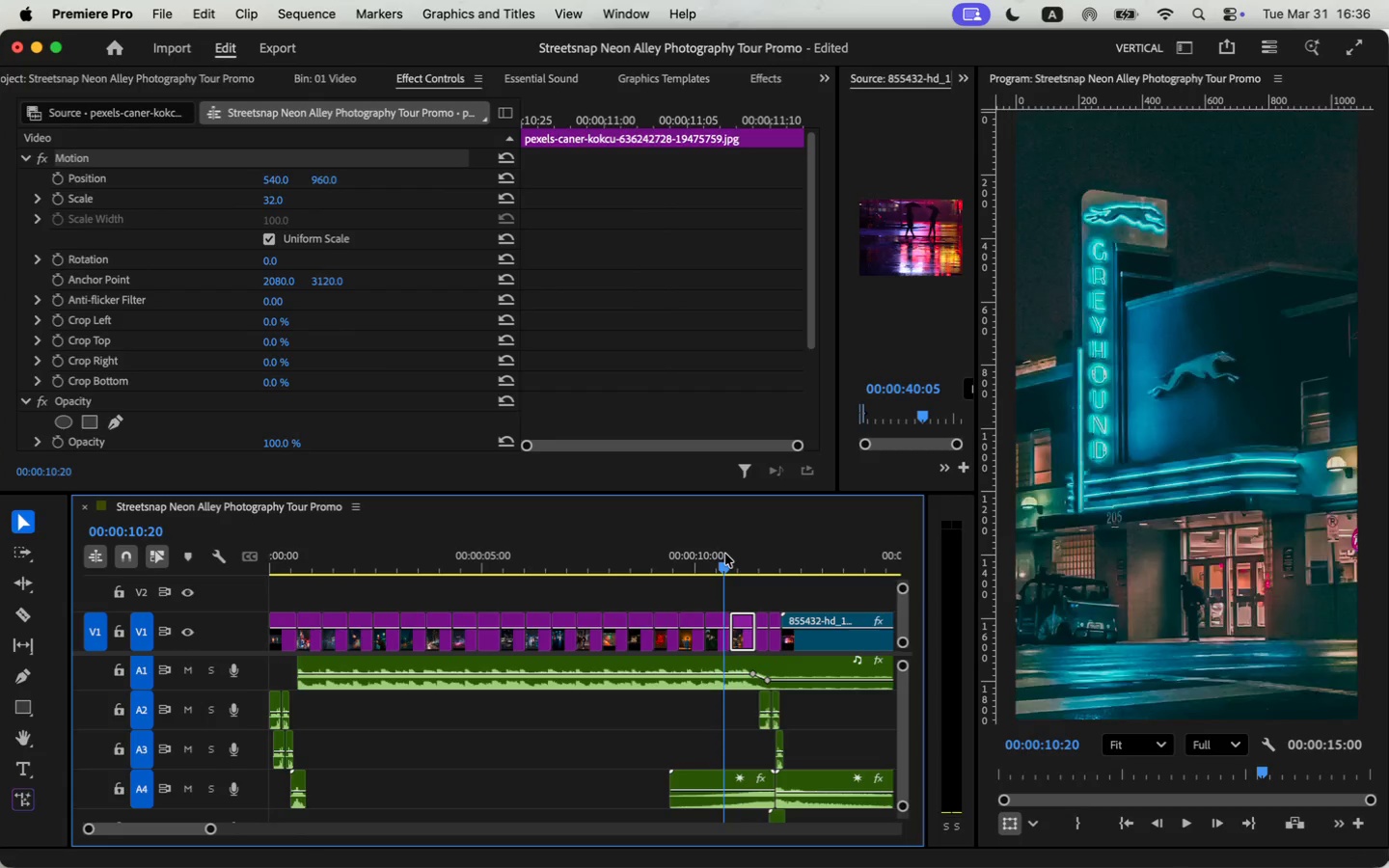 
key(Space)
 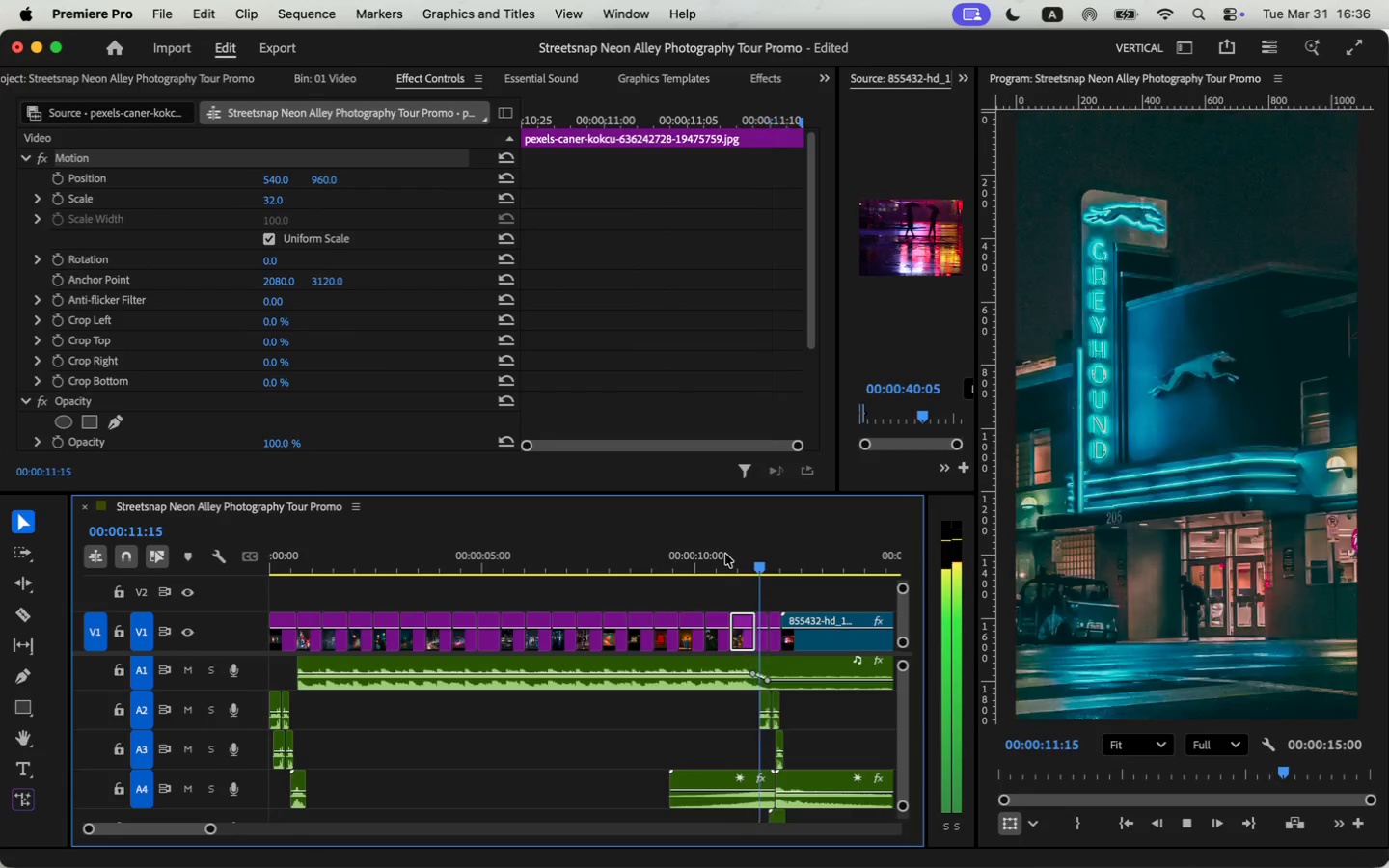 
key(Space)
 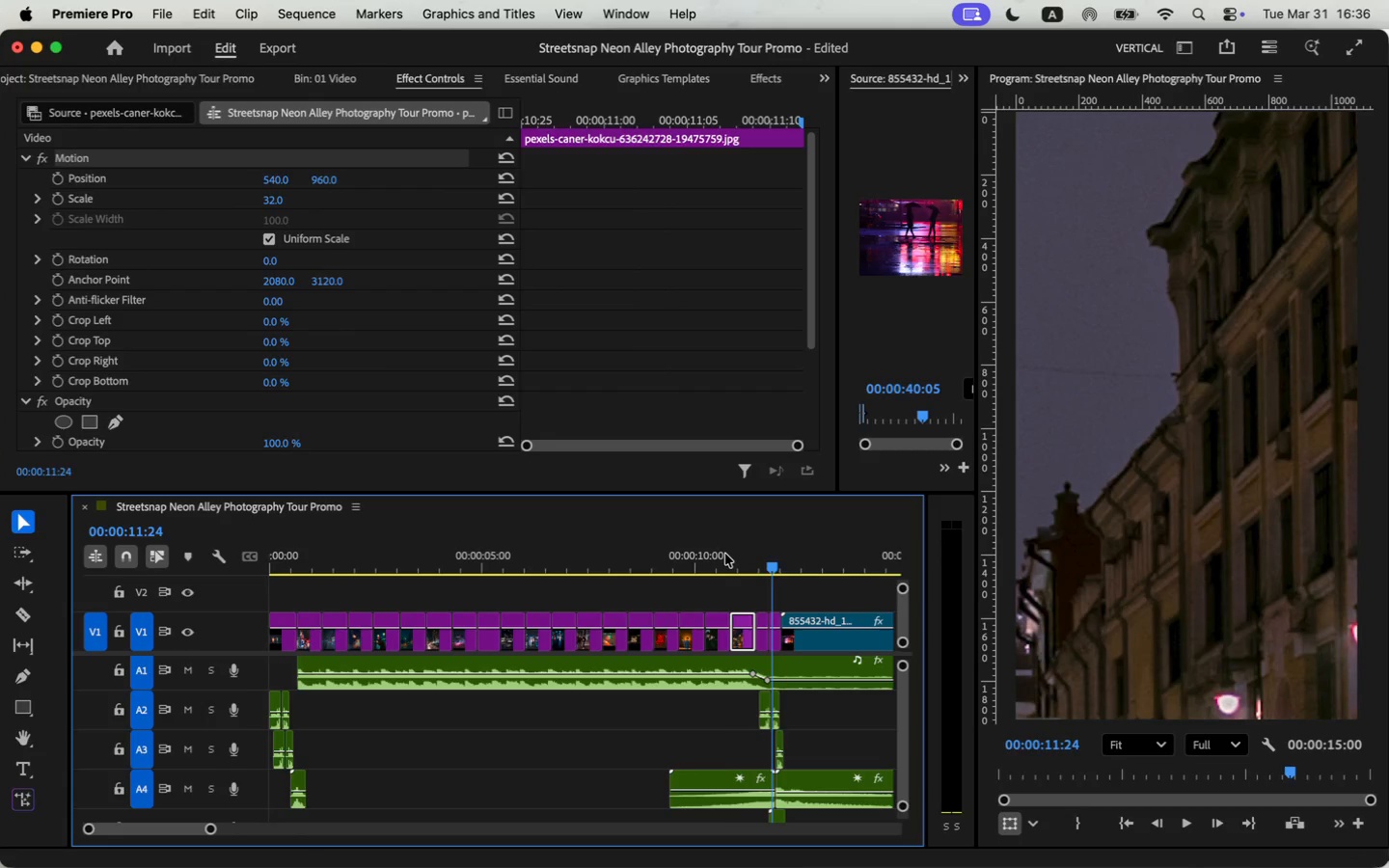 
left_click([725, 554])
 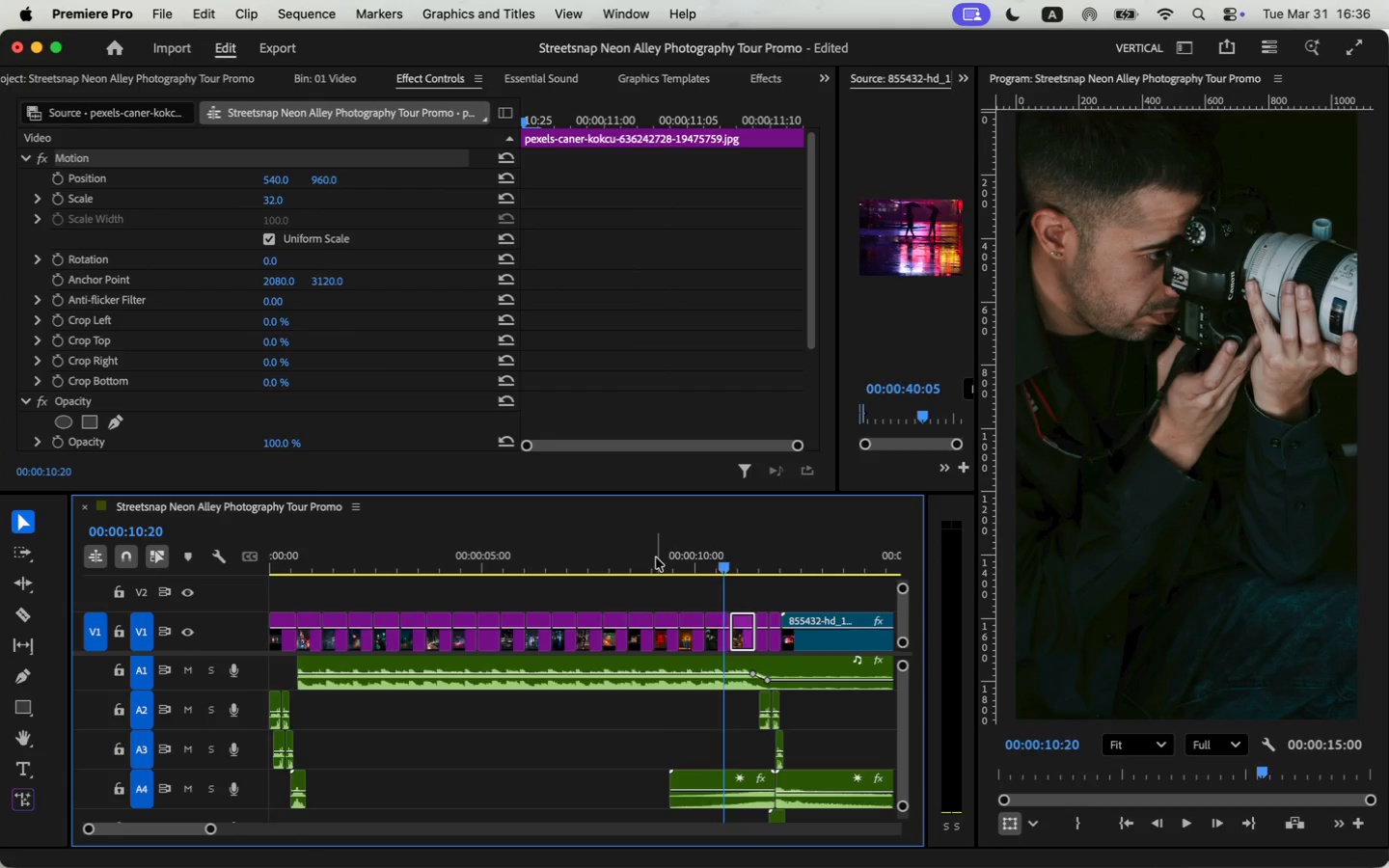 
key(Space)
 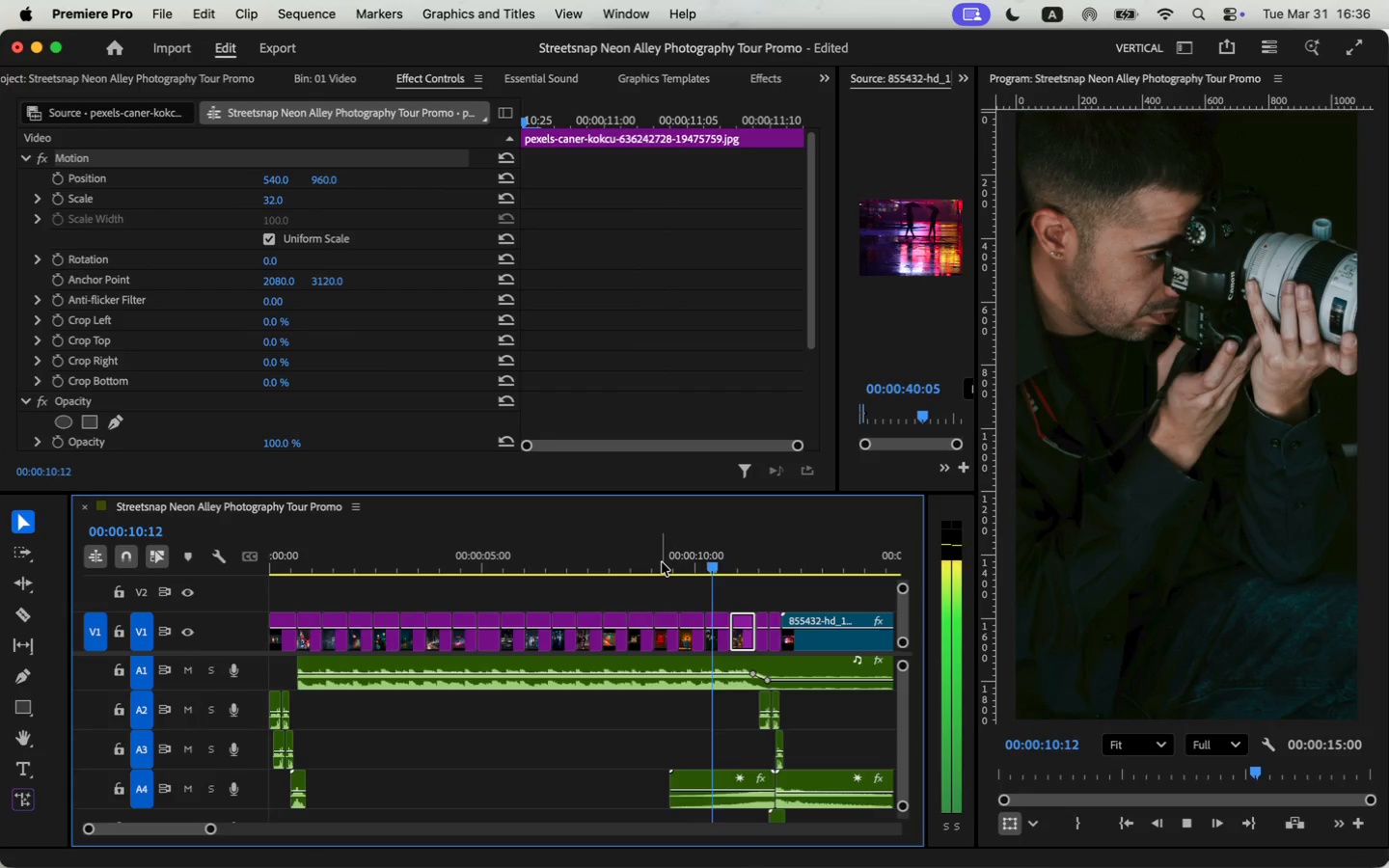 
key(Space)
 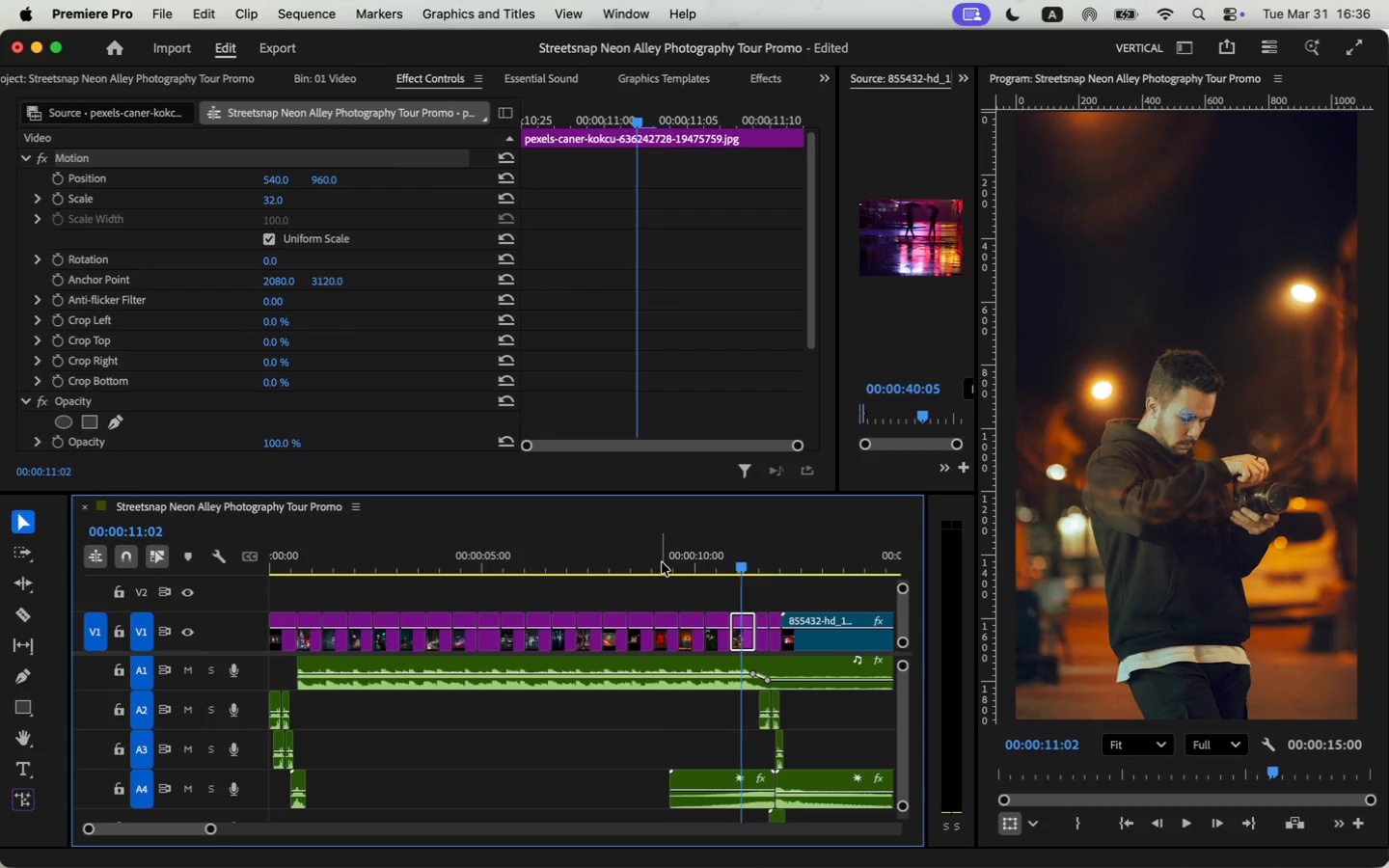 
left_click([662, 562])
 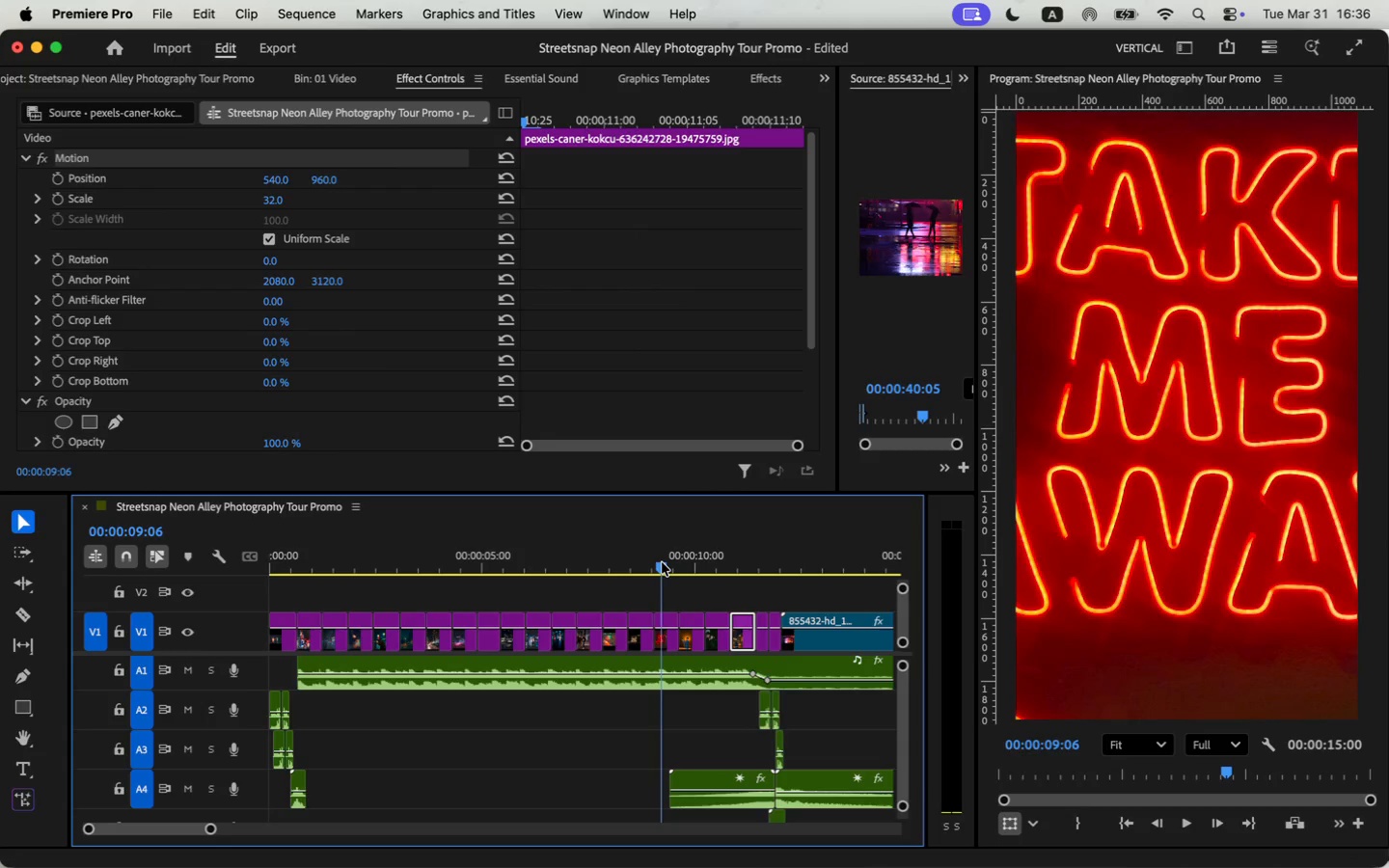 
key(Space)
 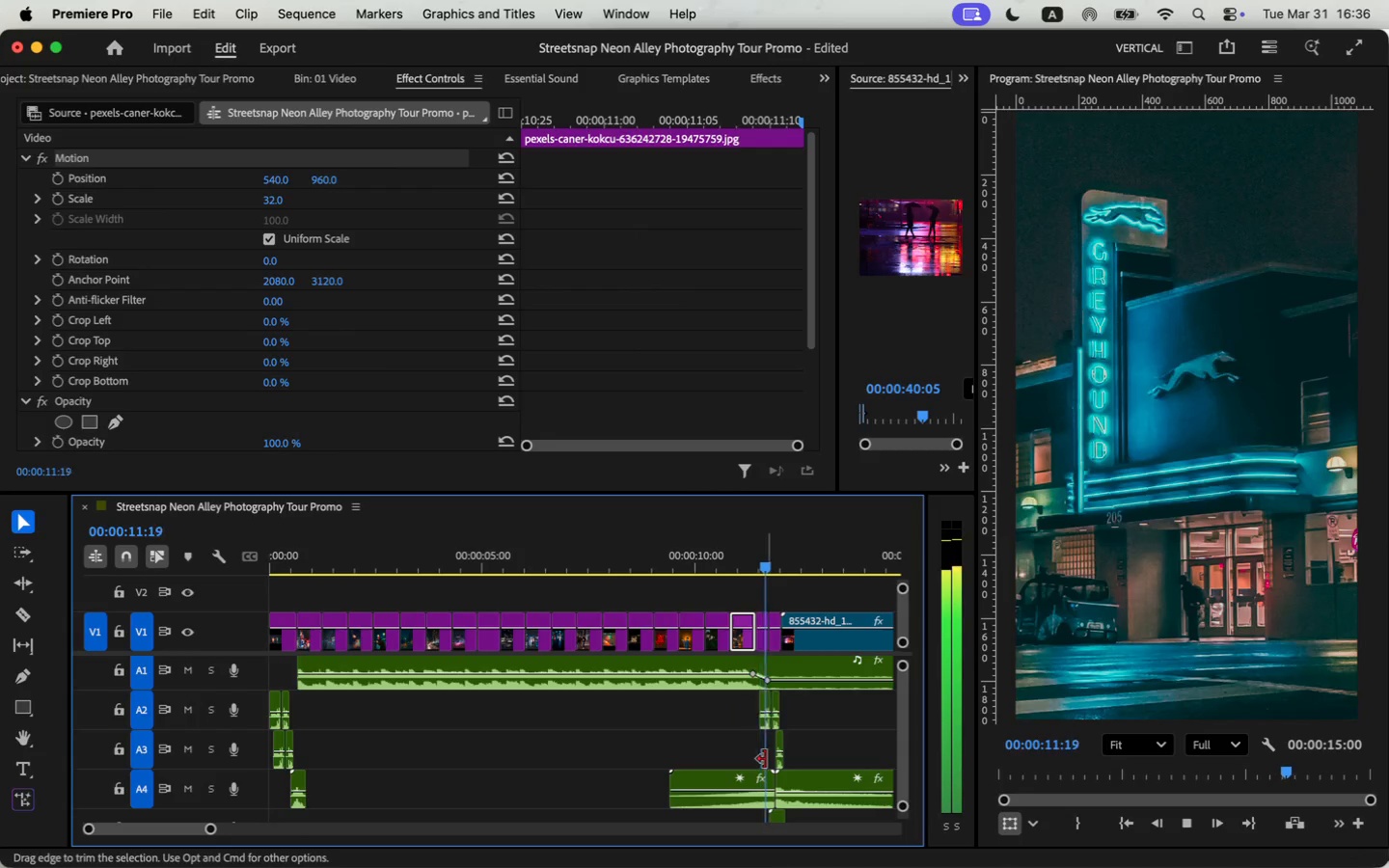 
key(Space)
 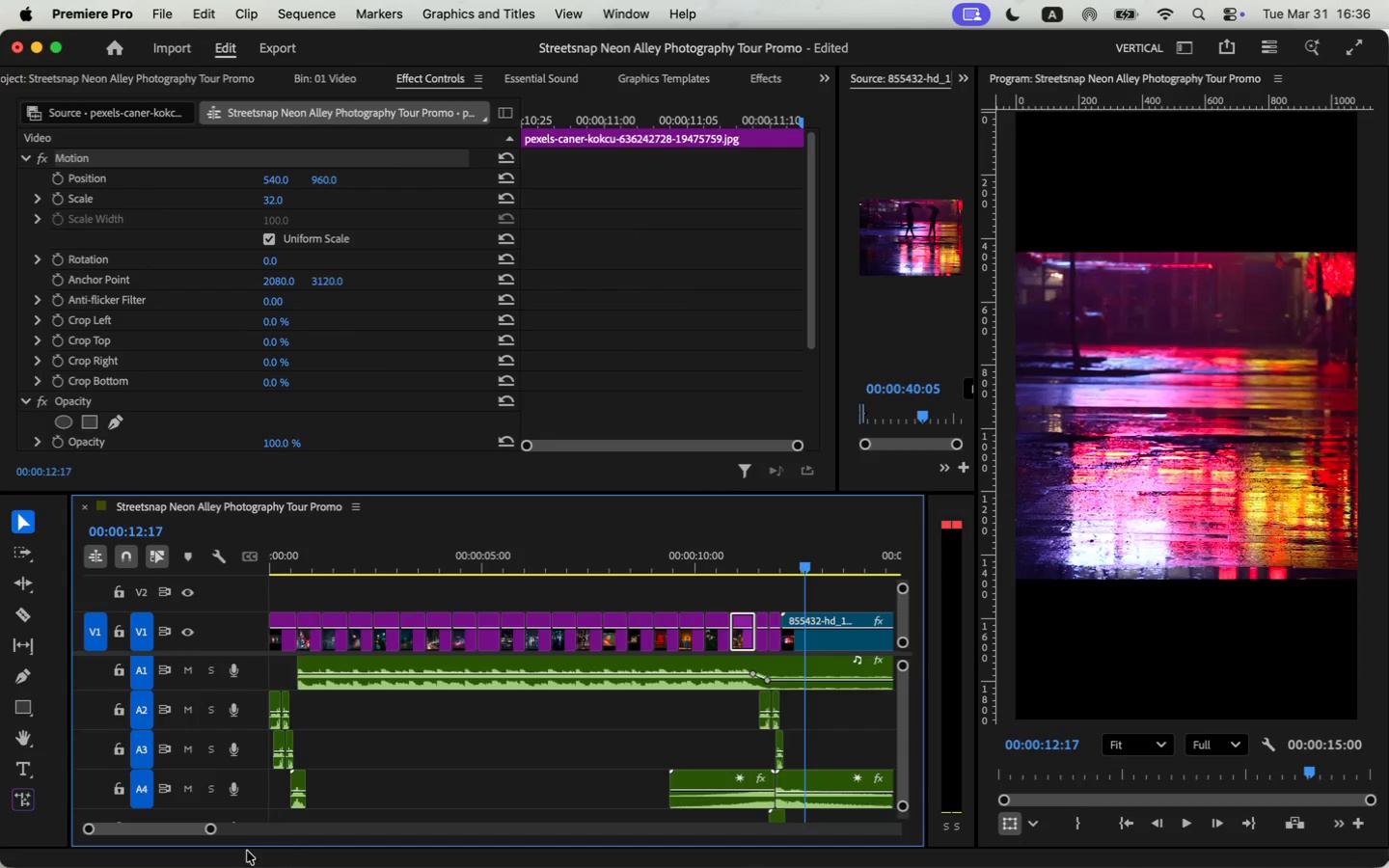 
left_click_drag(start_coordinate=[209, 828], to_coordinate=[180, 836])
 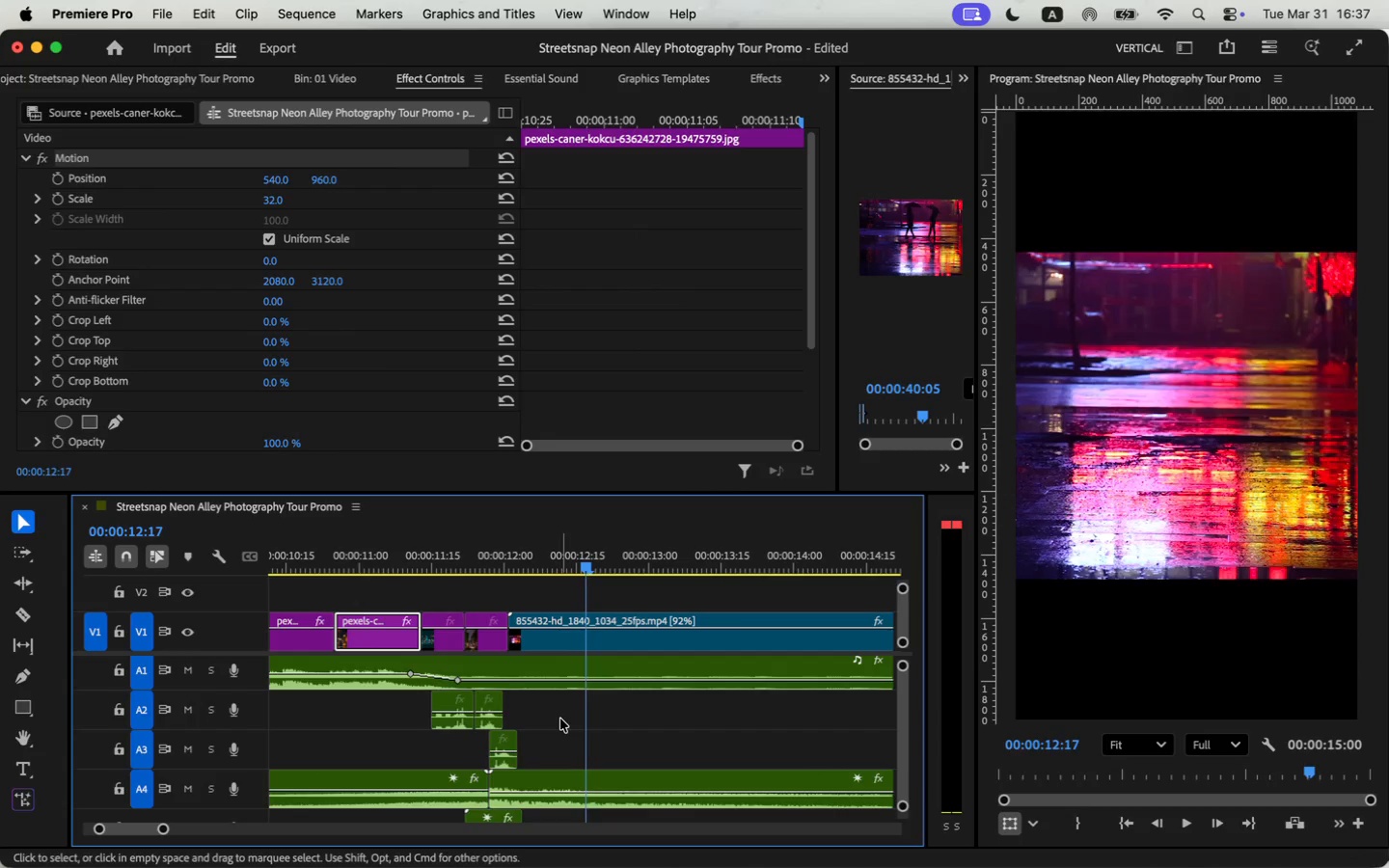 
left_click_drag(start_coordinate=[558, 716], to_coordinate=[442, 721])
 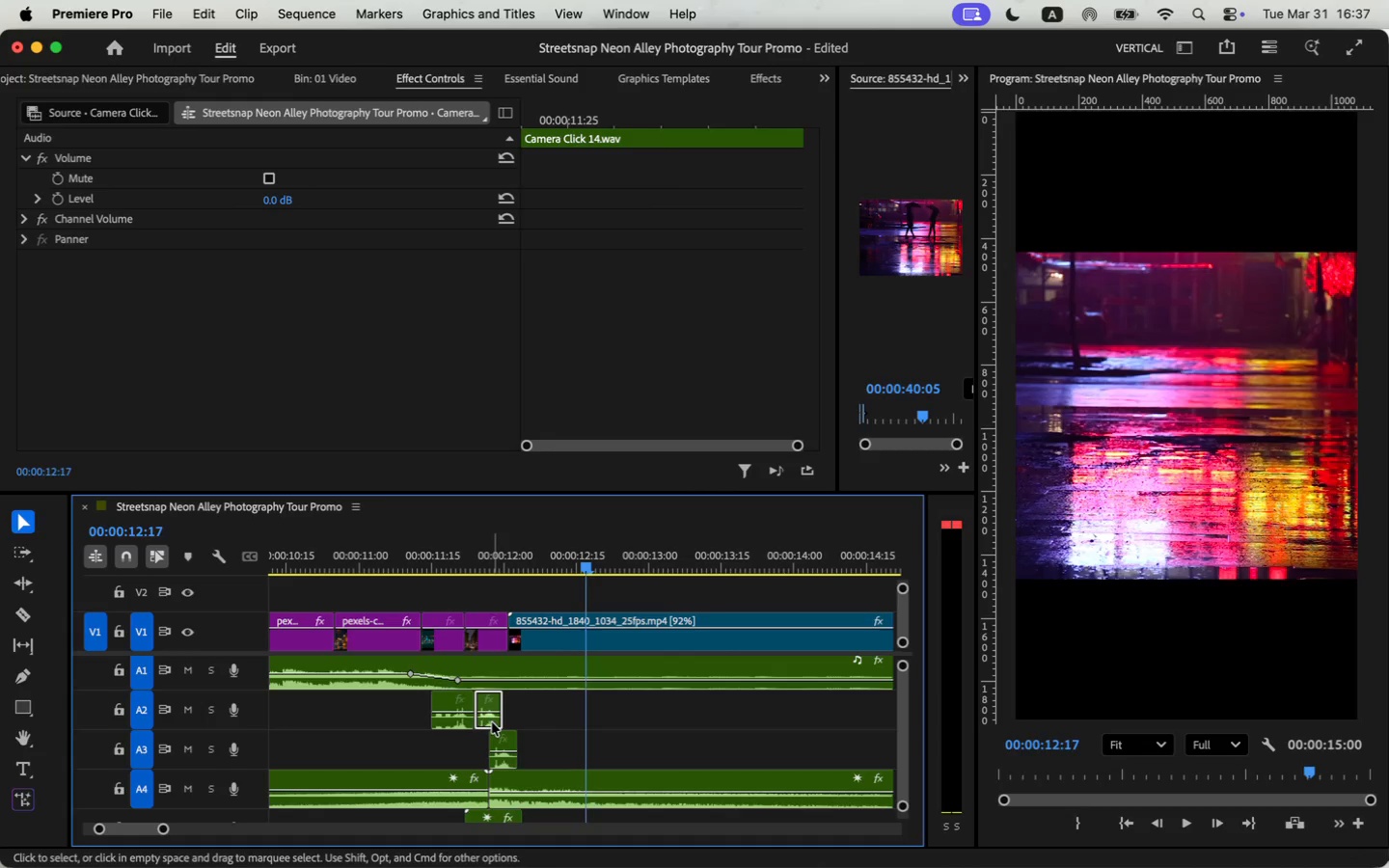 
hold_key(key=OptionLeft, duration=1.75)
left_click_drag(start_coordinate=[490, 722], to_coordinate=[415, 719])
 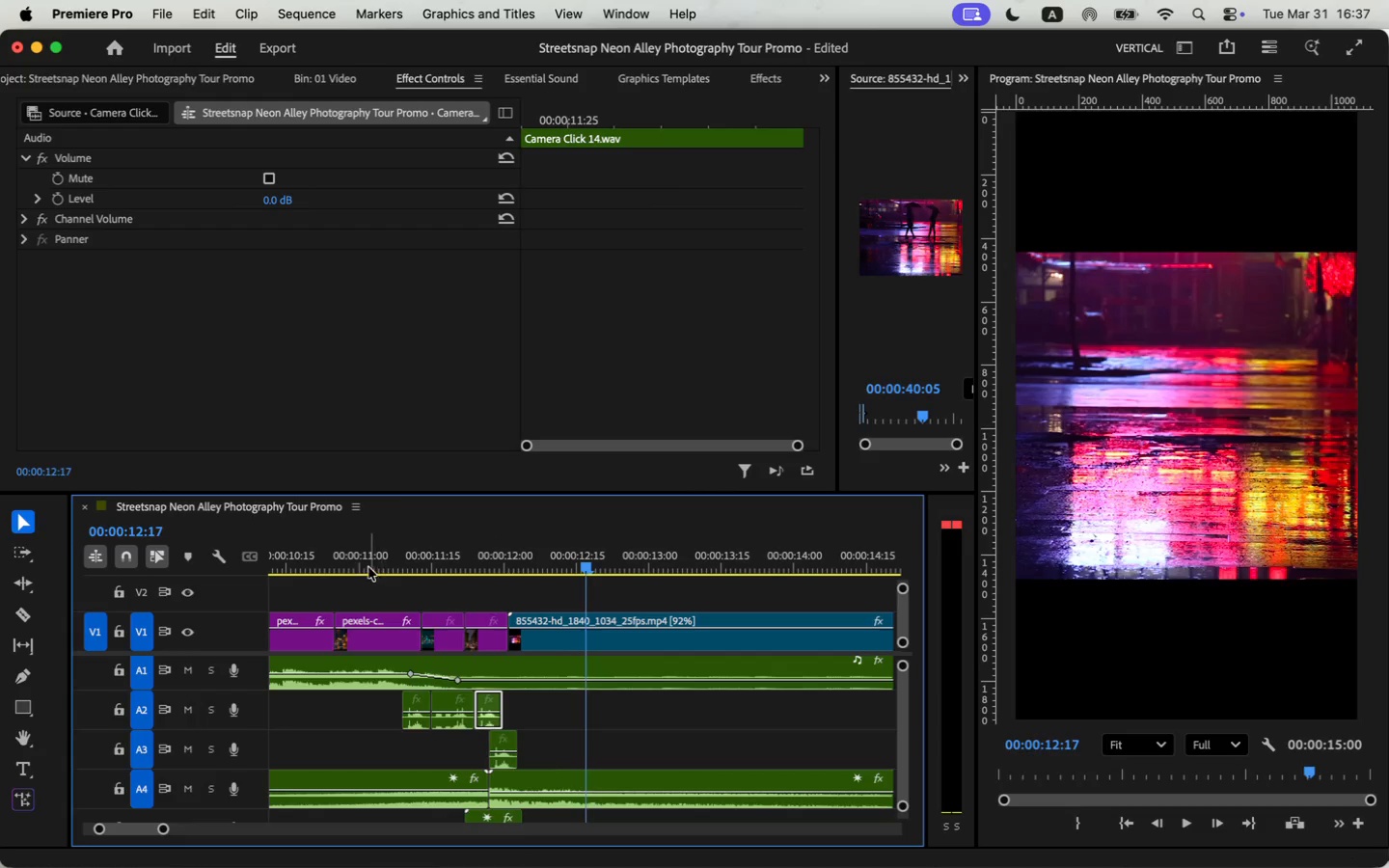 
left_click([366, 542])
 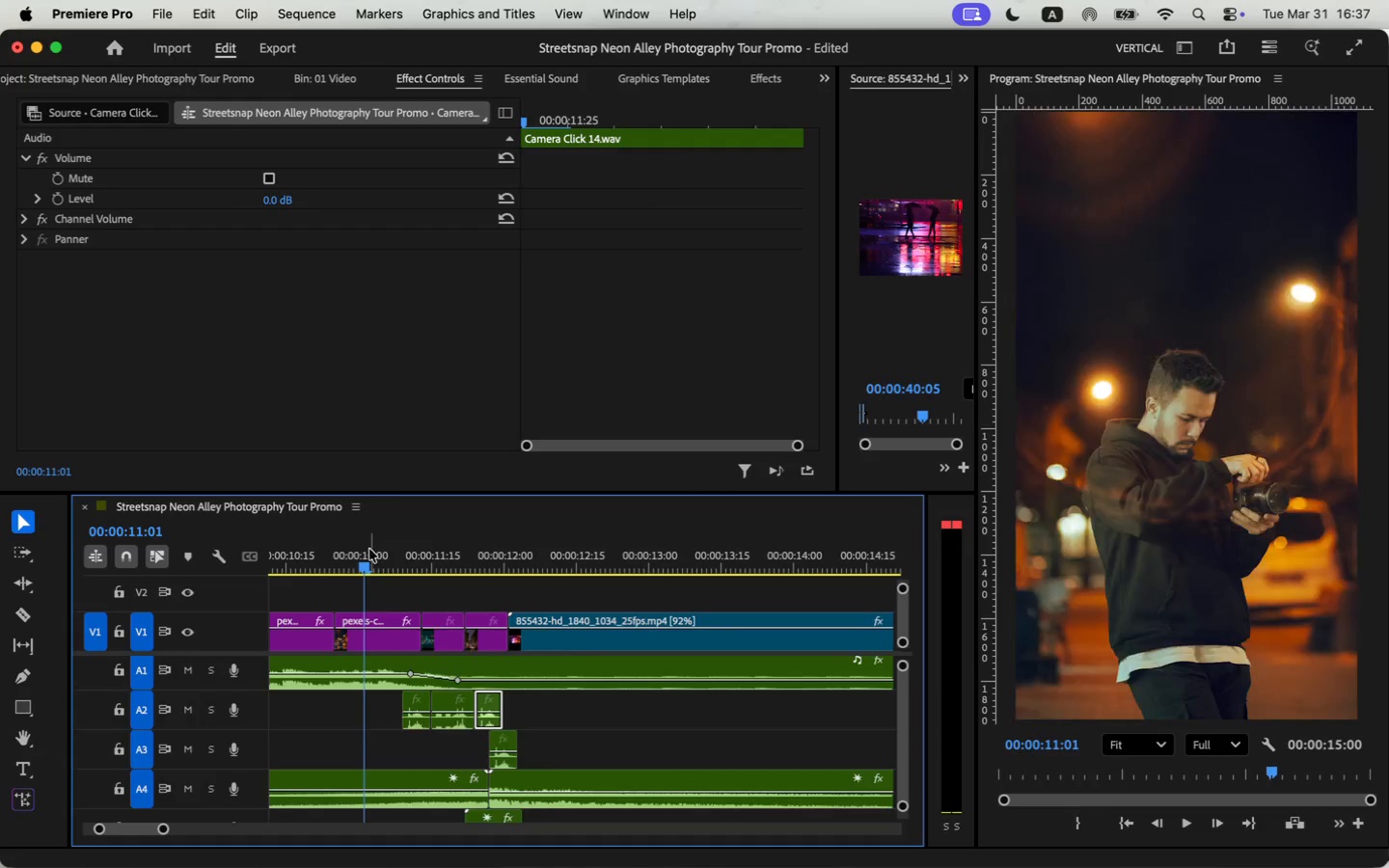 
key(Space)
 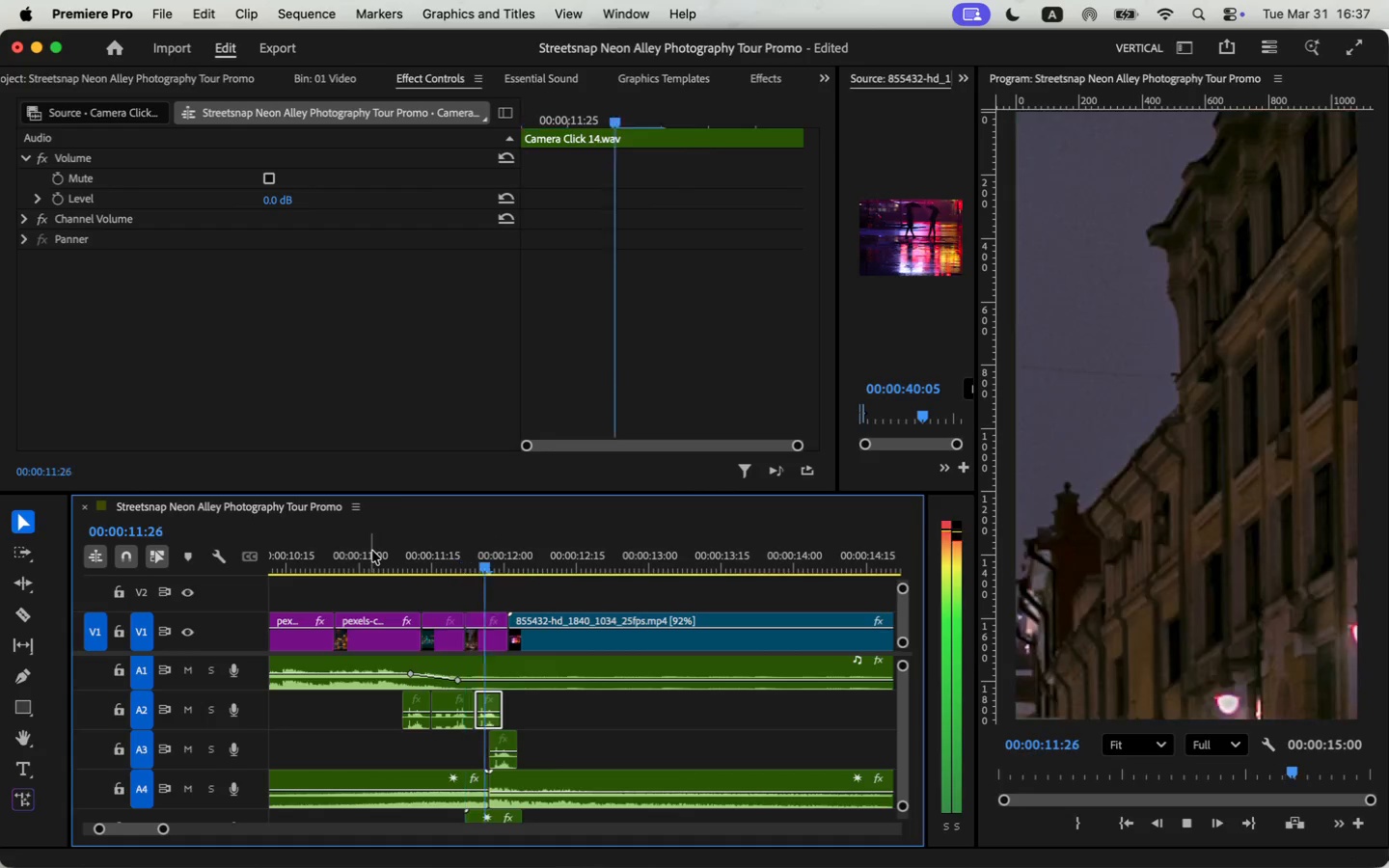 
key(Space)
 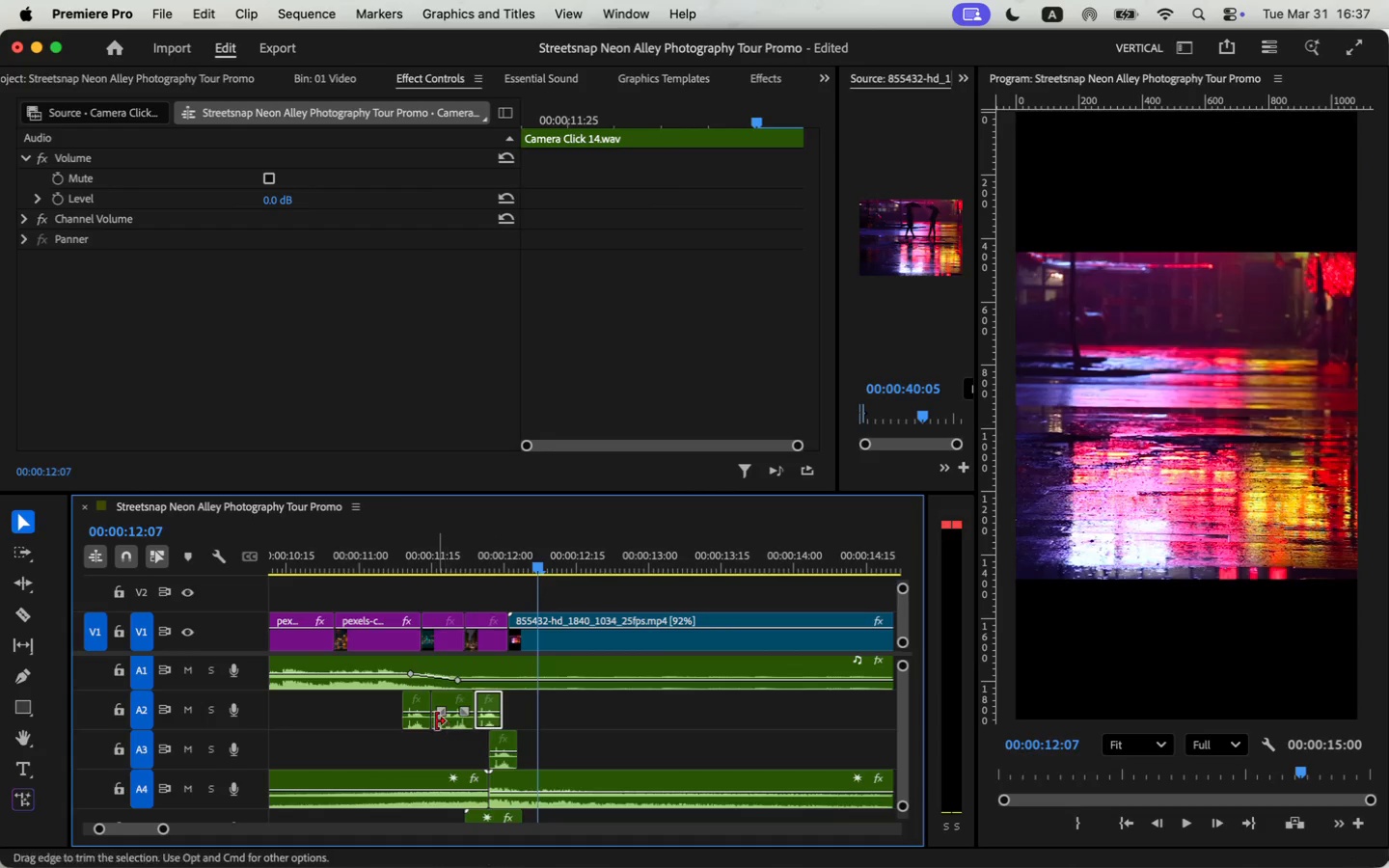 
left_click_drag(start_coordinate=[436, 721], to_coordinate=[445, 728])
 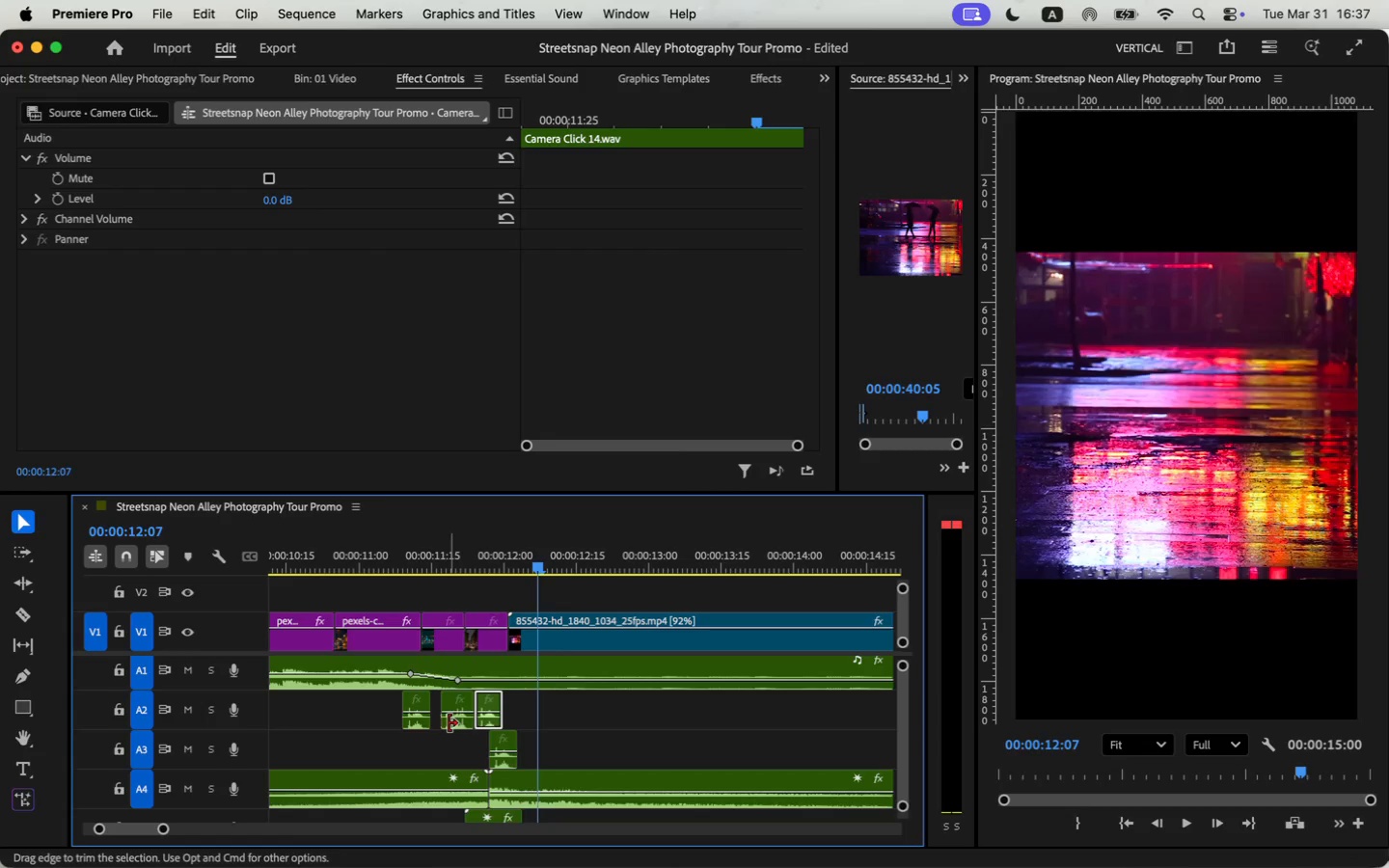 
left_click_drag(start_coordinate=[440, 721], to_coordinate=[451, 724])
 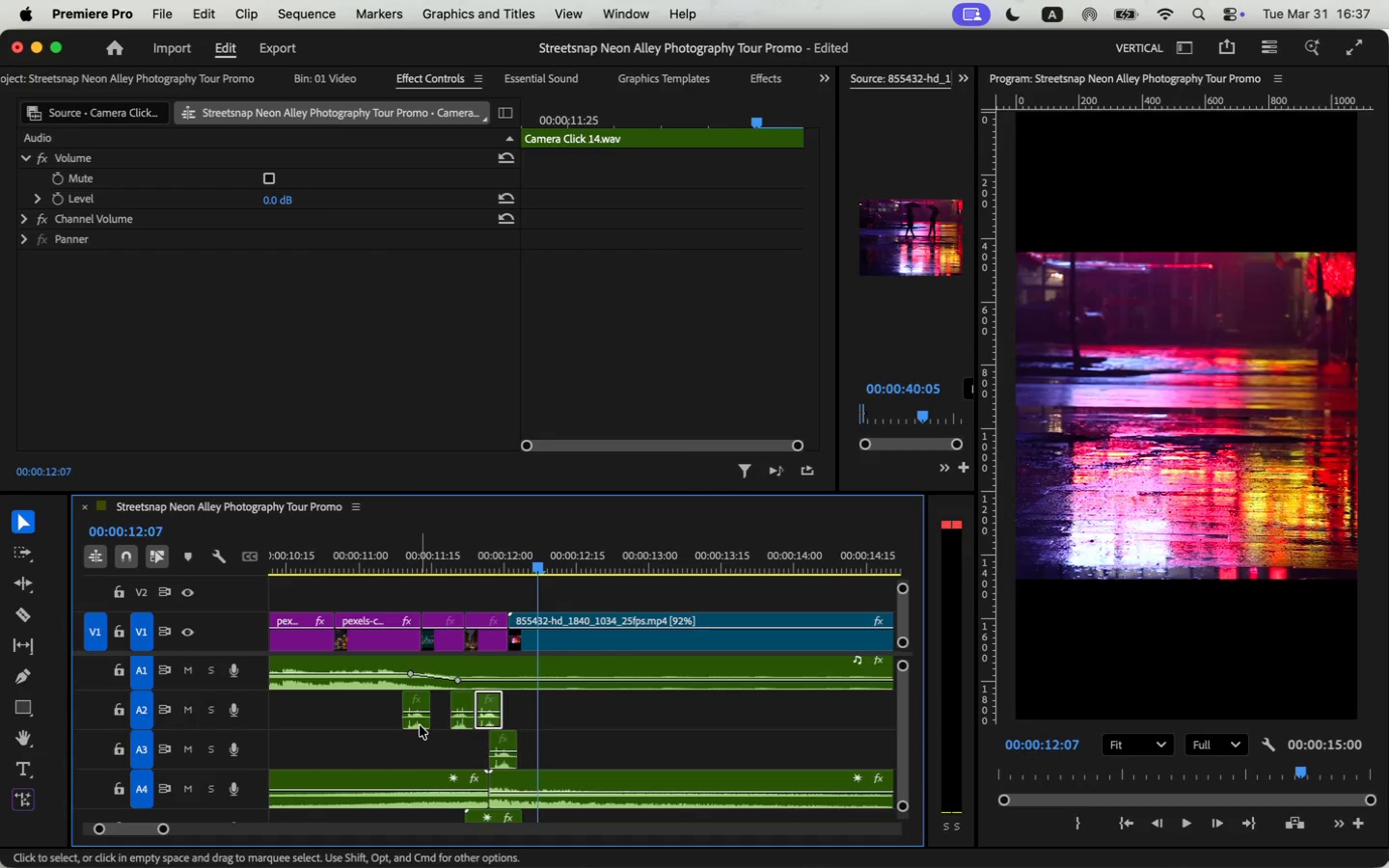 
left_click_drag(start_coordinate=[419, 724], to_coordinate=[439, 724])
 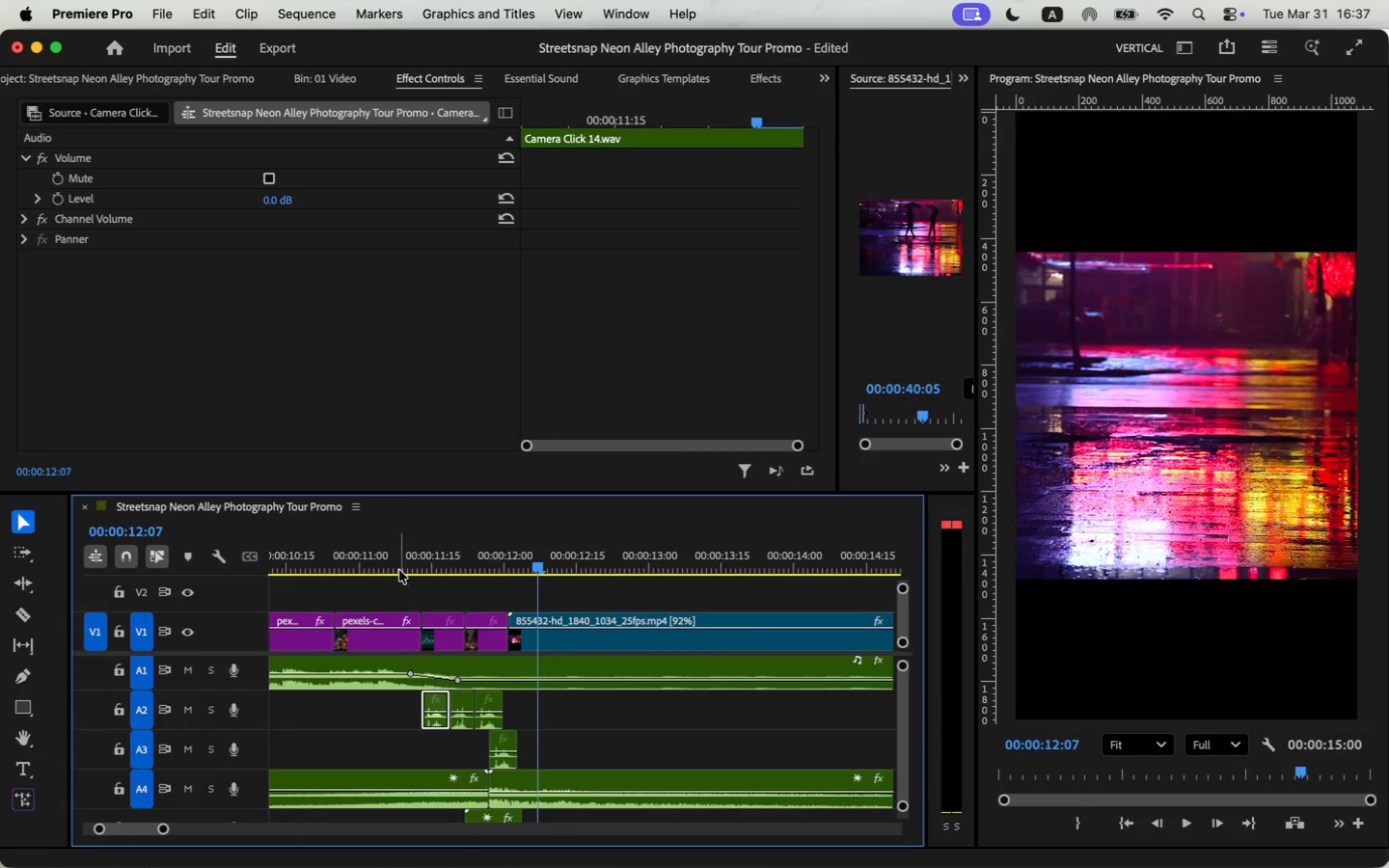 
key(Space)
 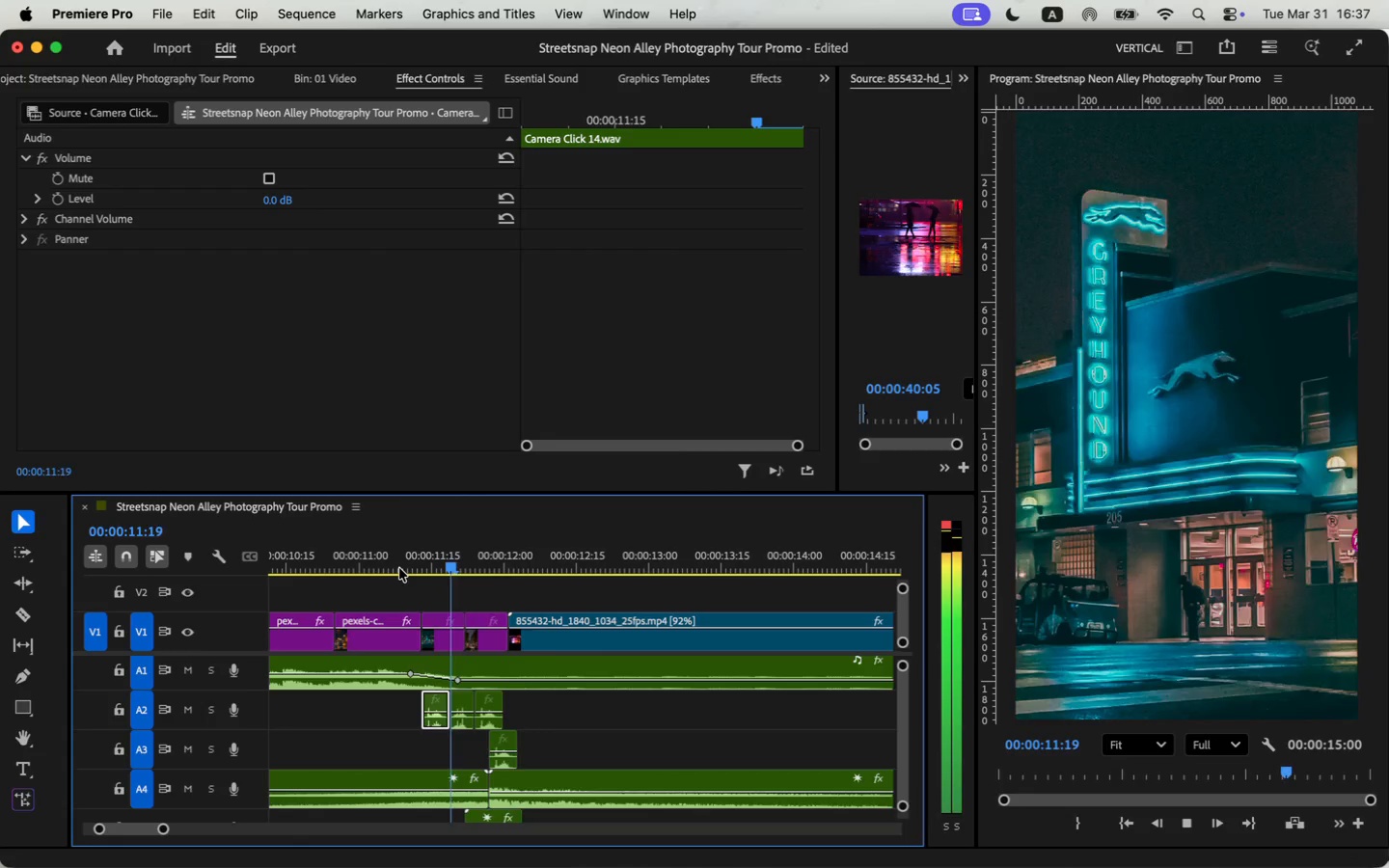 
key(Space)
 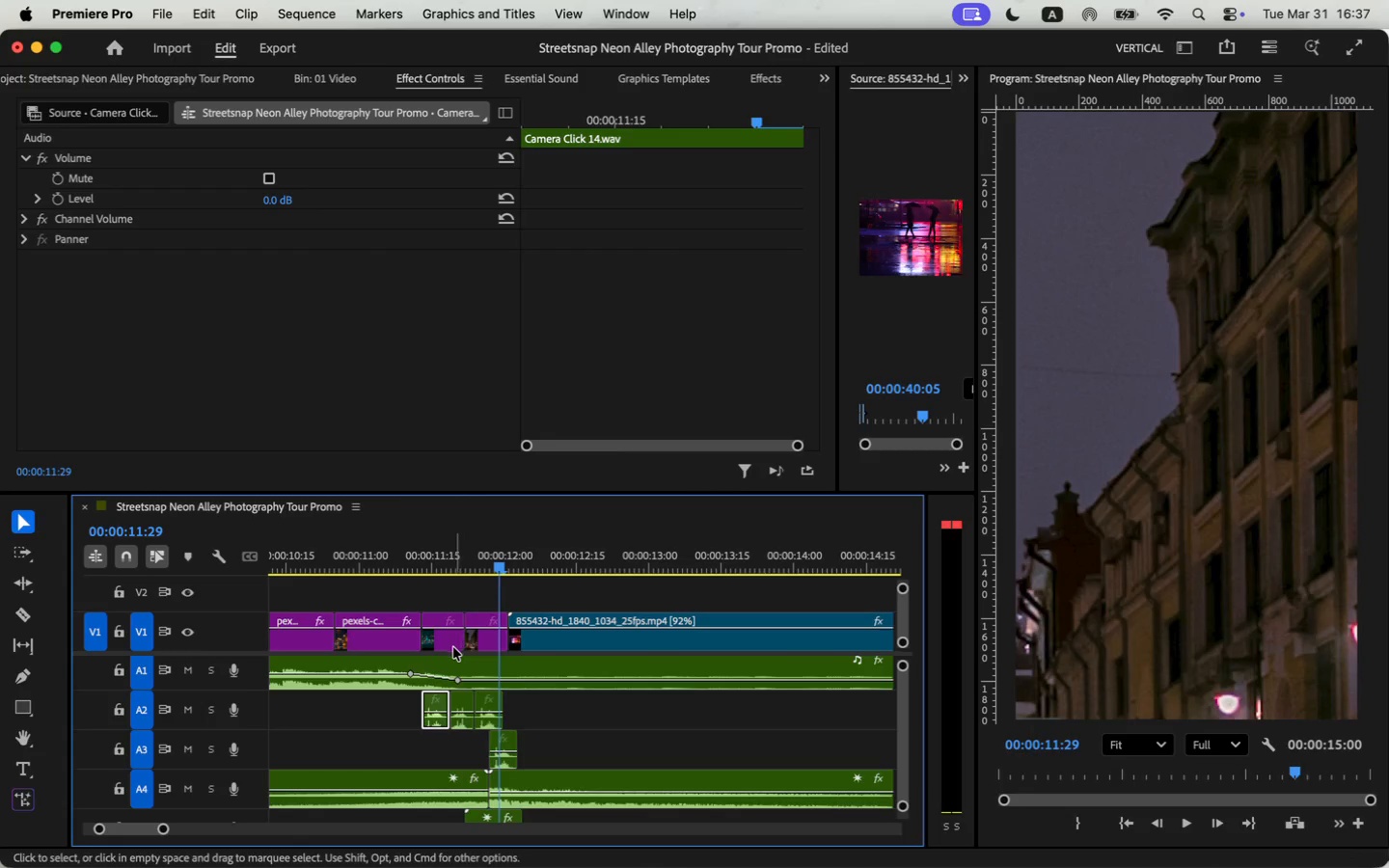 
left_click([448, 642])
 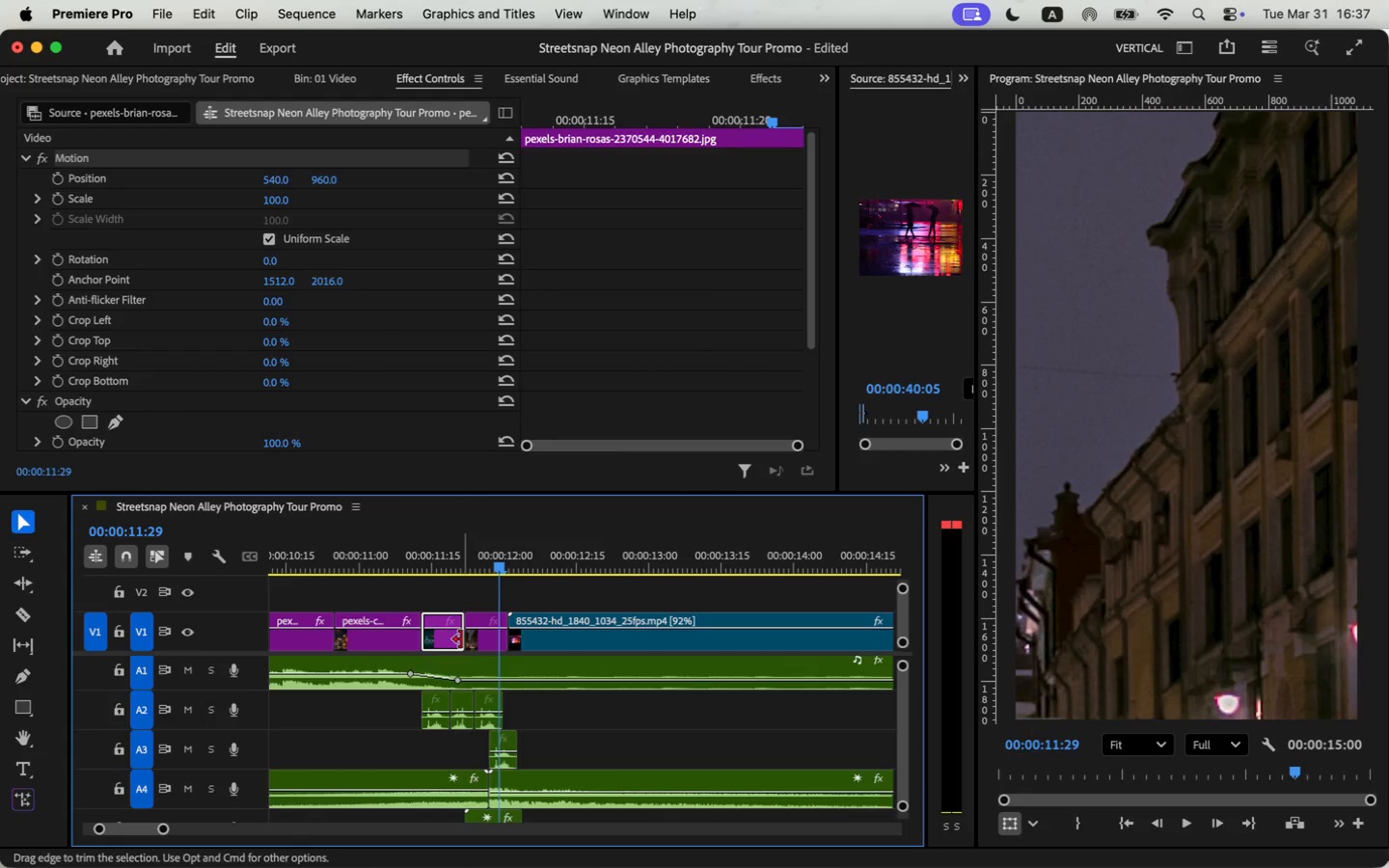 
left_click_drag(start_coordinate=[461, 639], to_coordinate=[449, 640])
 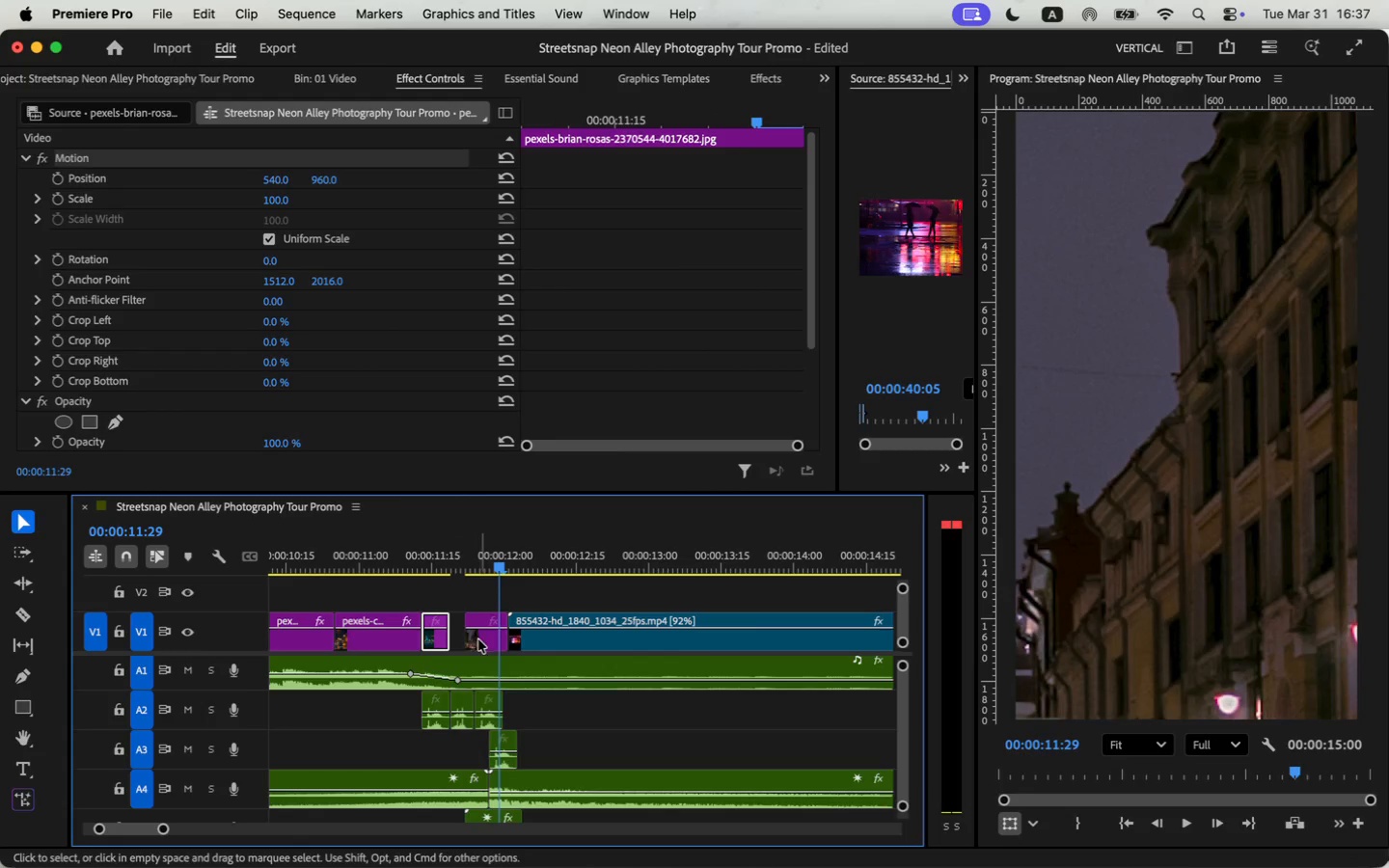 
left_click([496, 640])
 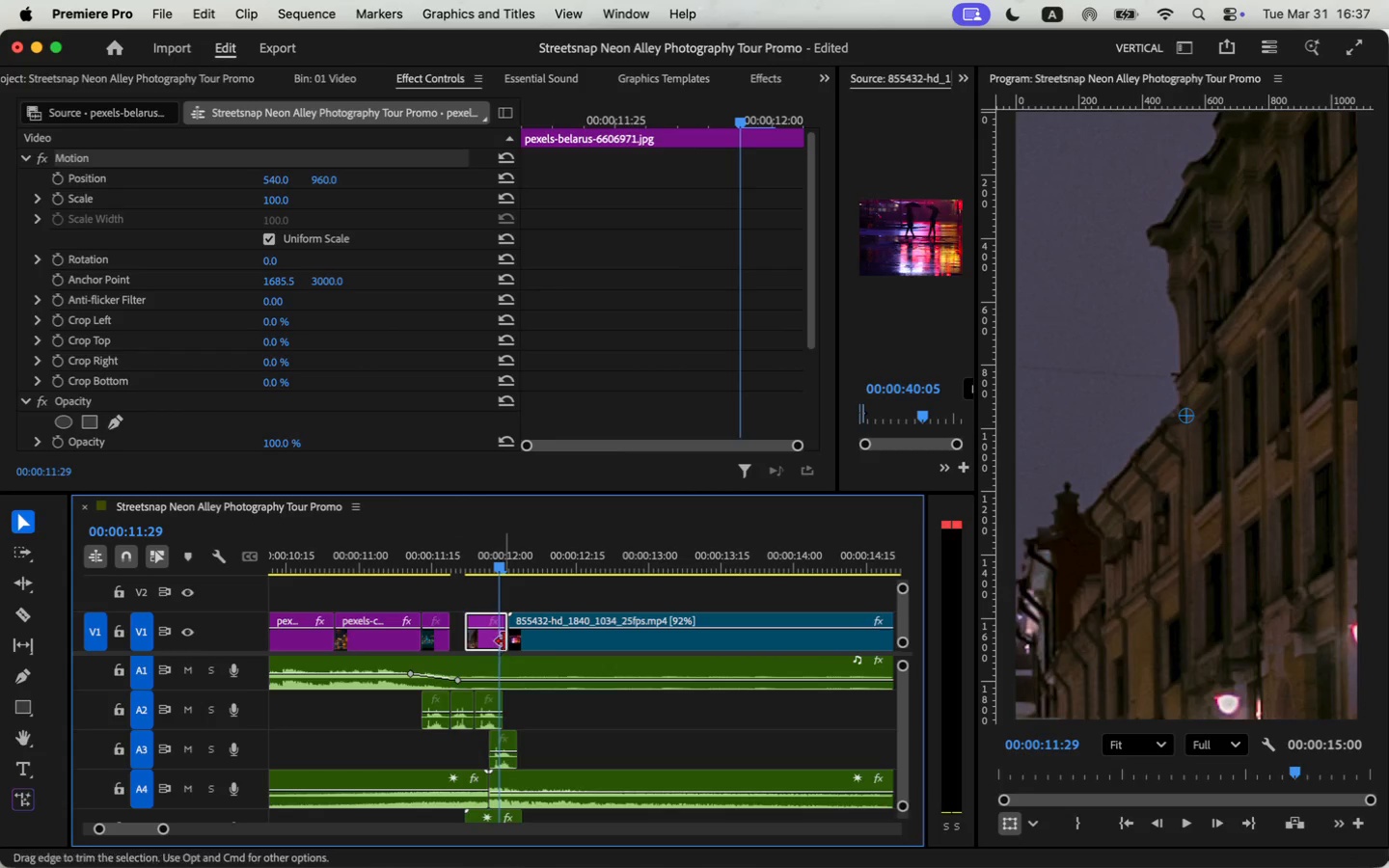 
left_click_drag(start_coordinate=[504, 640], to_coordinate=[479, 643])
 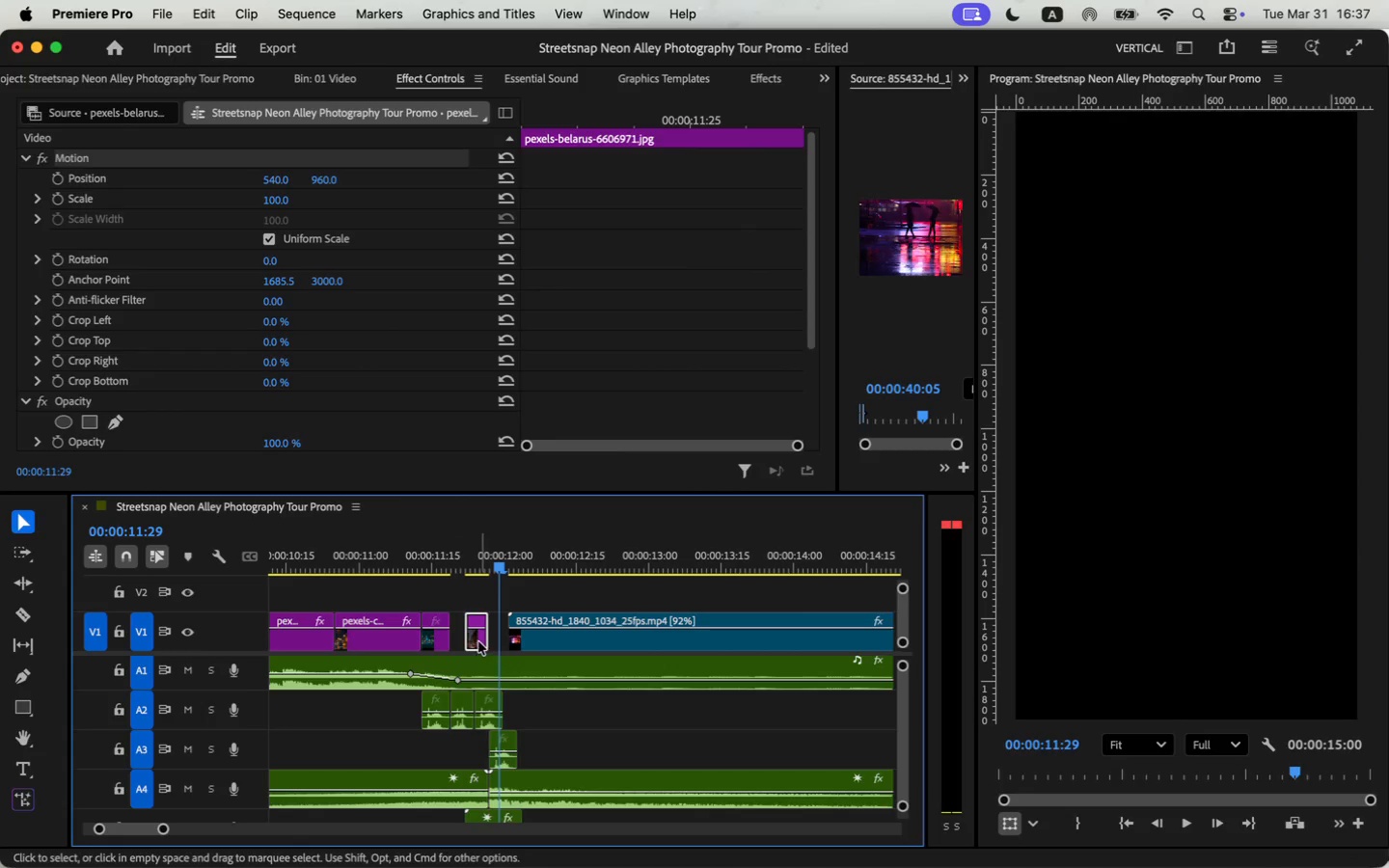 
left_click_drag(start_coordinate=[478, 640], to_coordinate=[463, 640])
 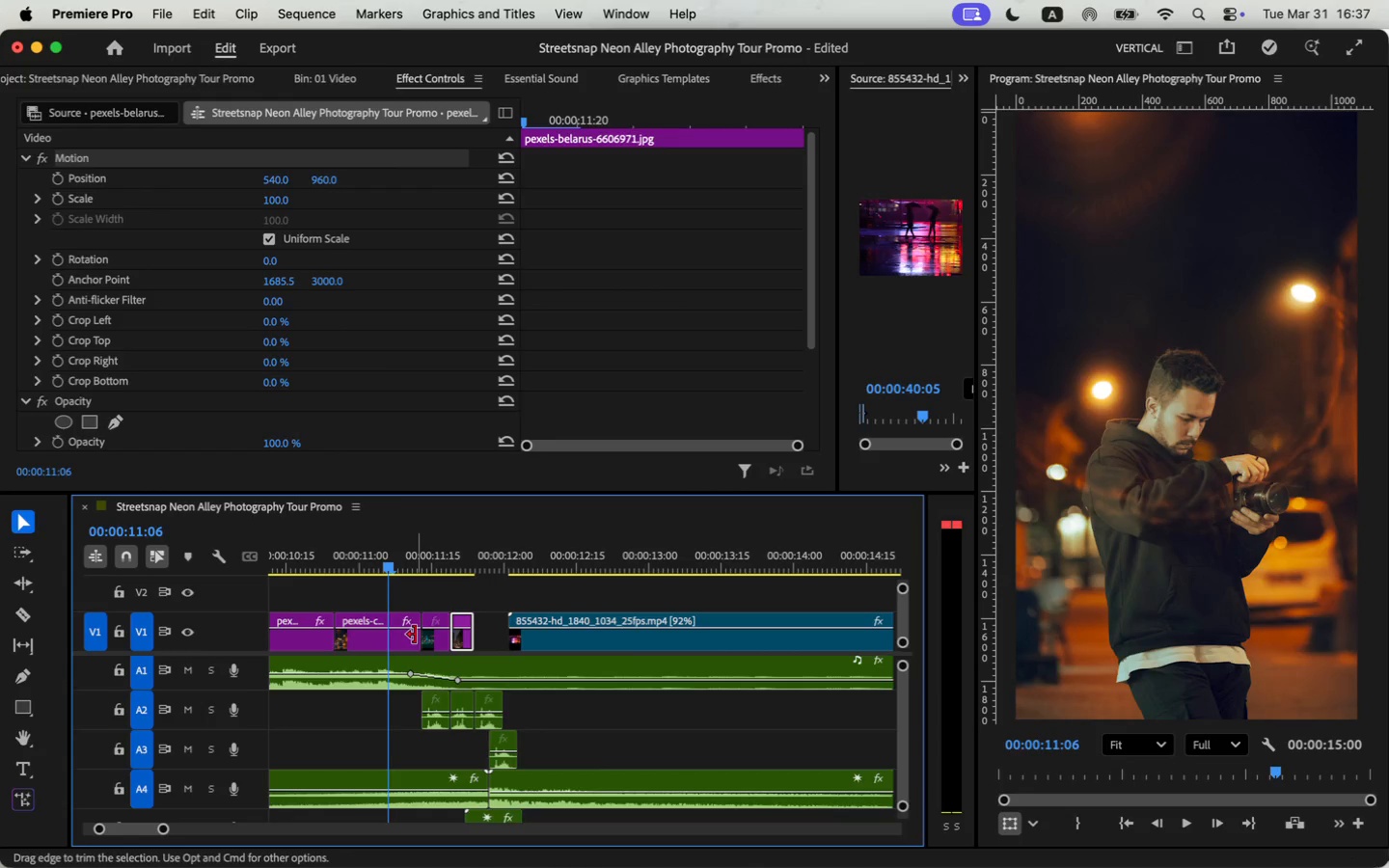 
wait(6.9)
 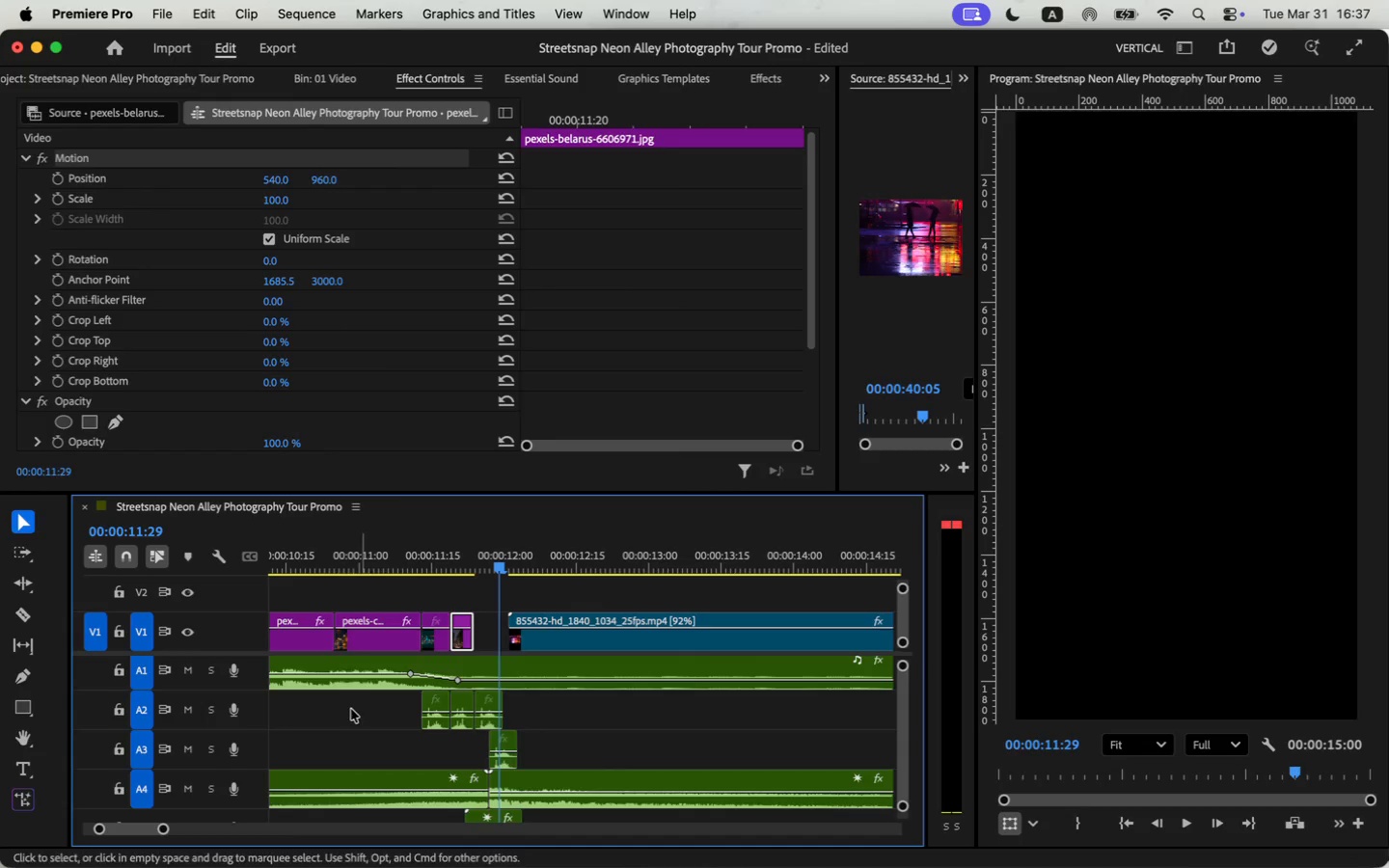 
left_click_drag(start_coordinate=[340, 641], to_coordinate=[393, 641])
 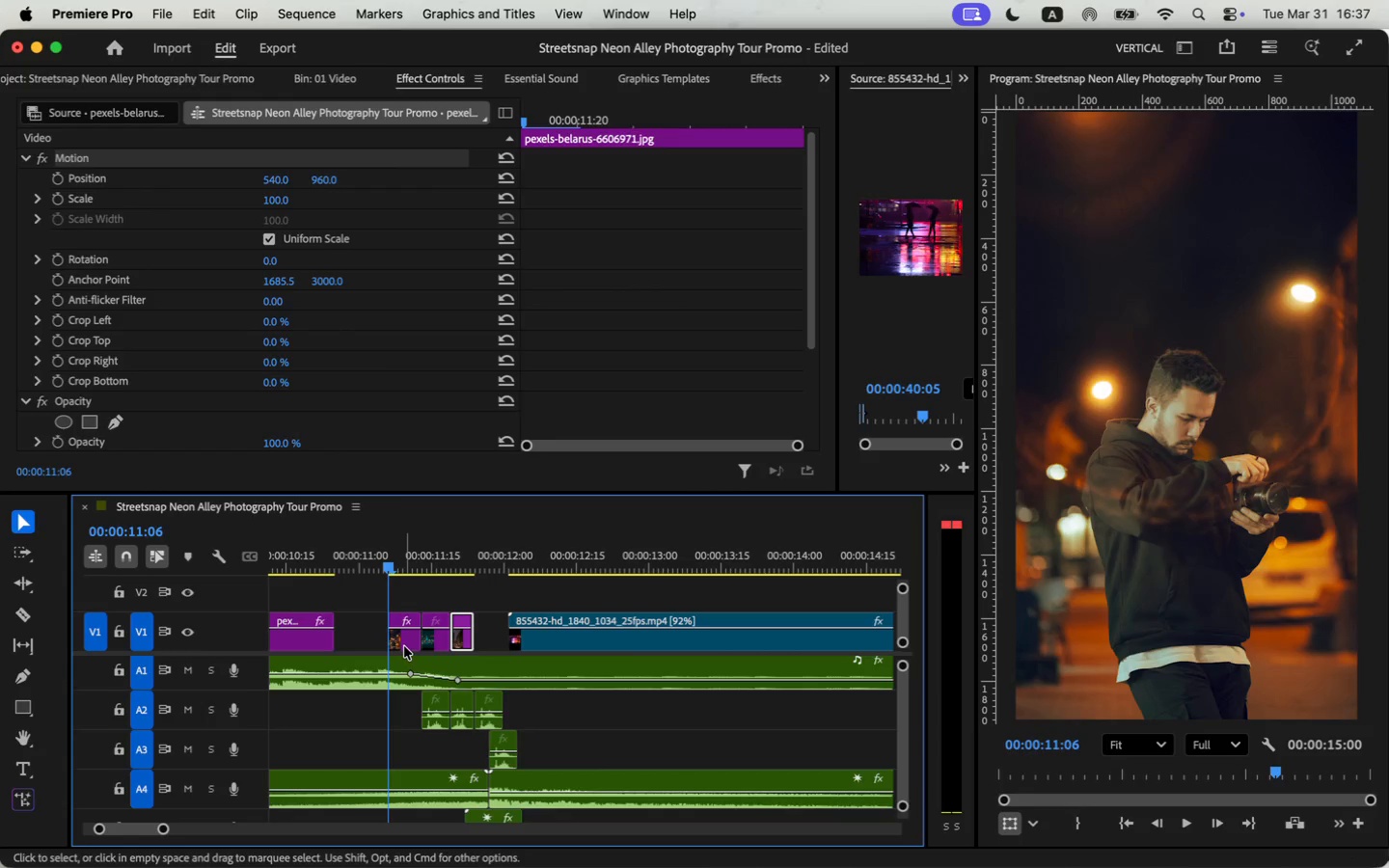 
left_click_drag(start_coordinate=[399, 645], to_coordinate=[486, 612])
 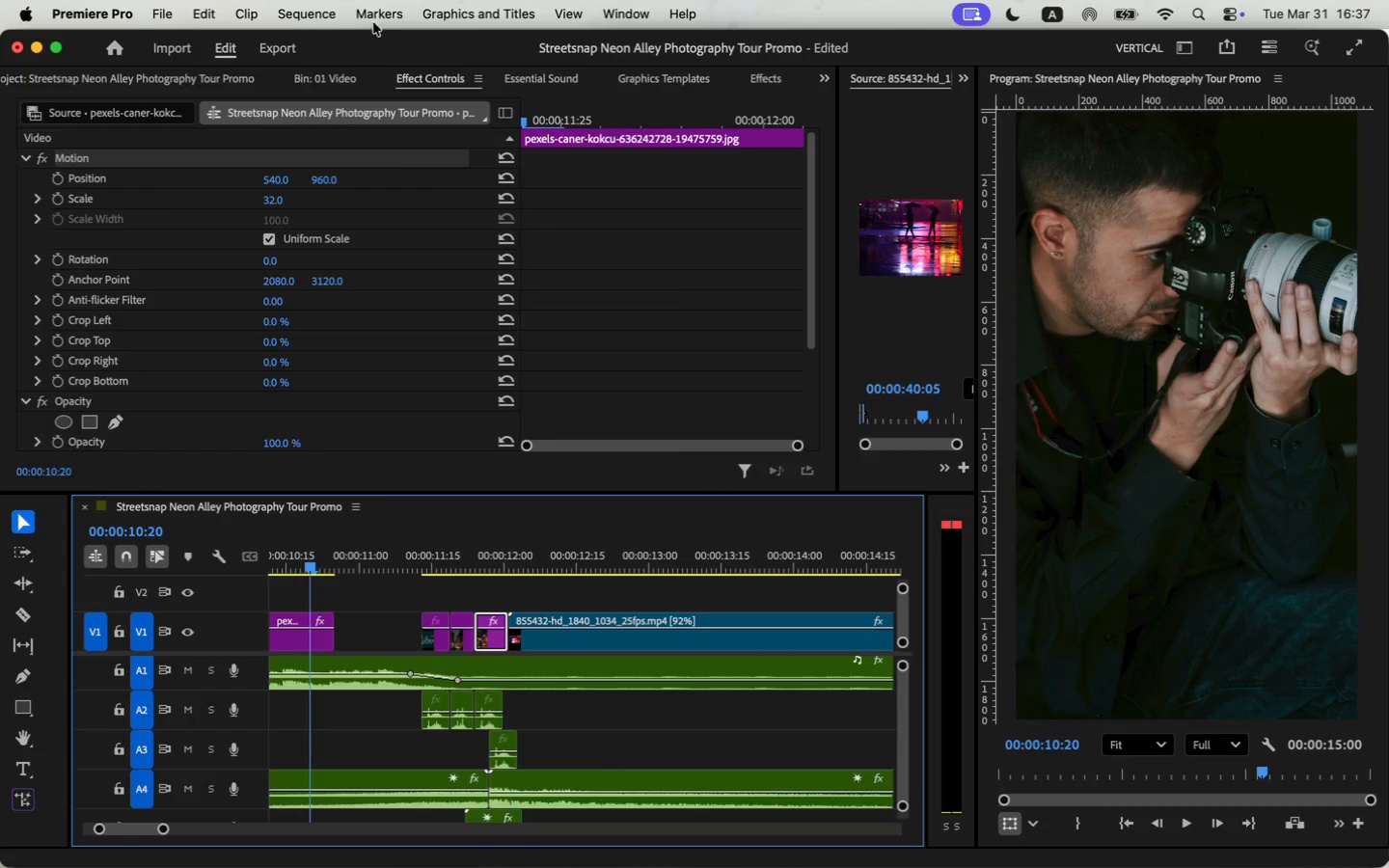 
left_click([343, 70])
 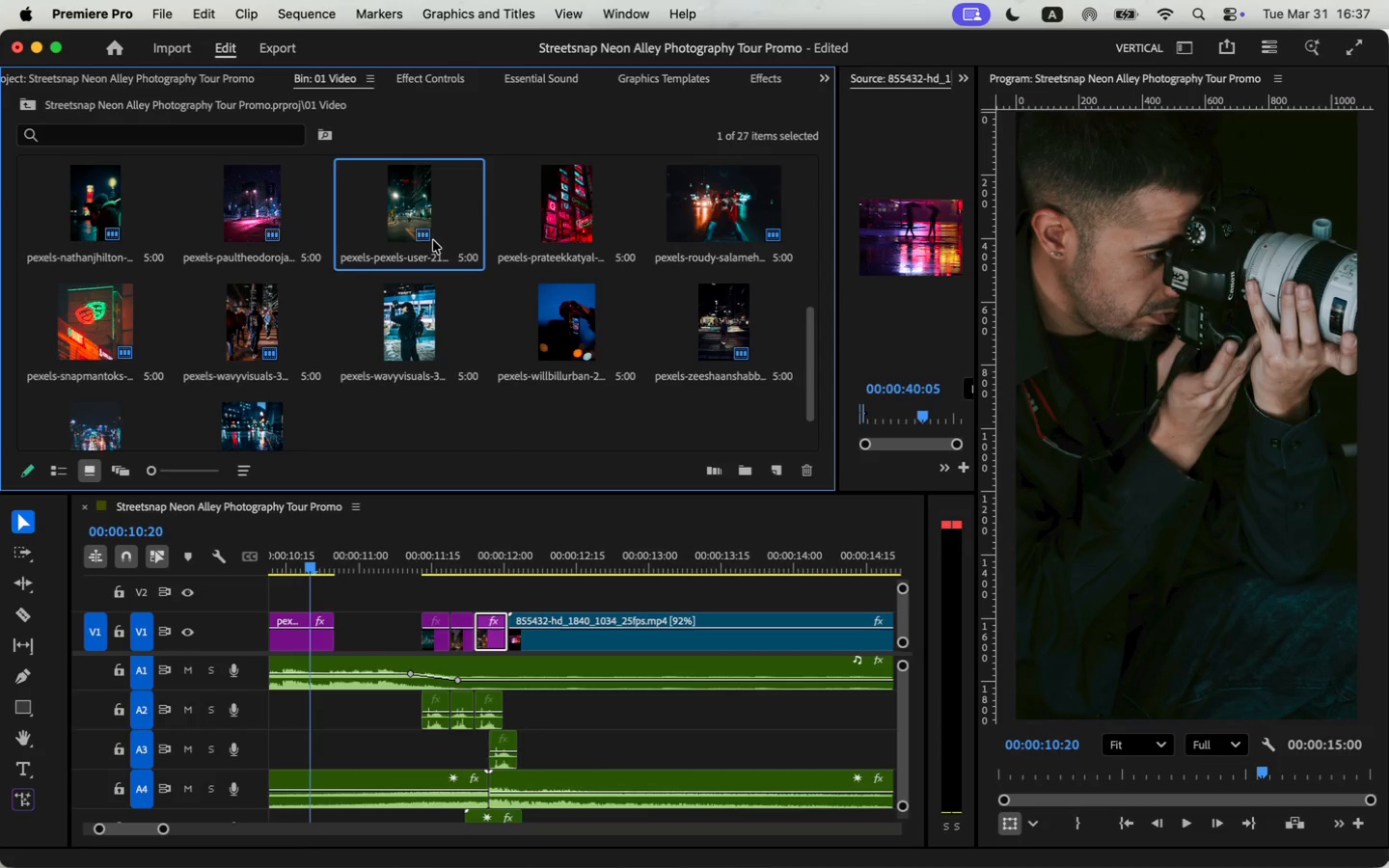 
left_click([409, 348])
 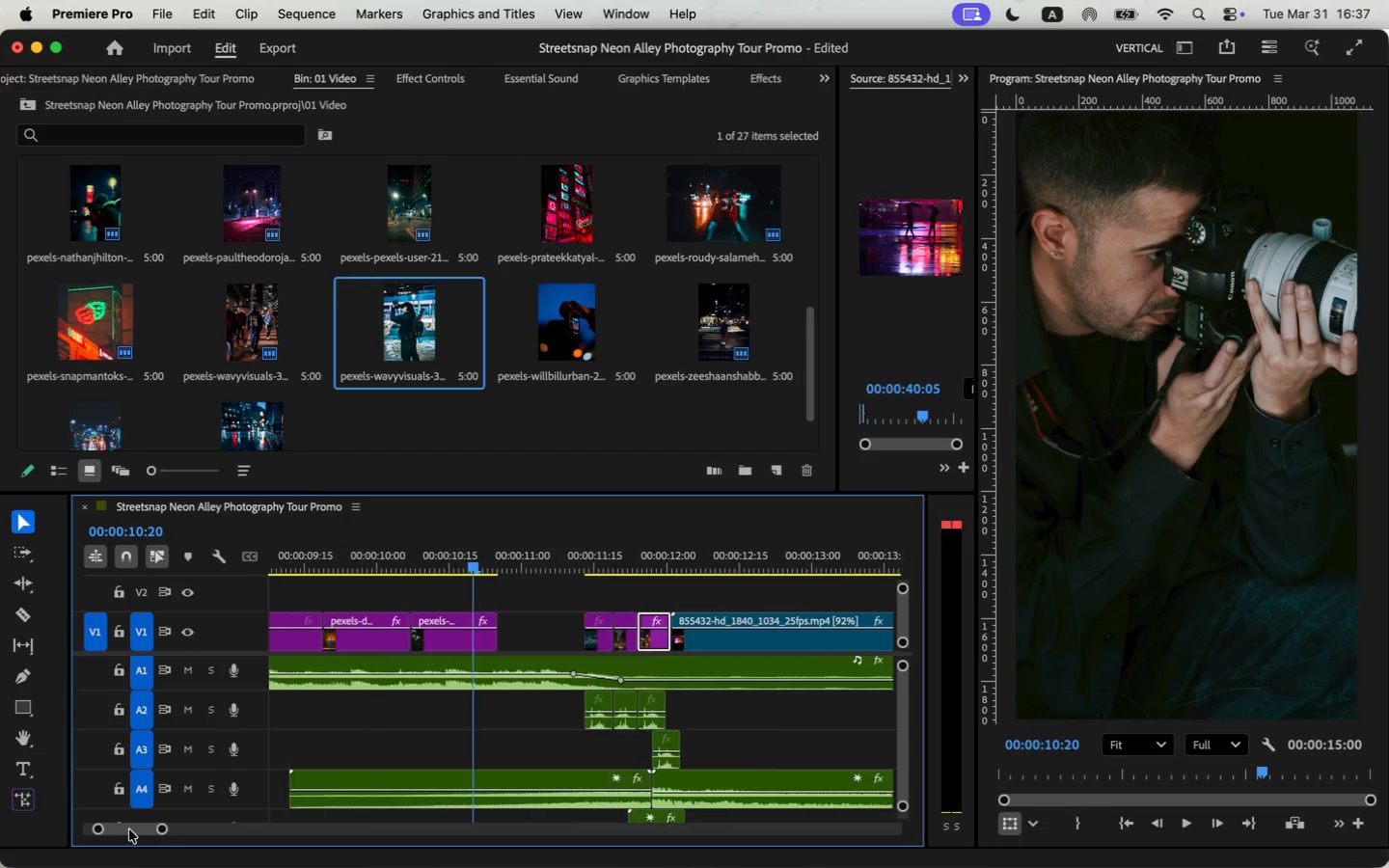 
scroll: coordinate [255, 423], scroll_direction: down, amount: 2.0
 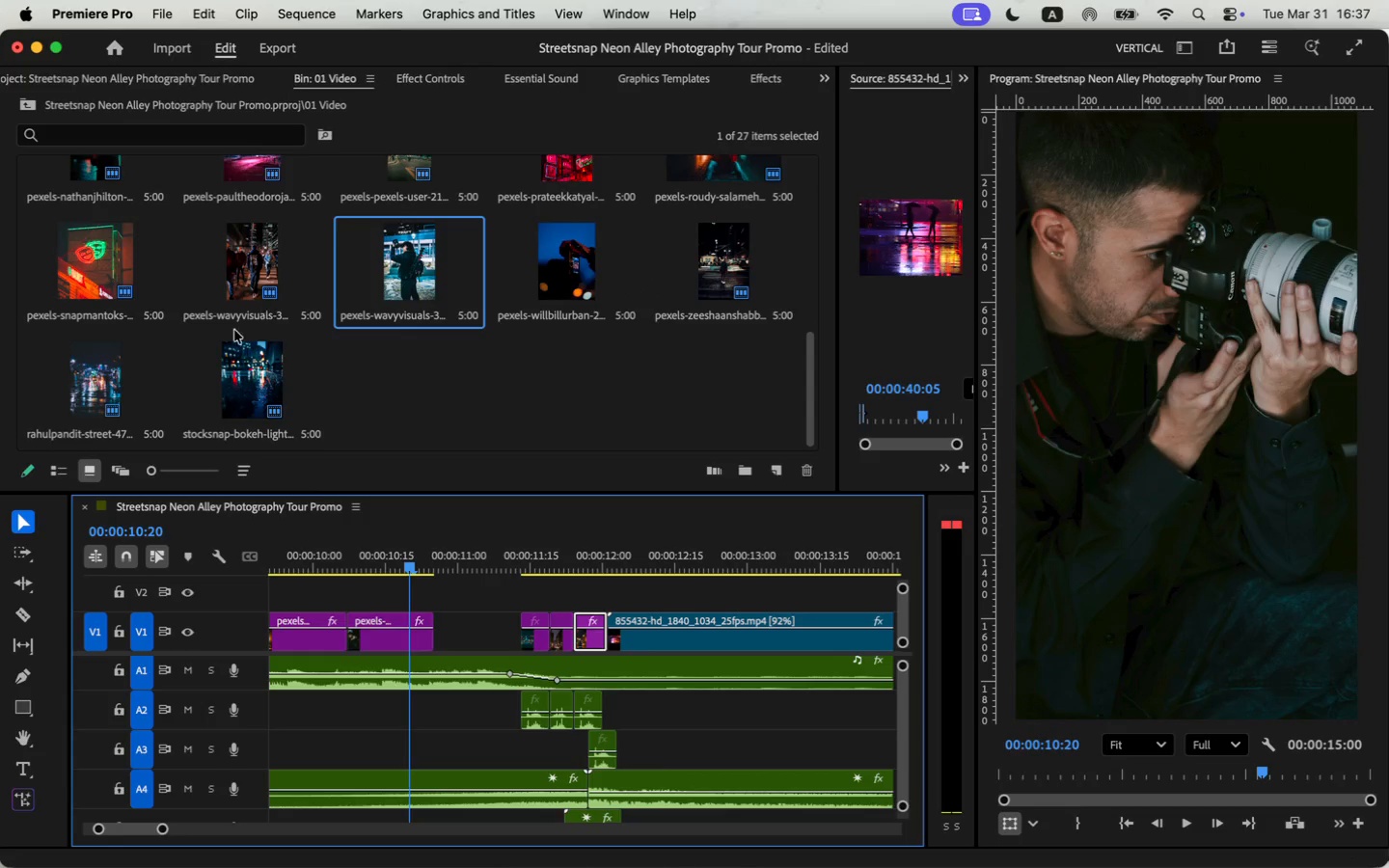 
left_click([93, 384])
 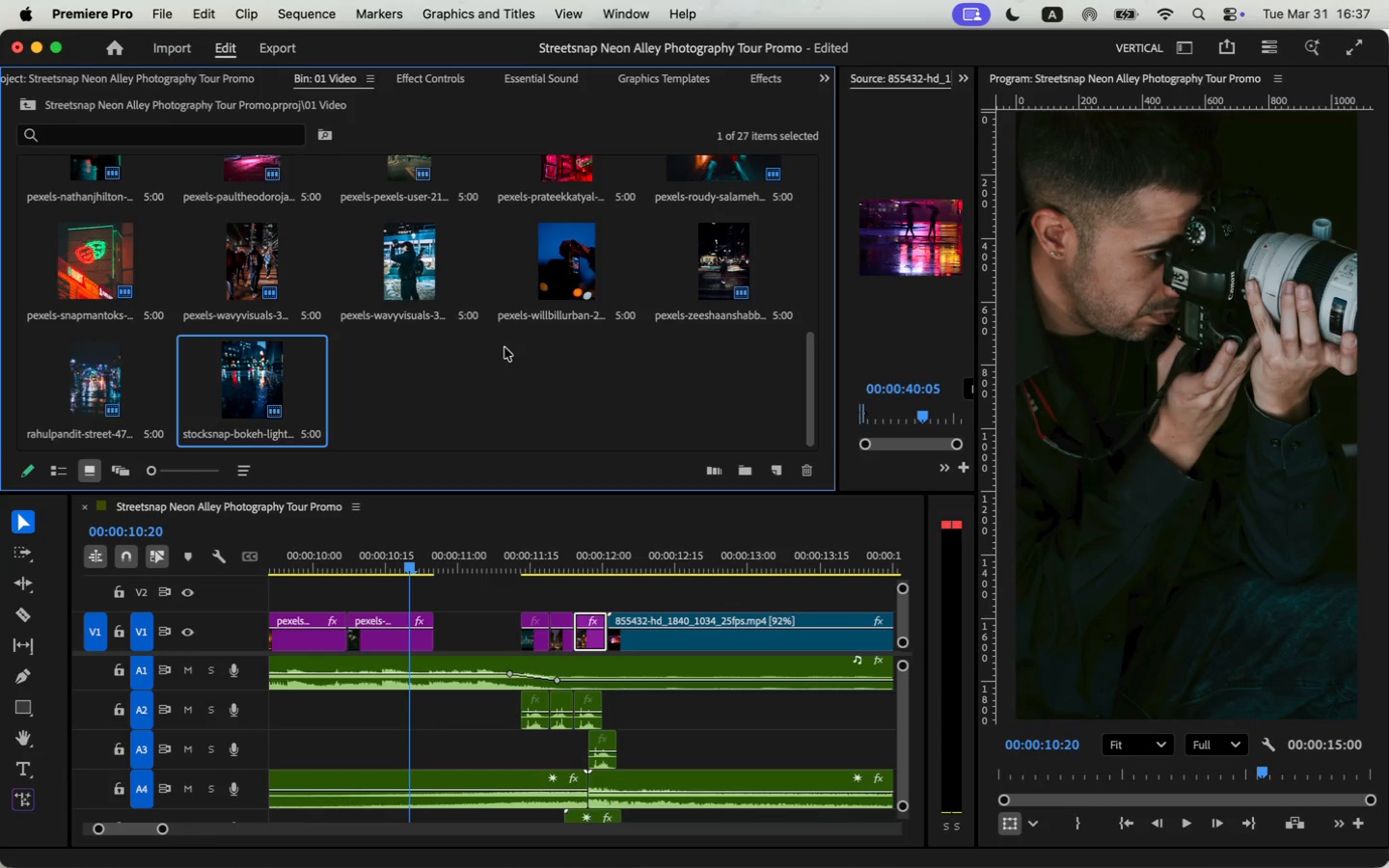 
scroll: coordinate [498, 376], scroll_direction: up, amount: 6.0
 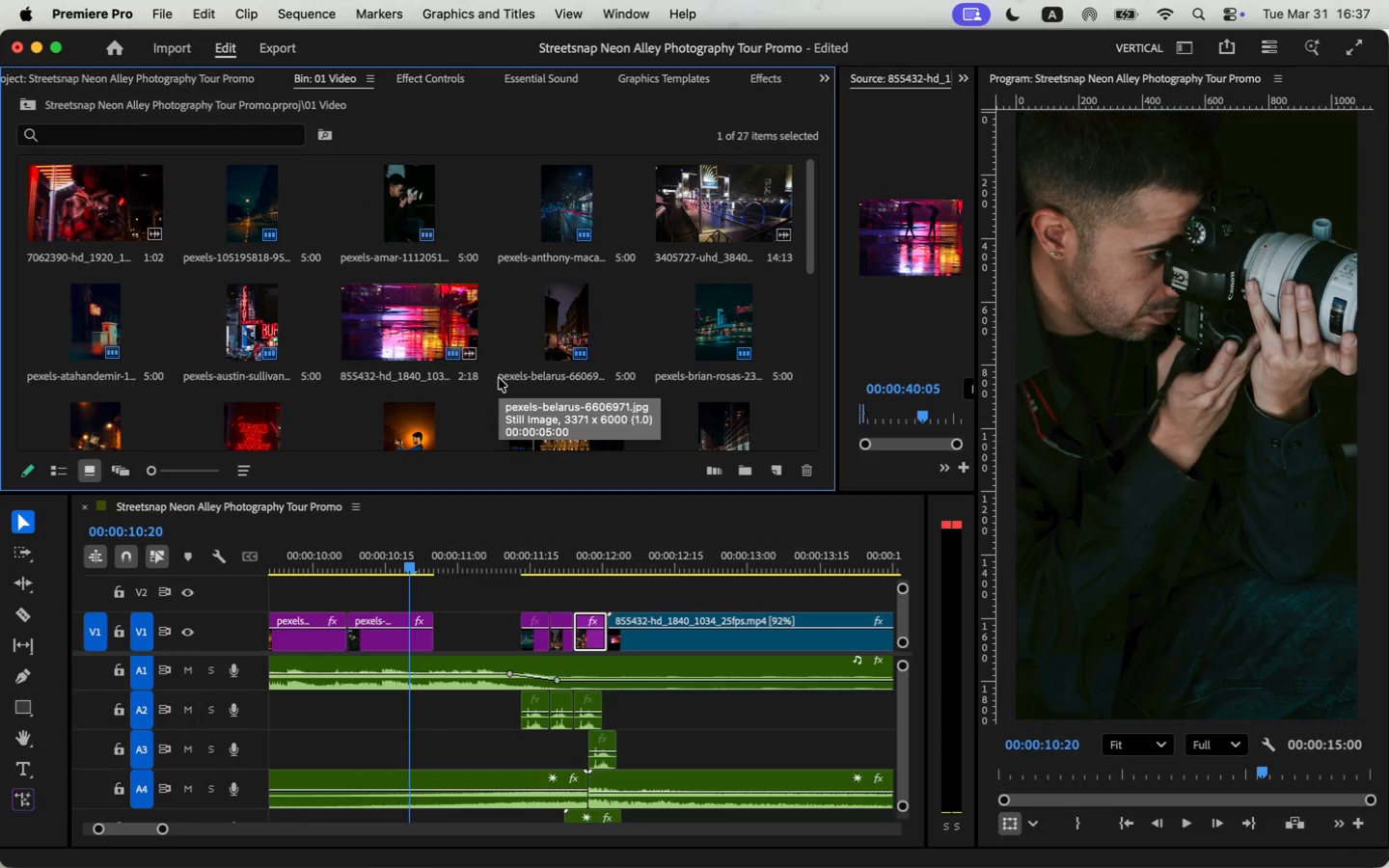 
scroll: coordinate [499, 378], scroll_direction: down, amount: 4.0
 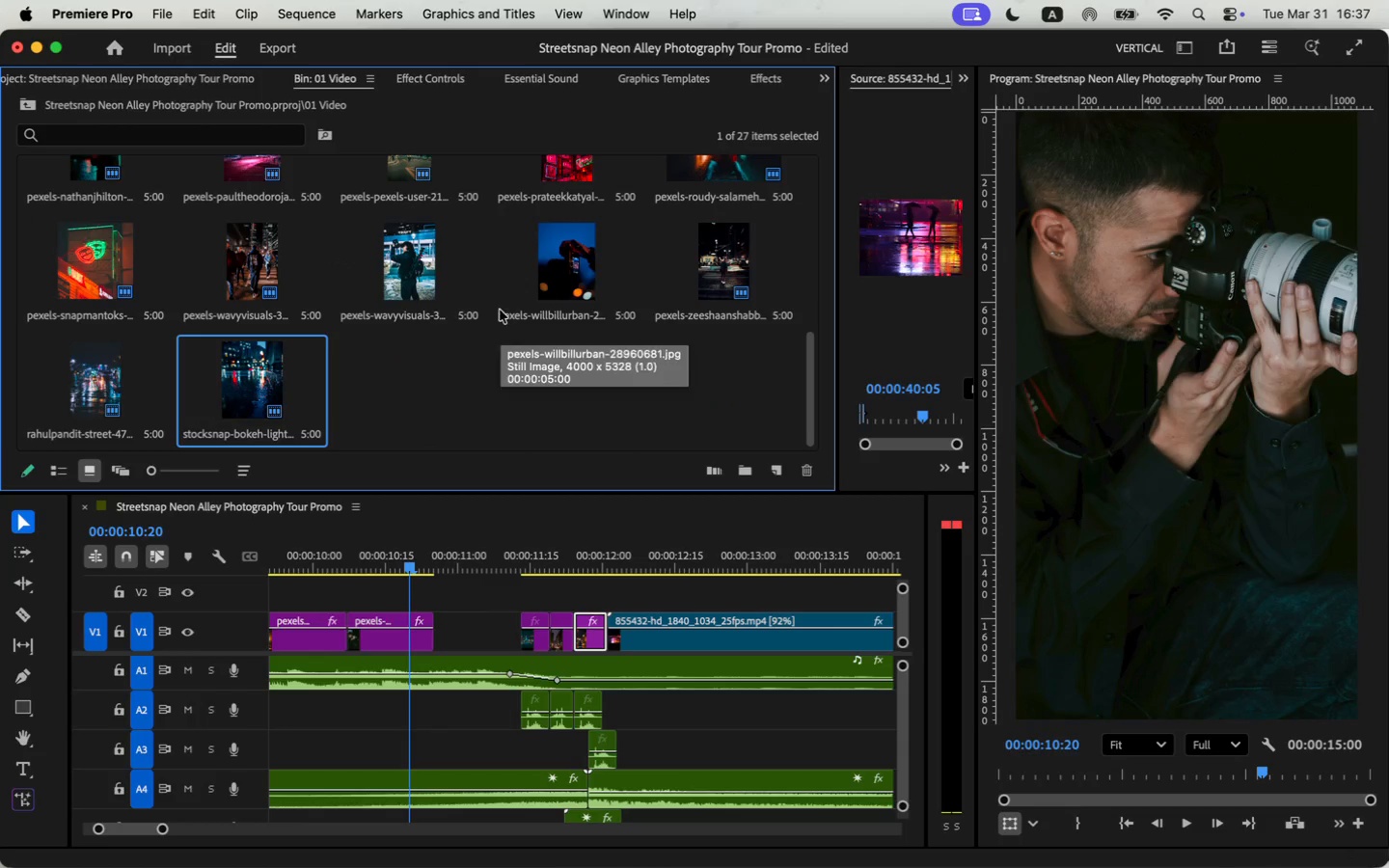 
scroll: coordinate [483, 350], scroll_direction: none, amount: 0.0
 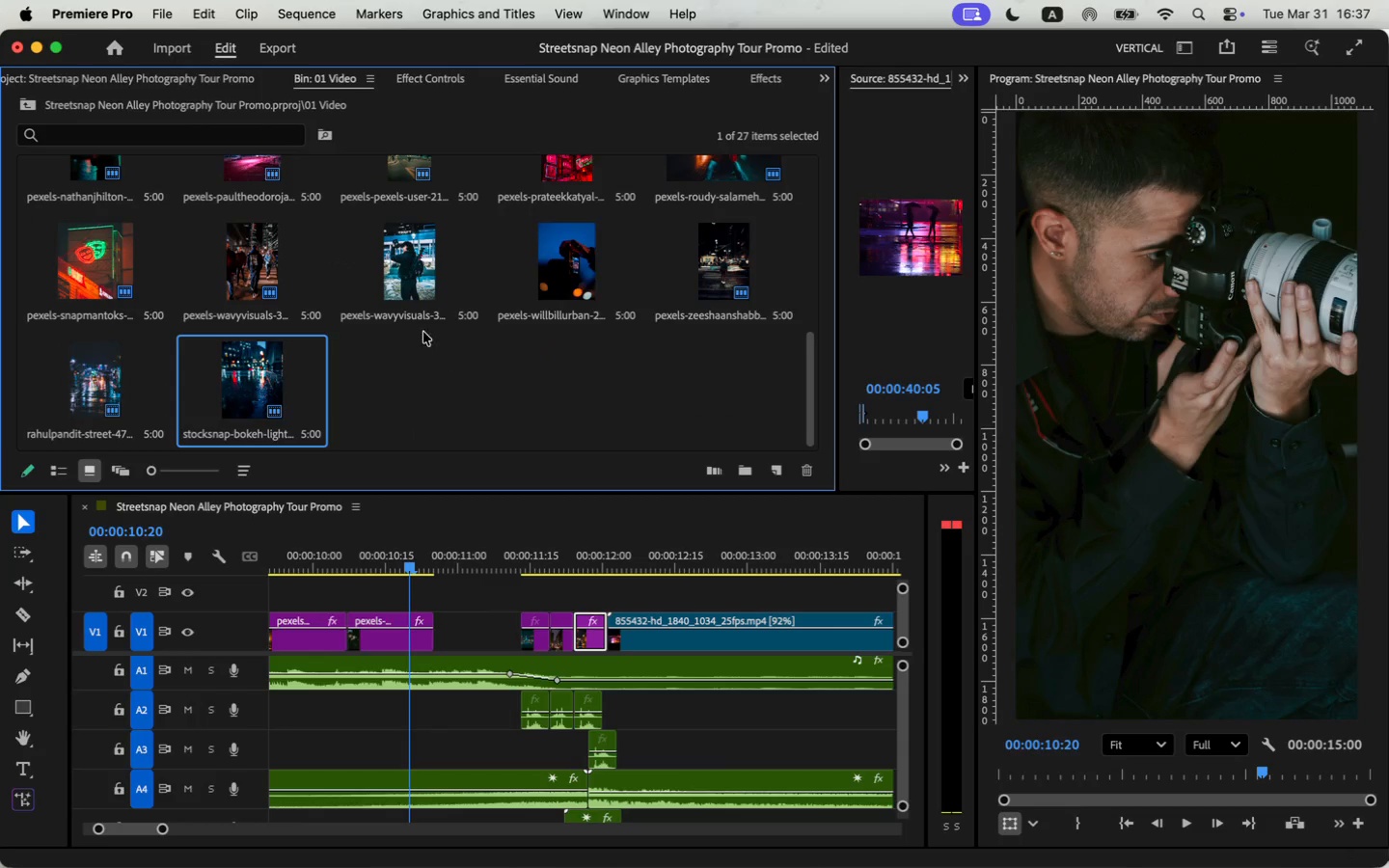 
left_click([413, 281])
 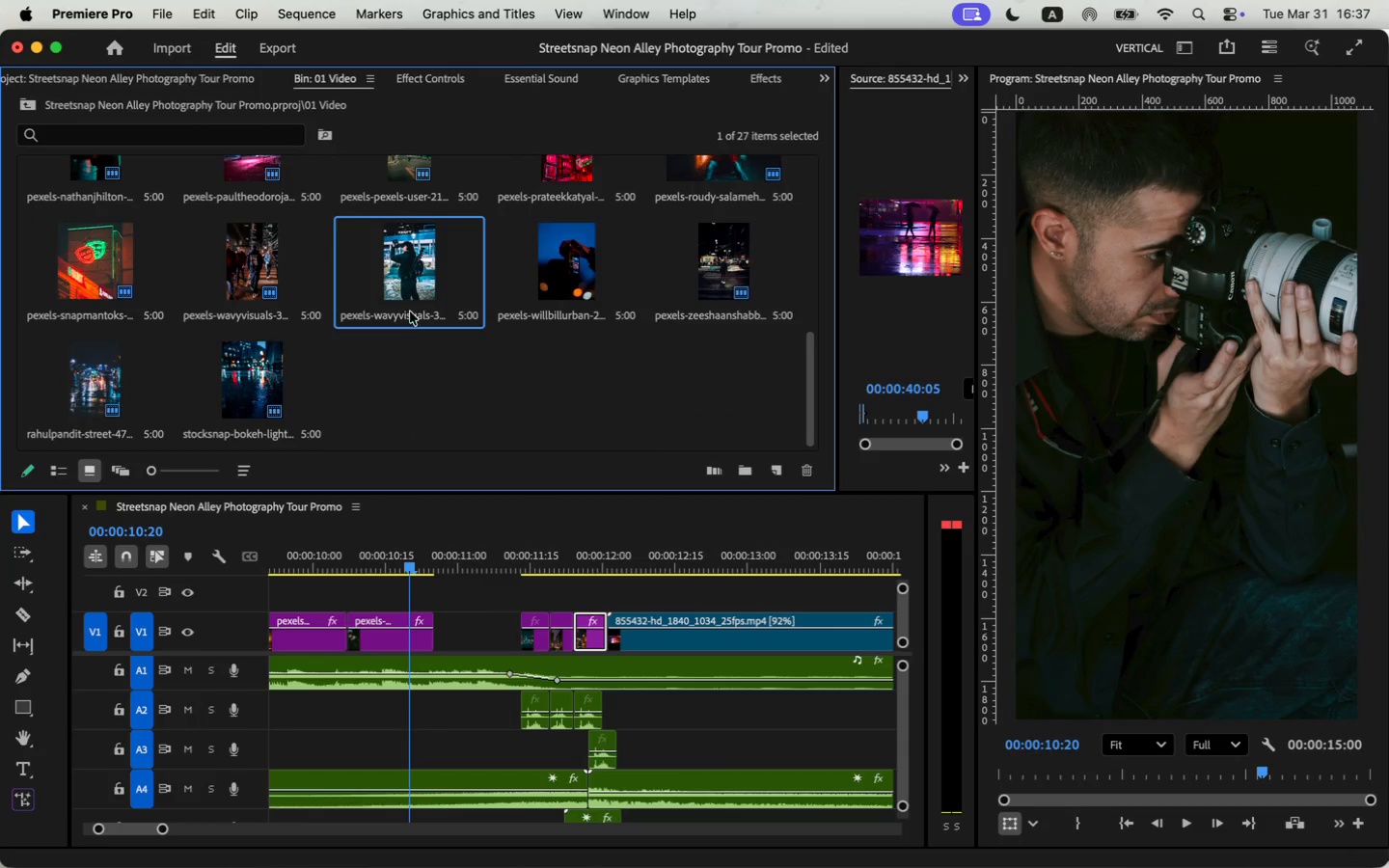 
left_click_drag(start_coordinate=[410, 269], to_coordinate=[439, 607])
 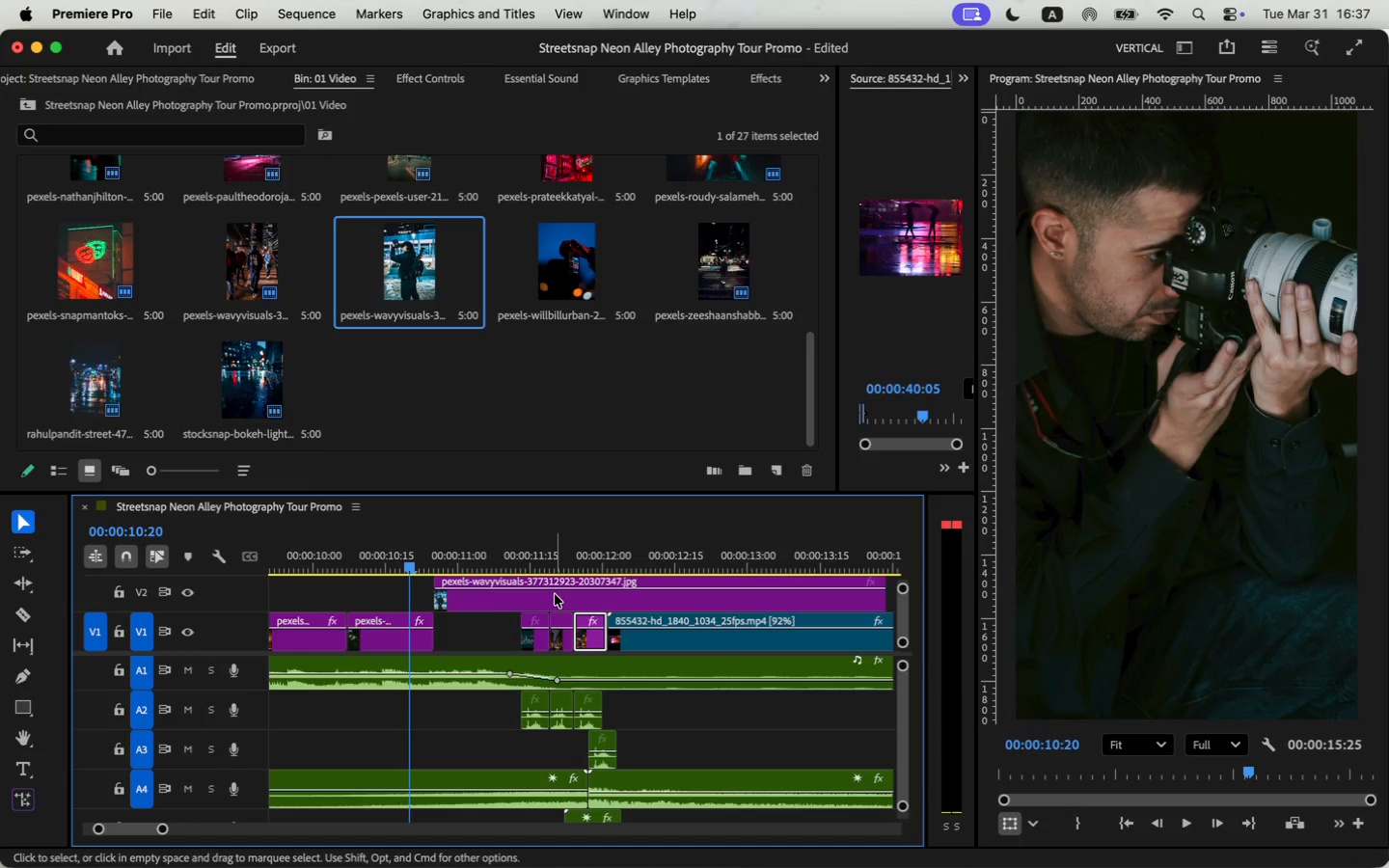 
type(cv)
 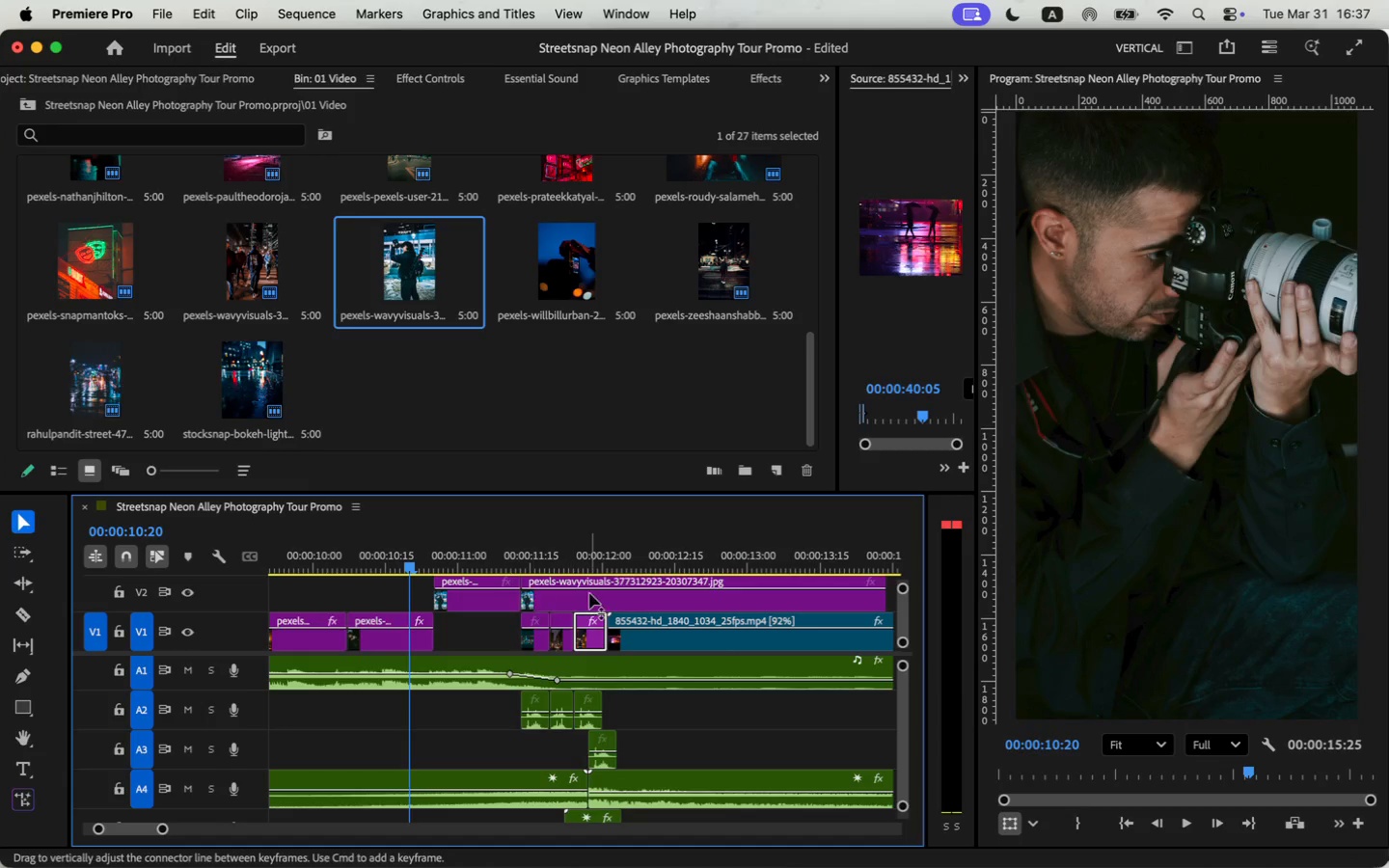 
left_click([589, 593])
 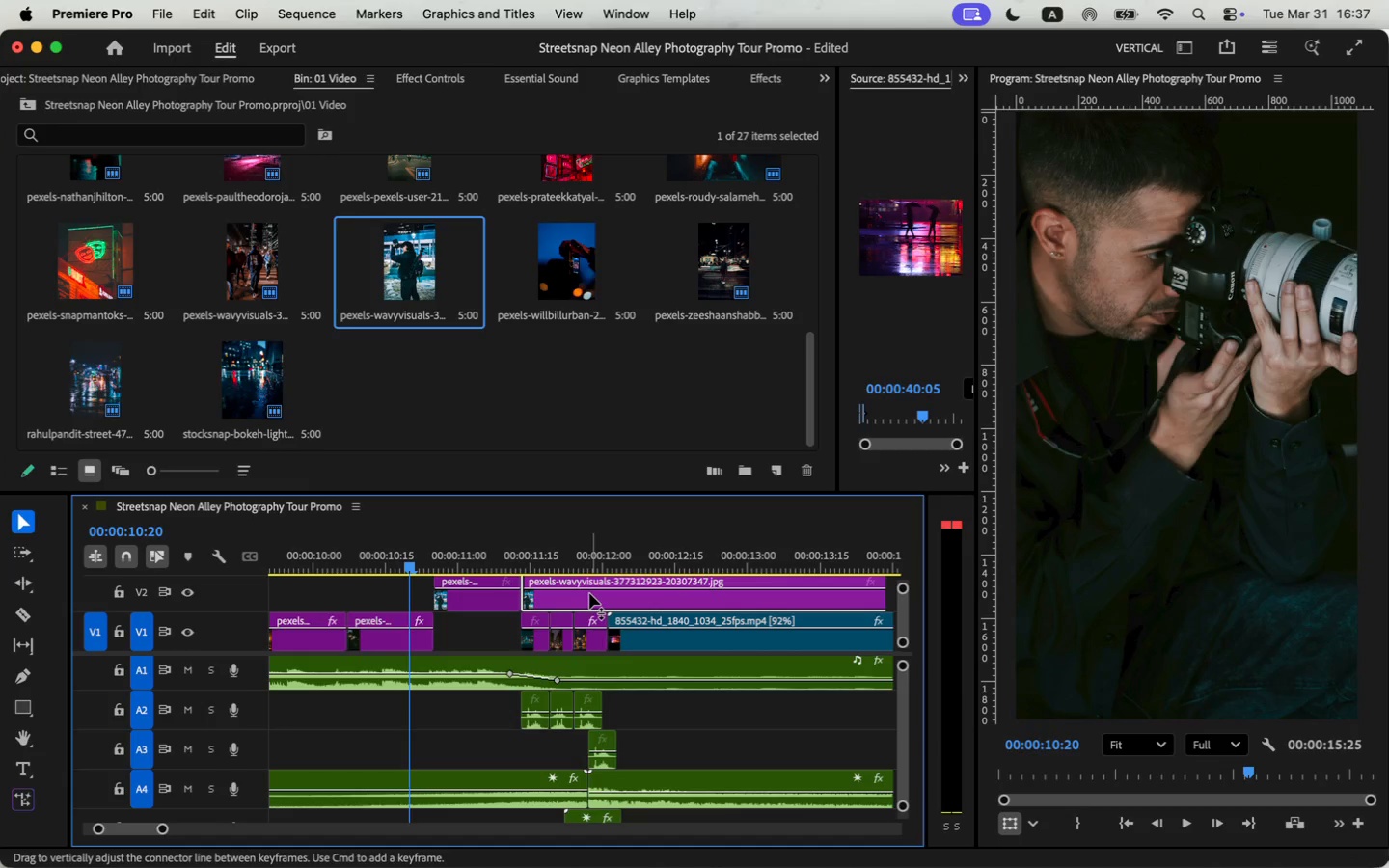 
key(Backspace)
 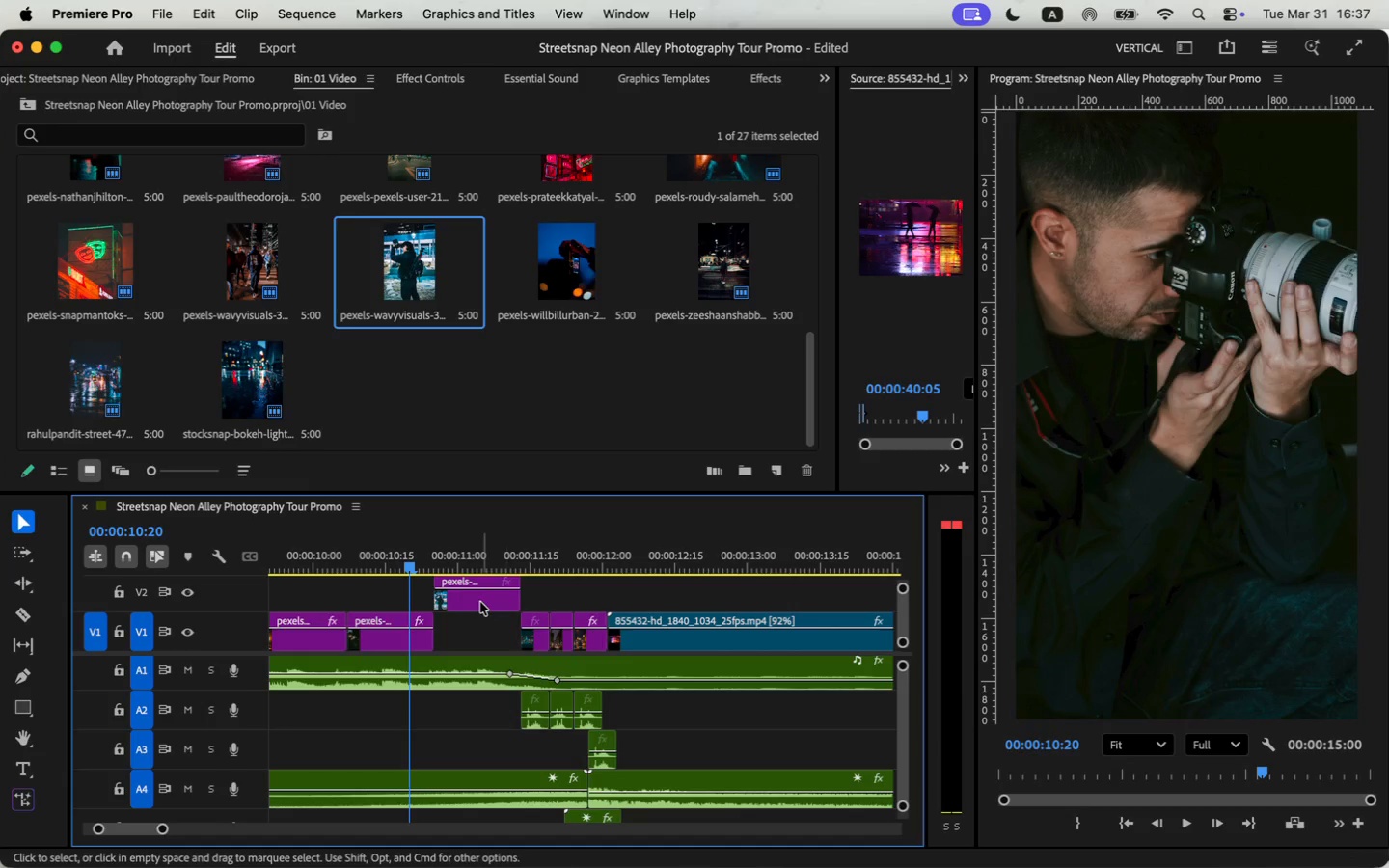 
left_click_drag(start_coordinate=[479, 602], to_coordinate=[470, 634])
 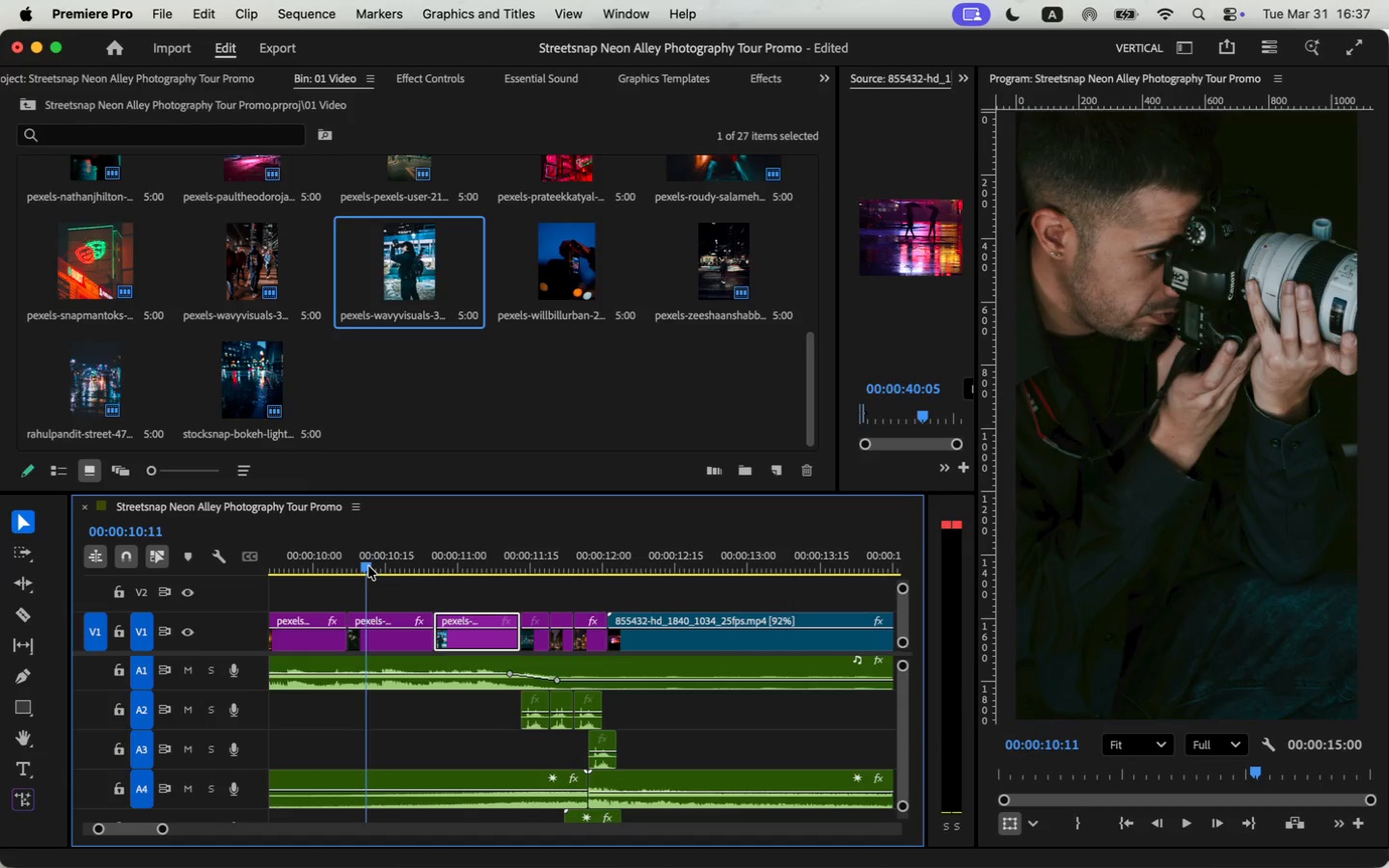 
key(Space)
 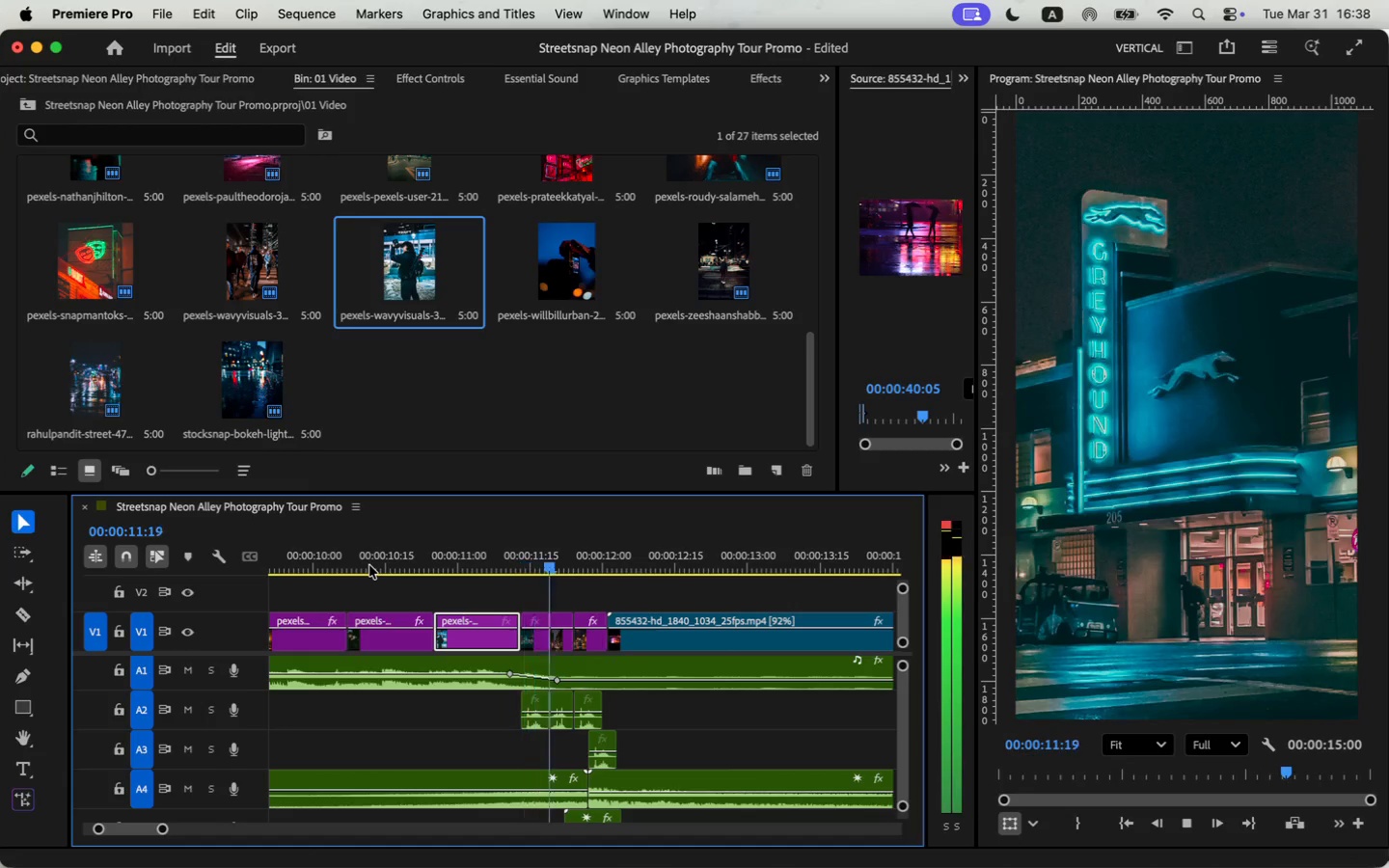 
key(Space)
 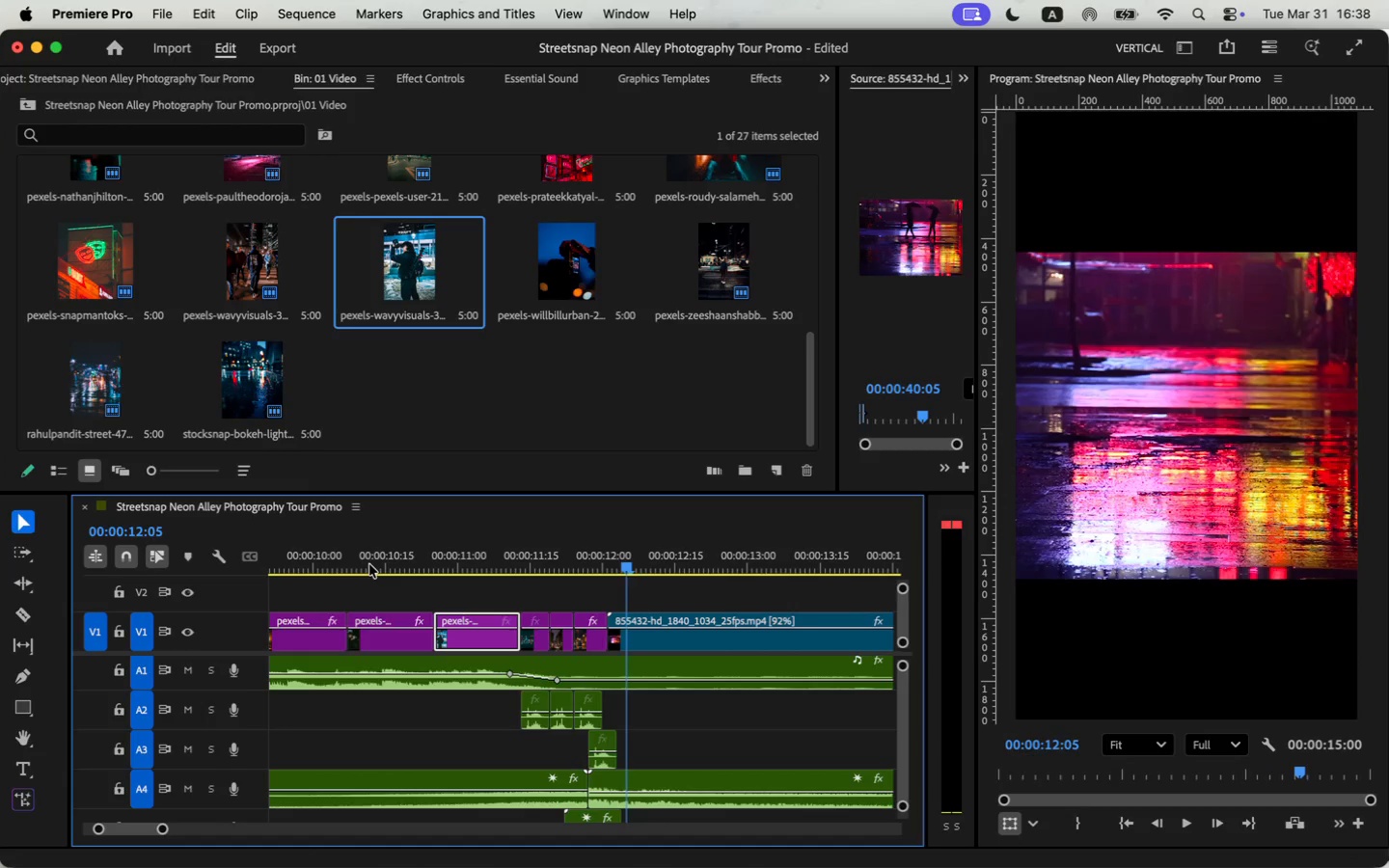 
left_click([369, 564])
 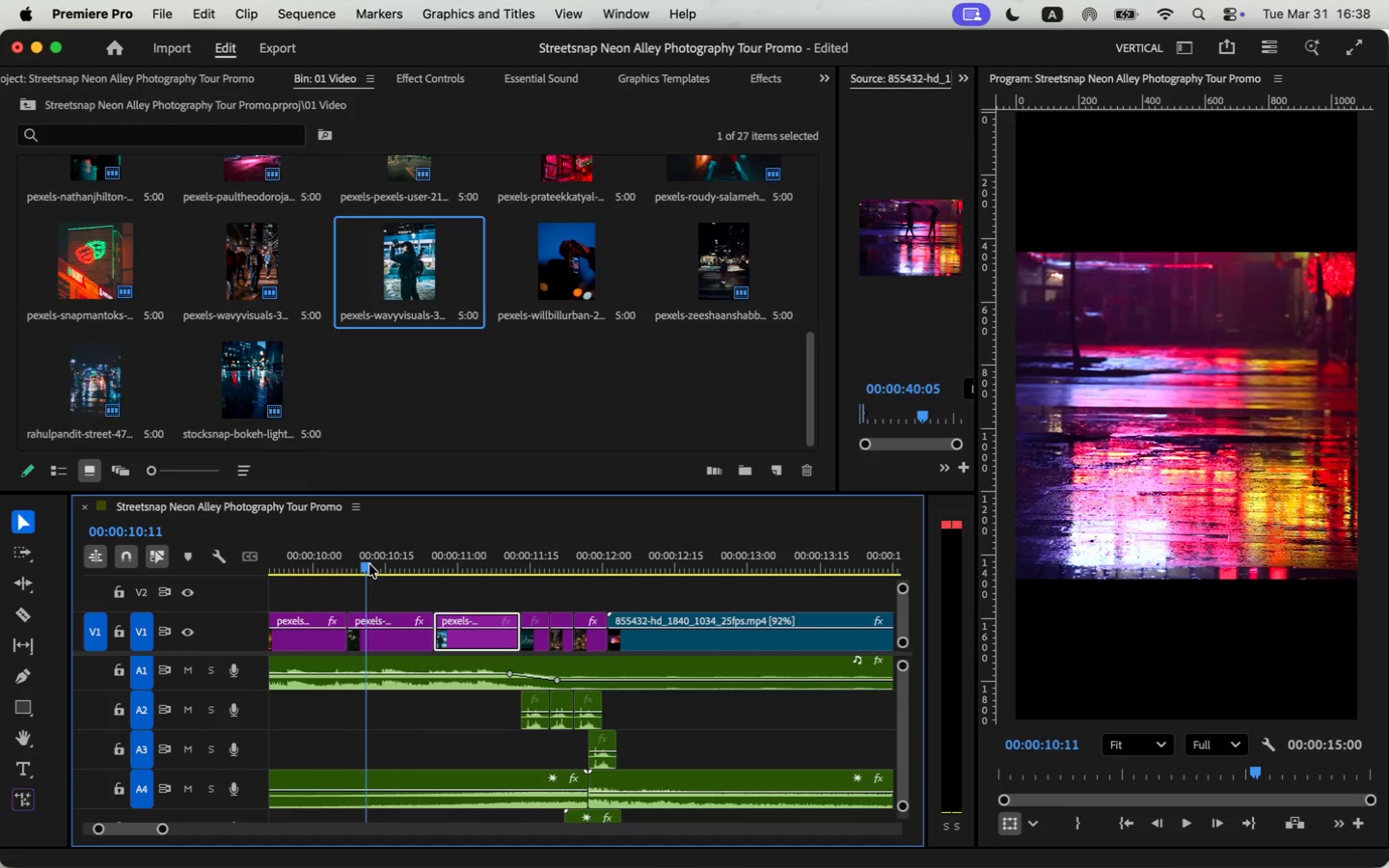 
key(Space)
 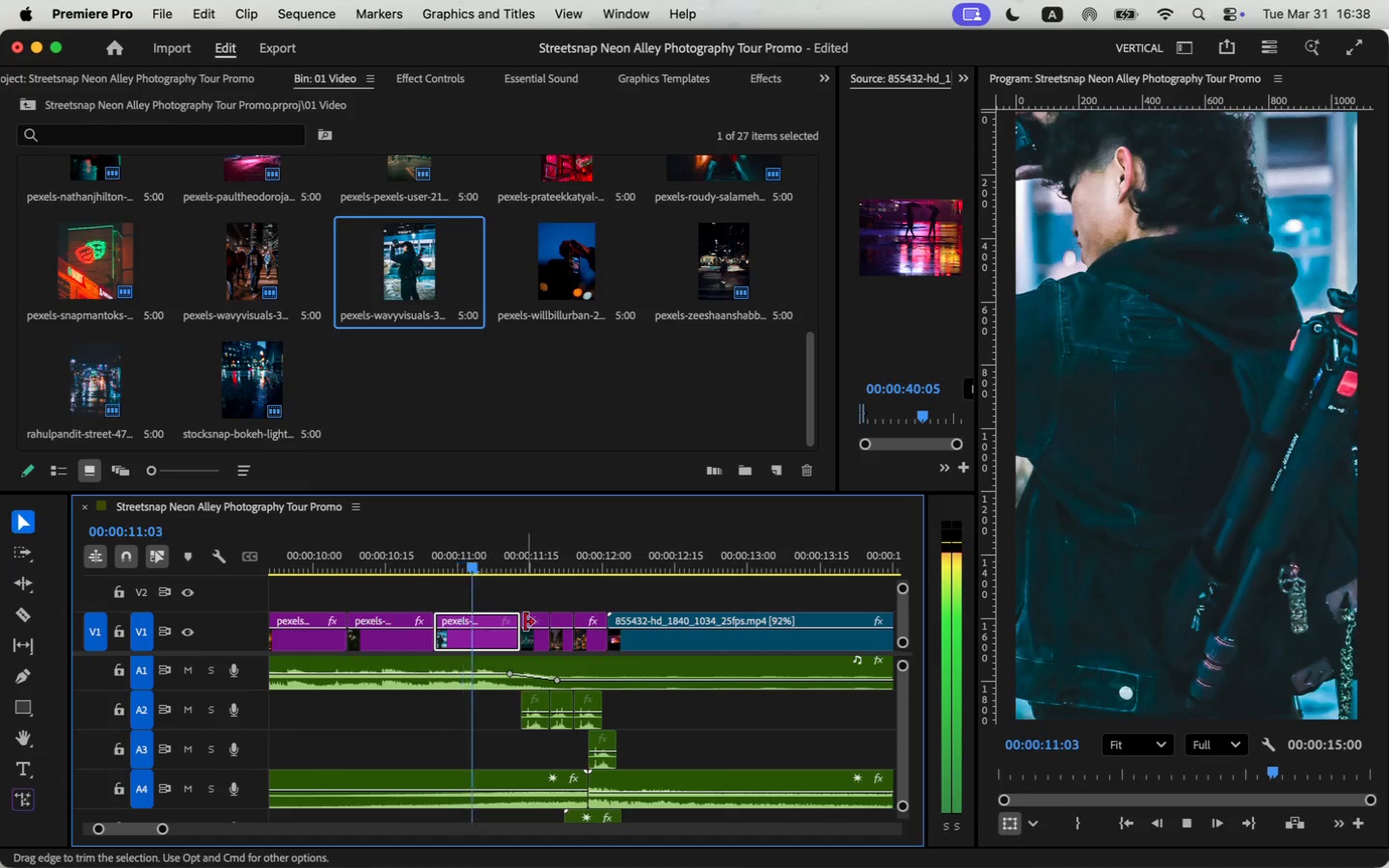 
key(Space)
 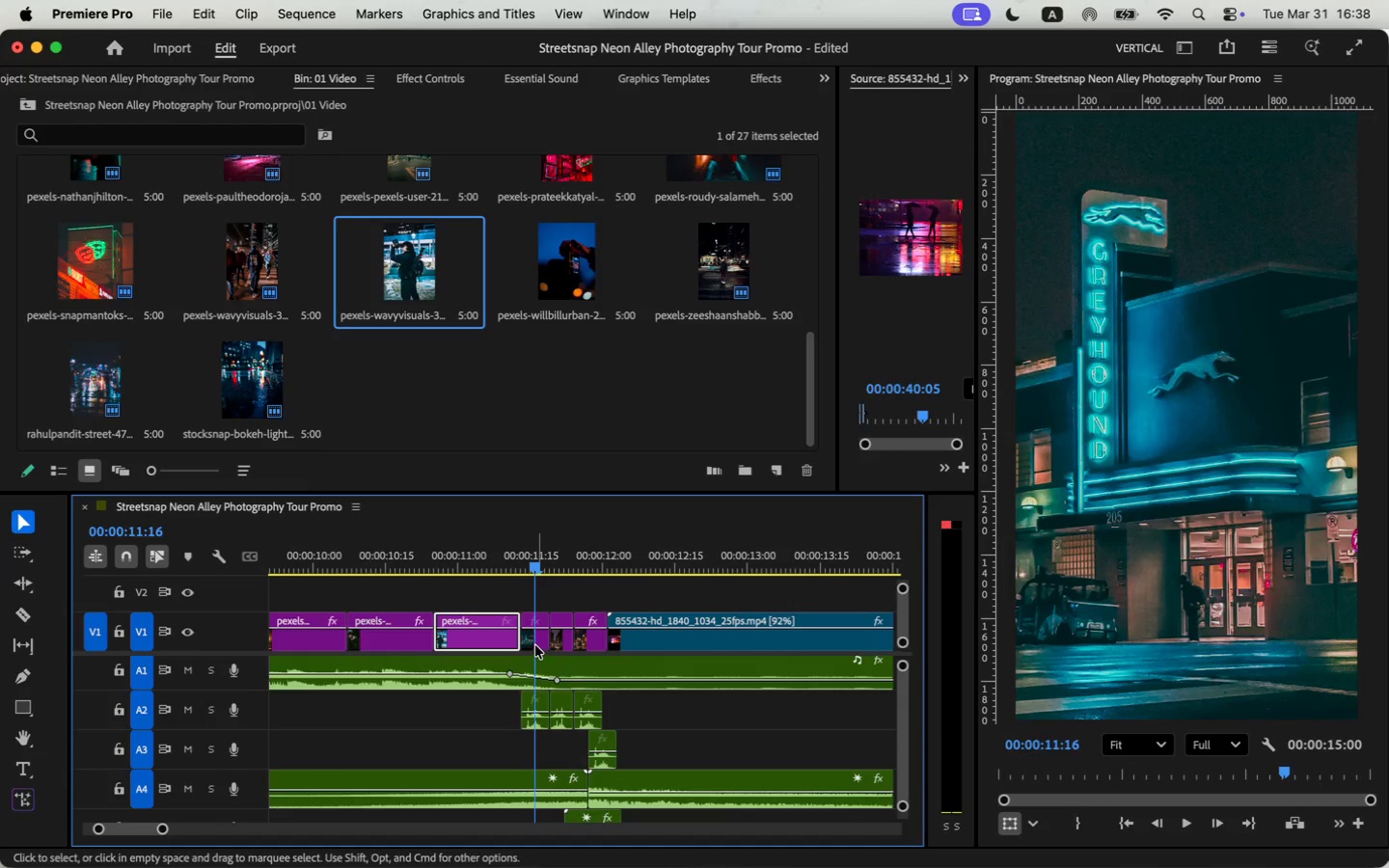 
left_click([534, 639])
 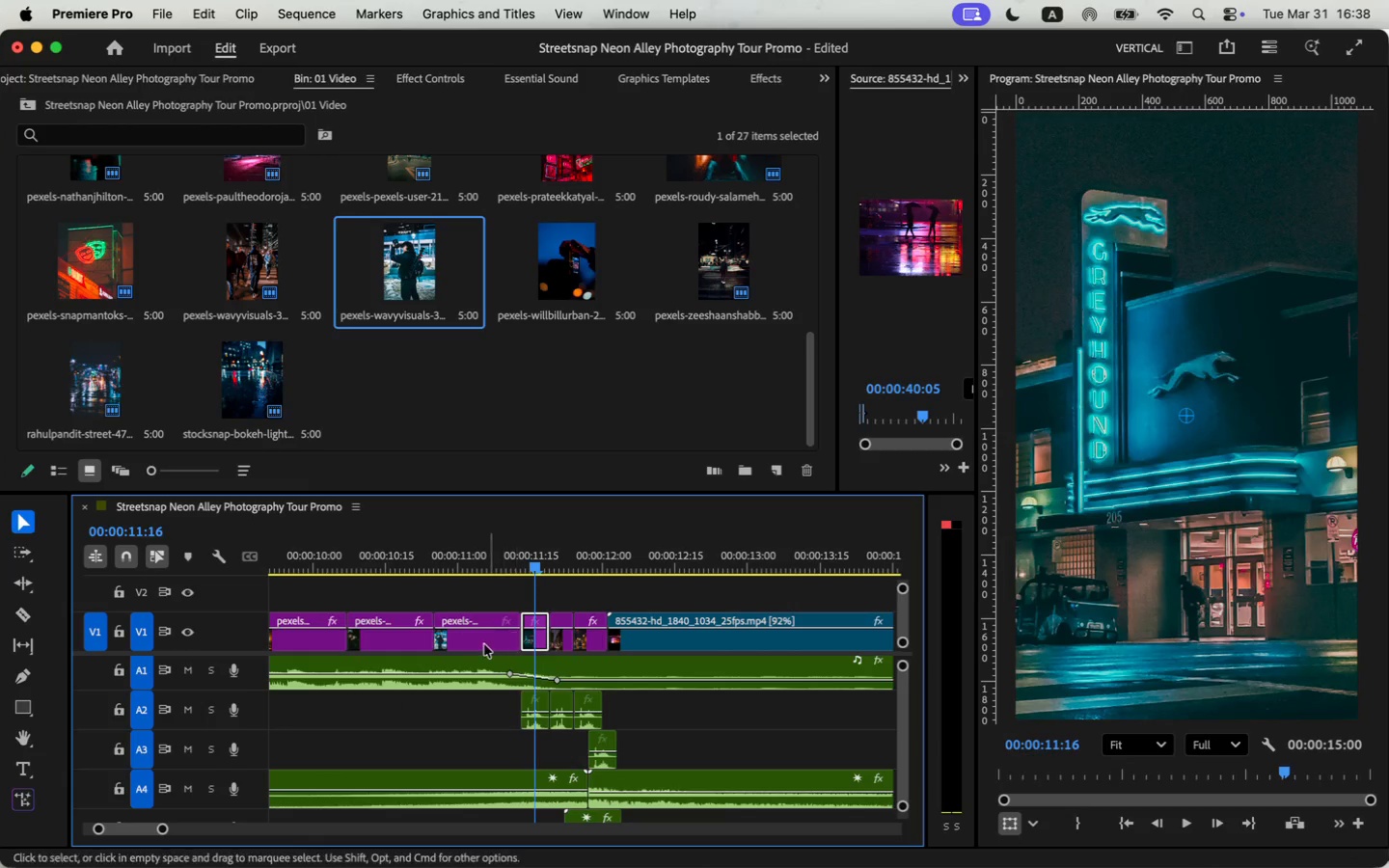 
left_click_drag(start_coordinate=[480, 644], to_coordinate=[570, 598])
 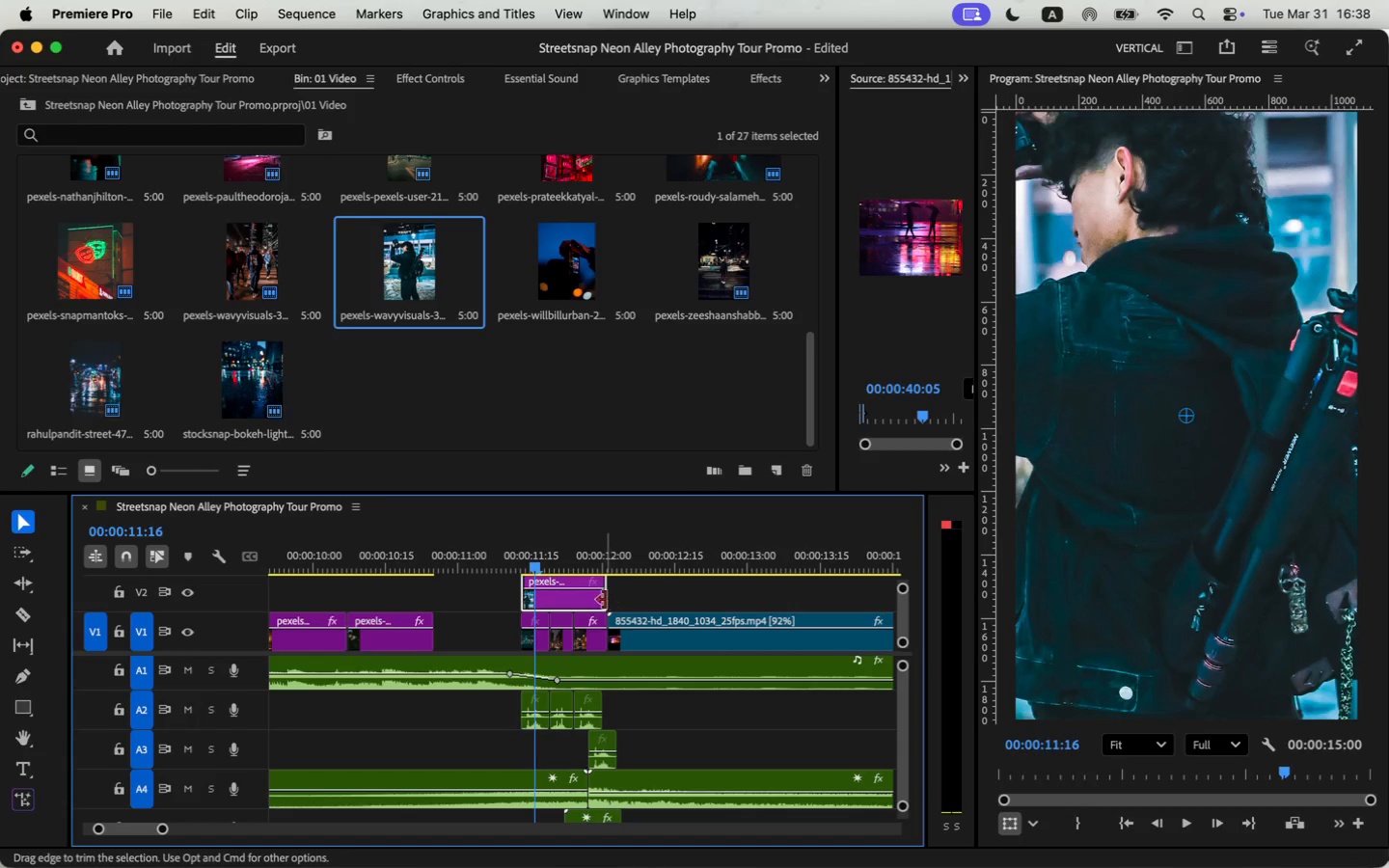 
left_click_drag(start_coordinate=[602, 599], to_coordinate=[547, 598])
 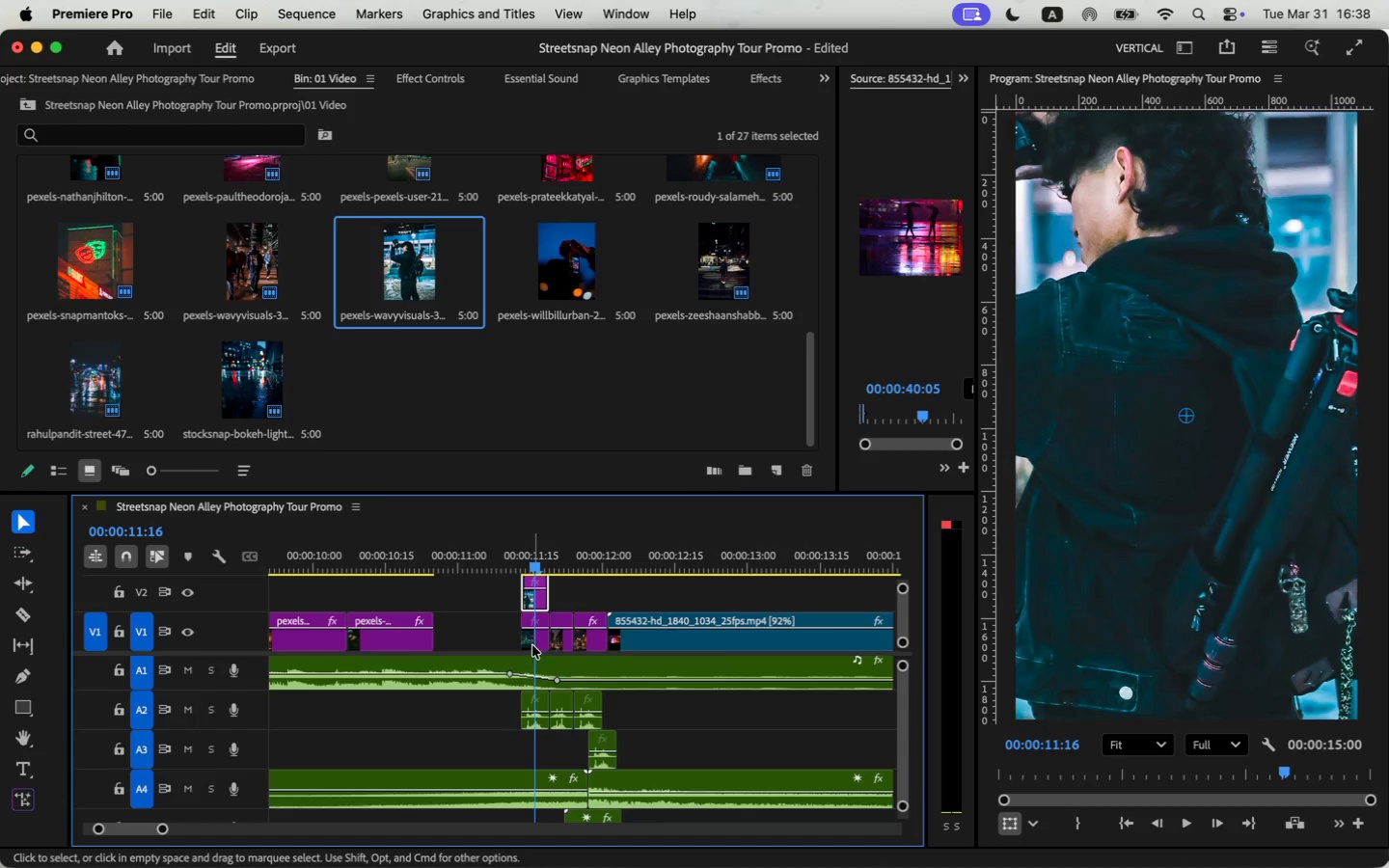 
left_click_drag(start_coordinate=[533, 641], to_coordinate=[454, 637])
 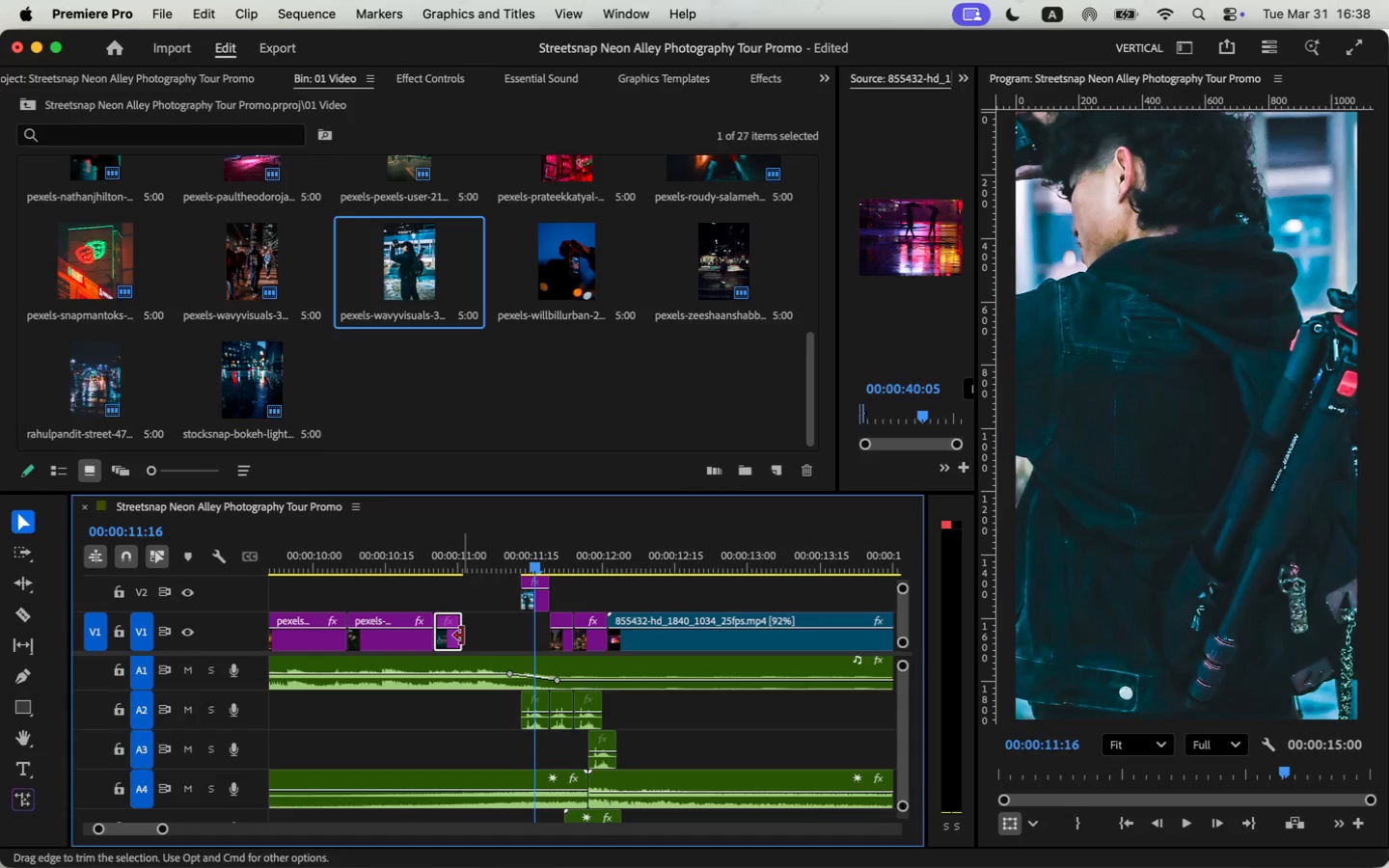 
left_click_drag(start_coordinate=[462, 636], to_coordinate=[524, 636])
 